 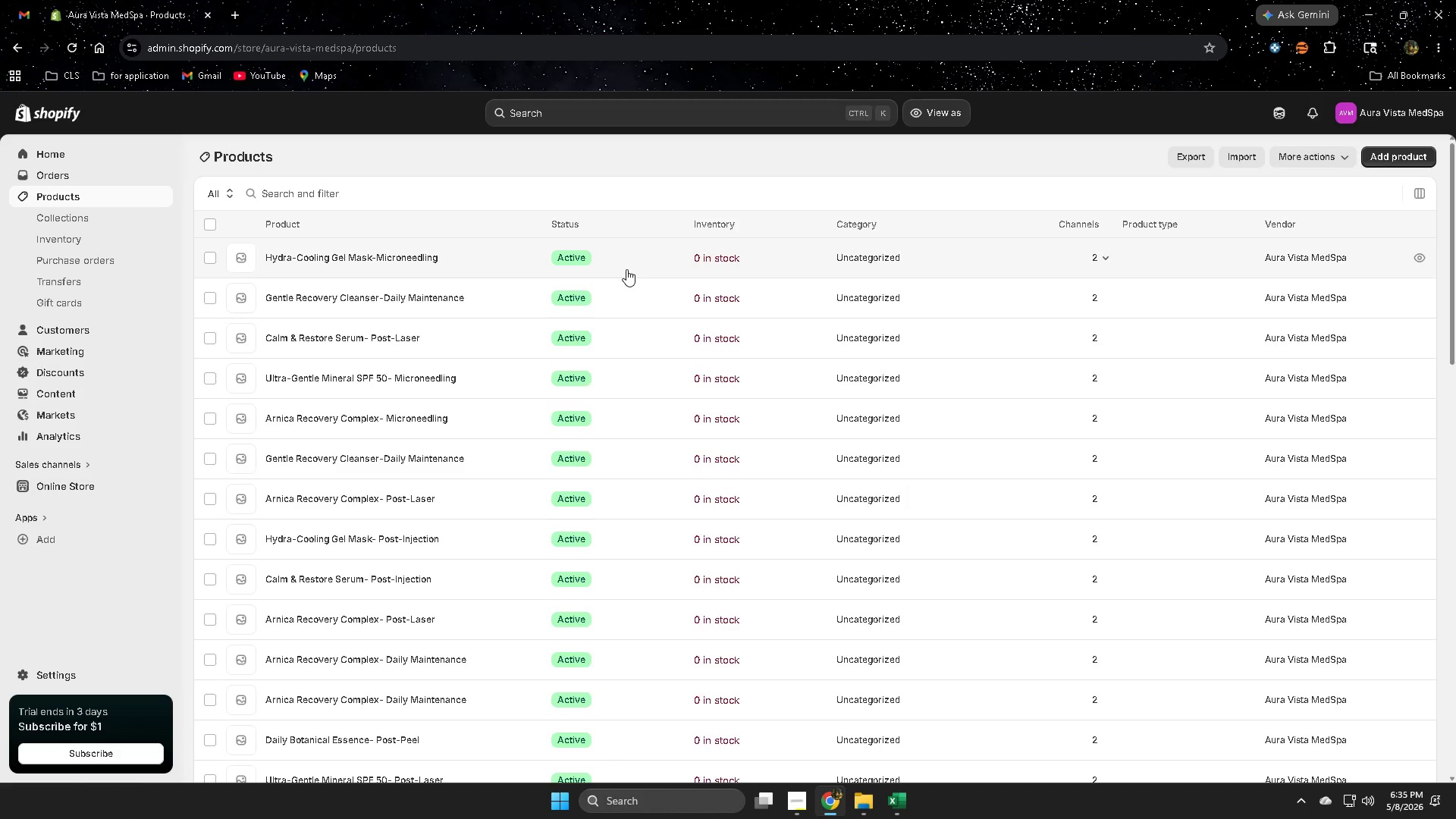 
mouse_move([636, 280])
 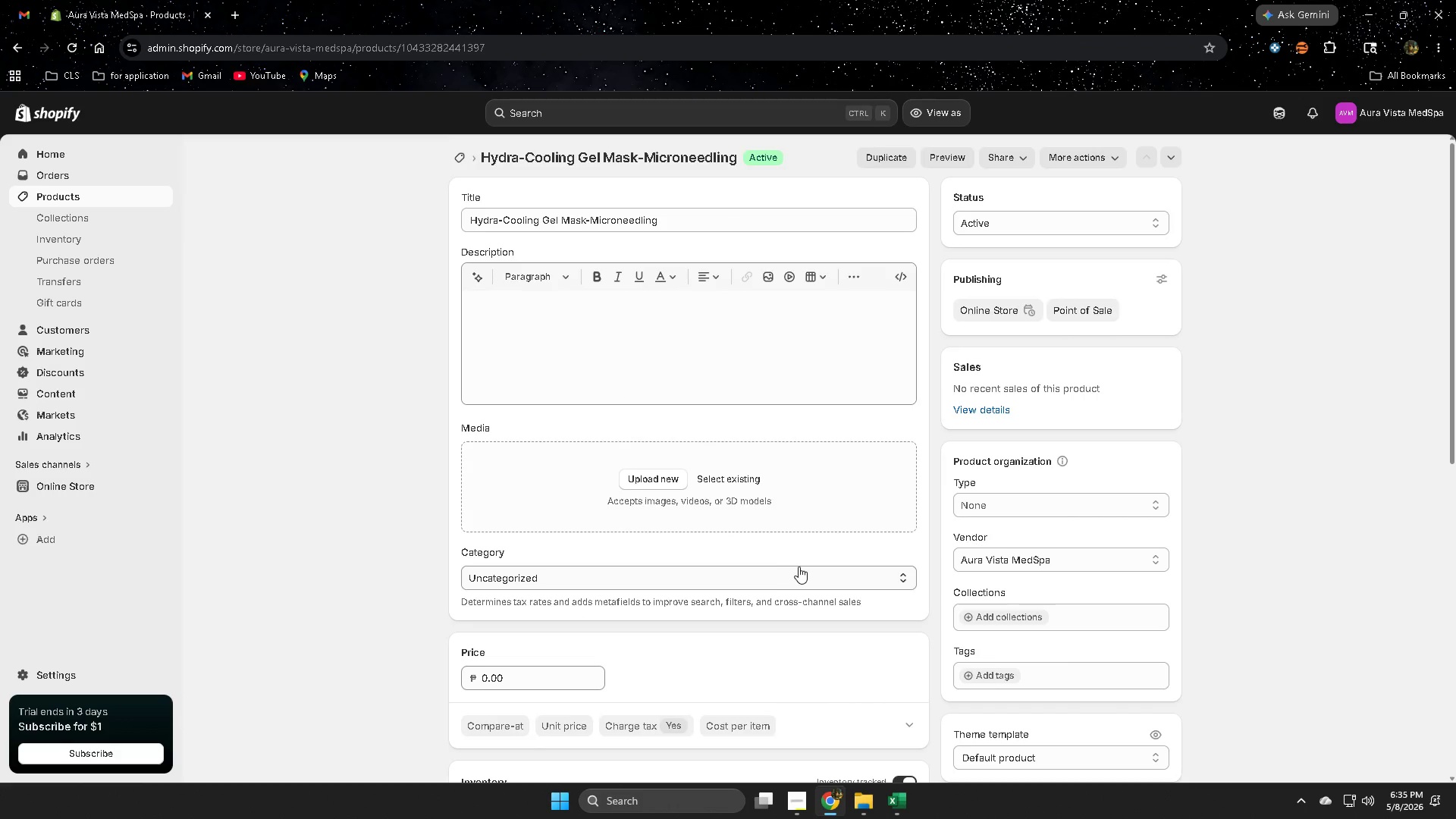 
scroll: coordinate [800, 562], scroll_direction: down, amount: 3.0
 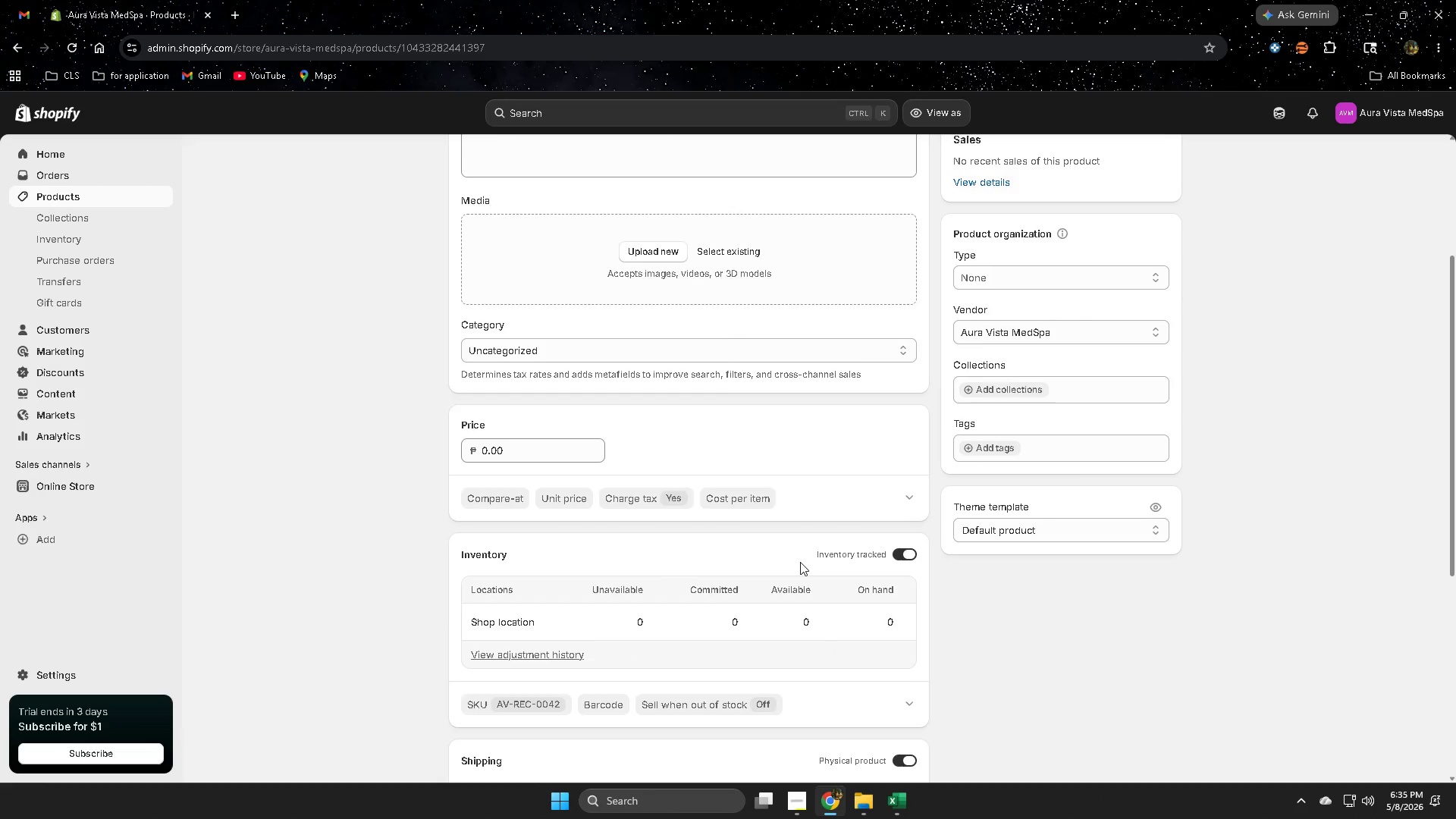 
scroll: coordinate [800, 561], scroll_direction: up, amount: 3.0
 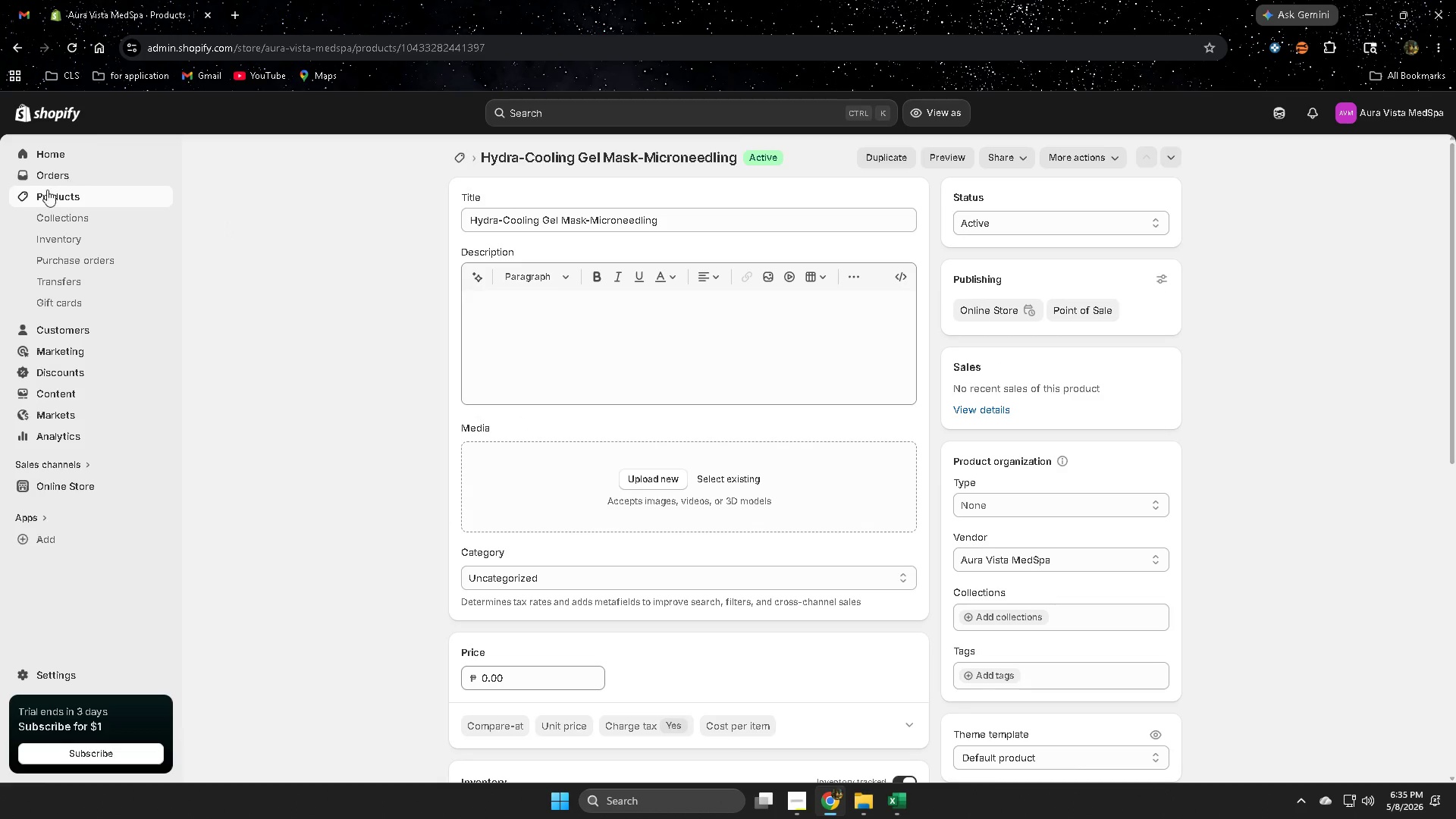 
left_click([80, 191])
 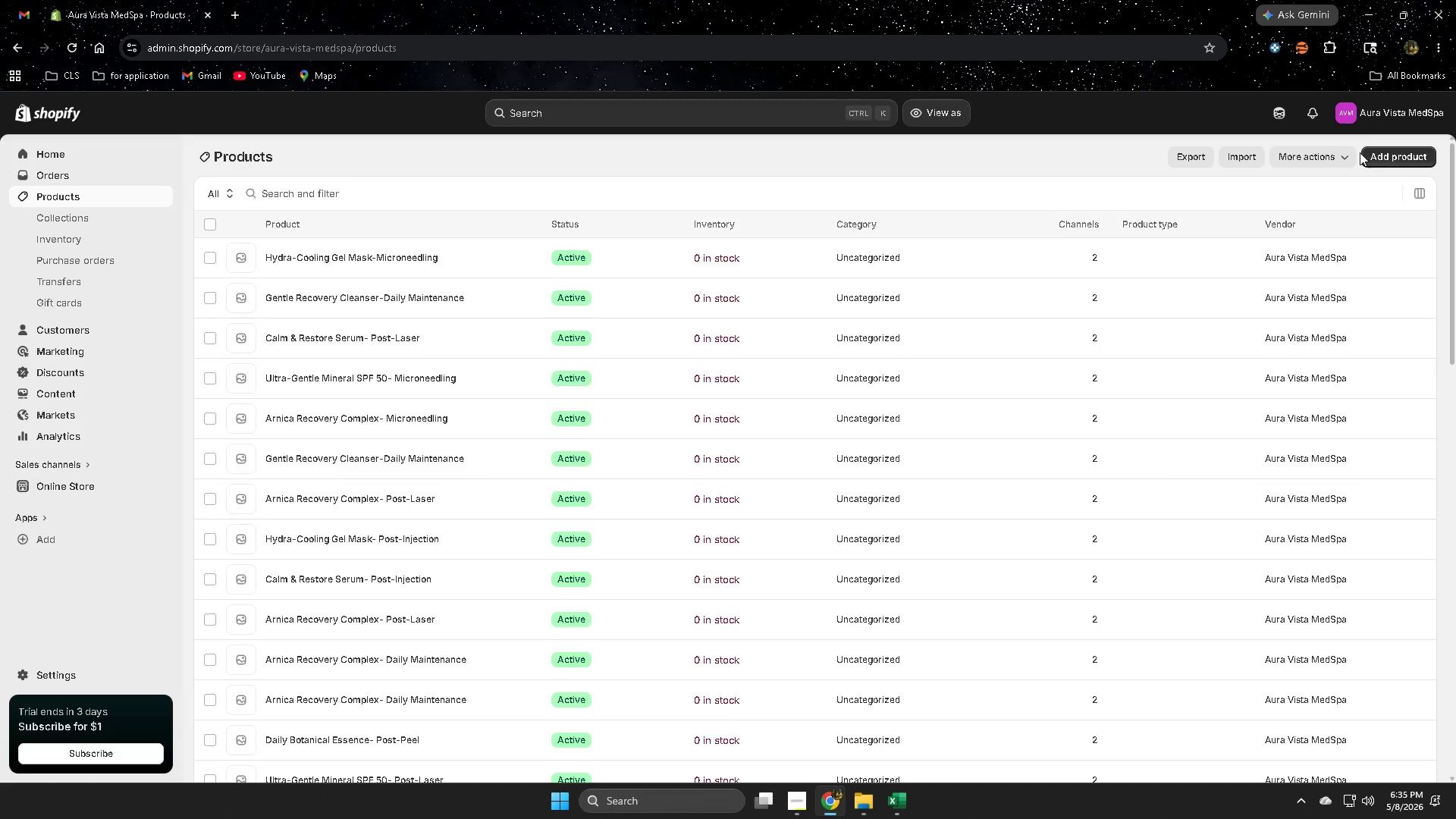 
left_click([1405, 158])
 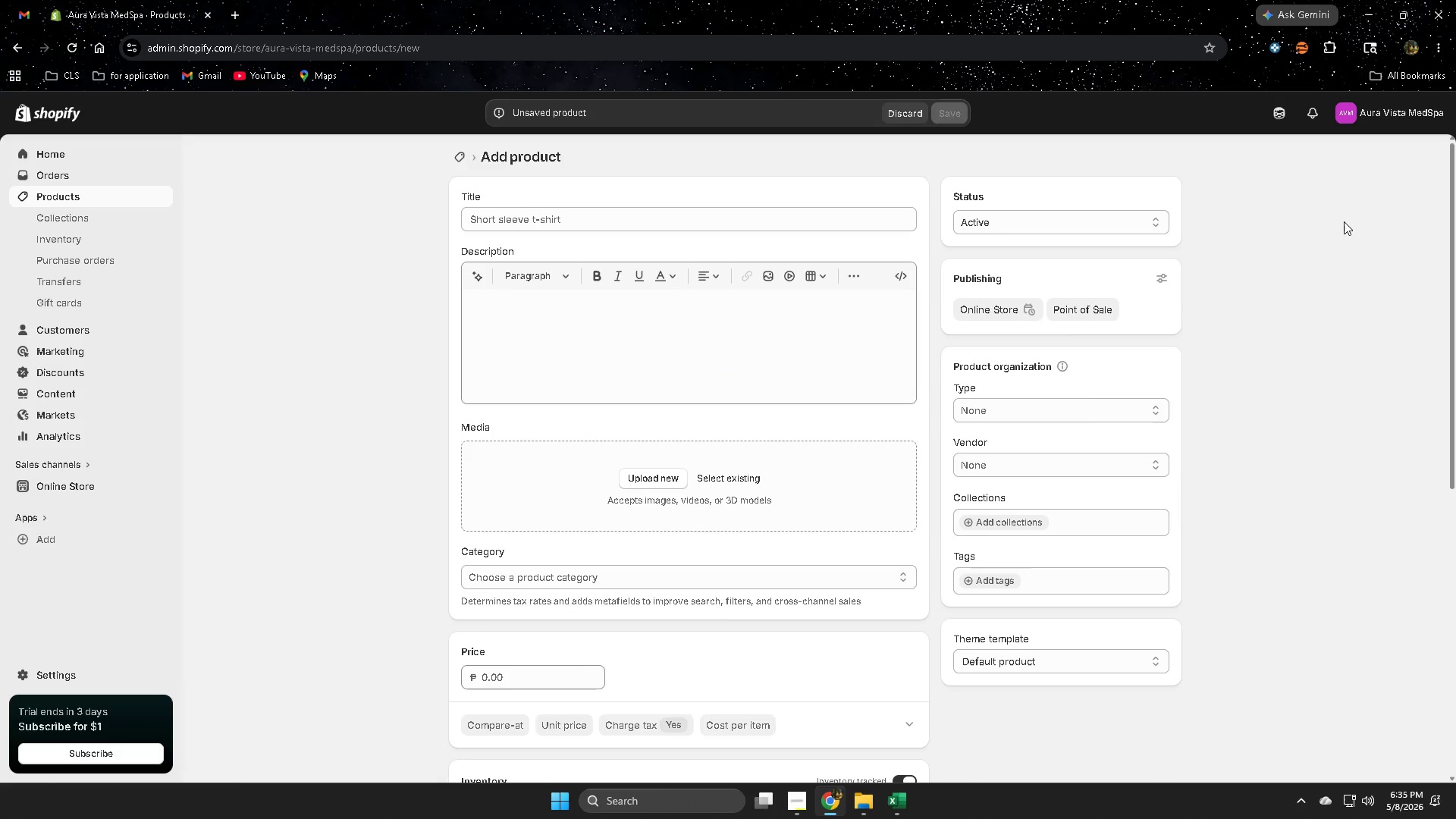 
mouse_move([892, 802])
 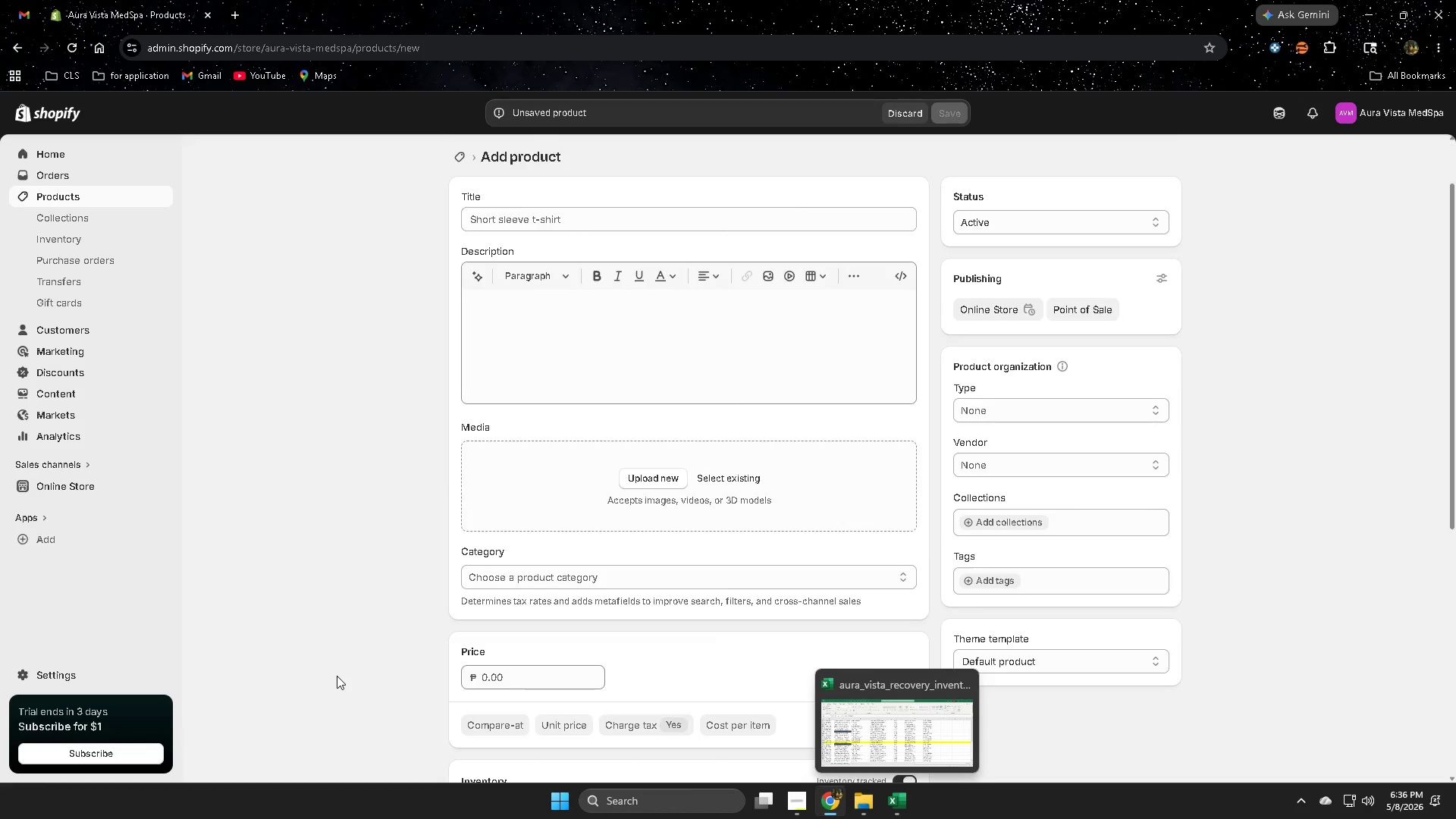 
scroll: coordinate [337, 676], scroll_direction: down, amount: 2.0
 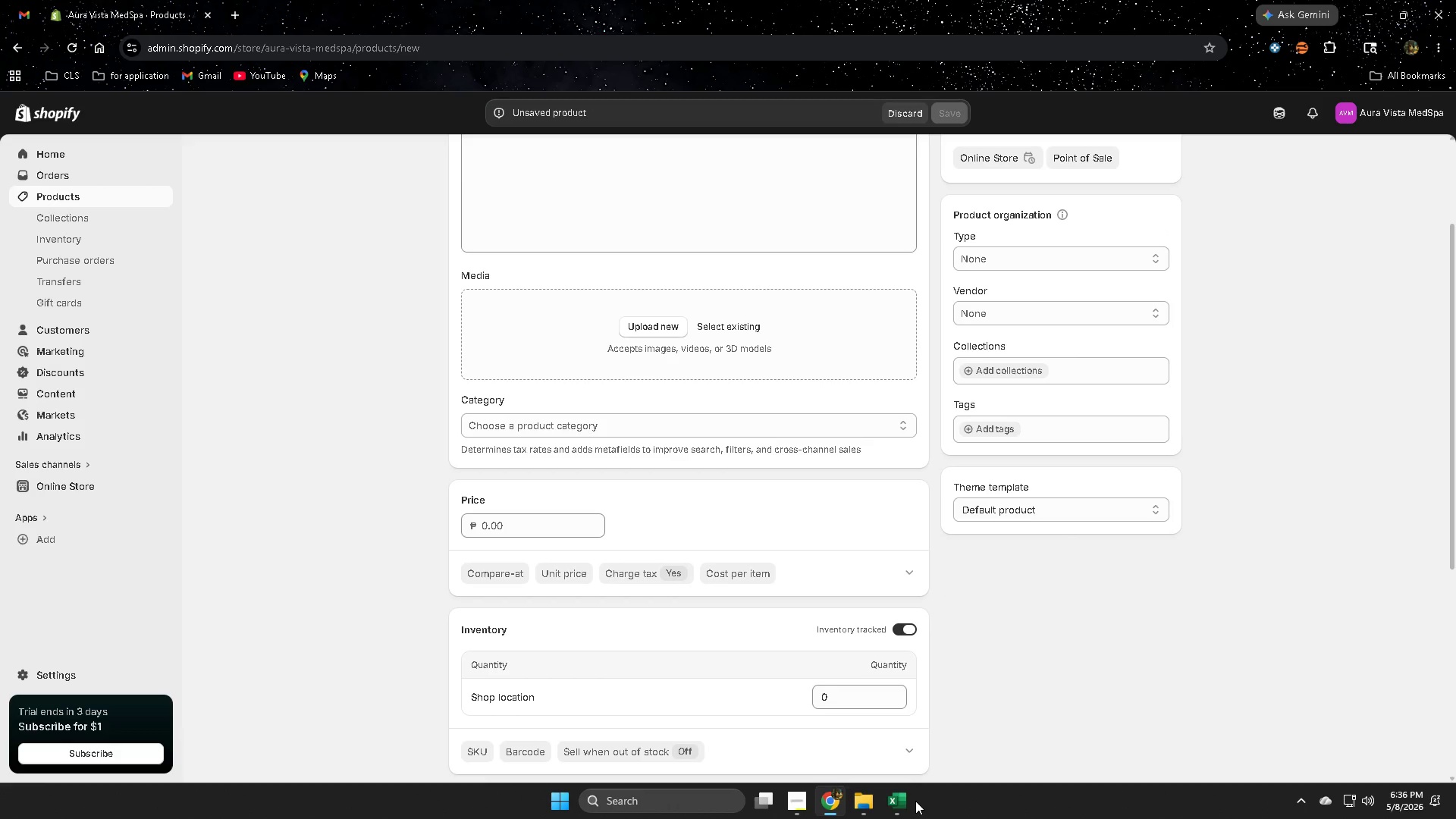 
left_click([890, 799])
 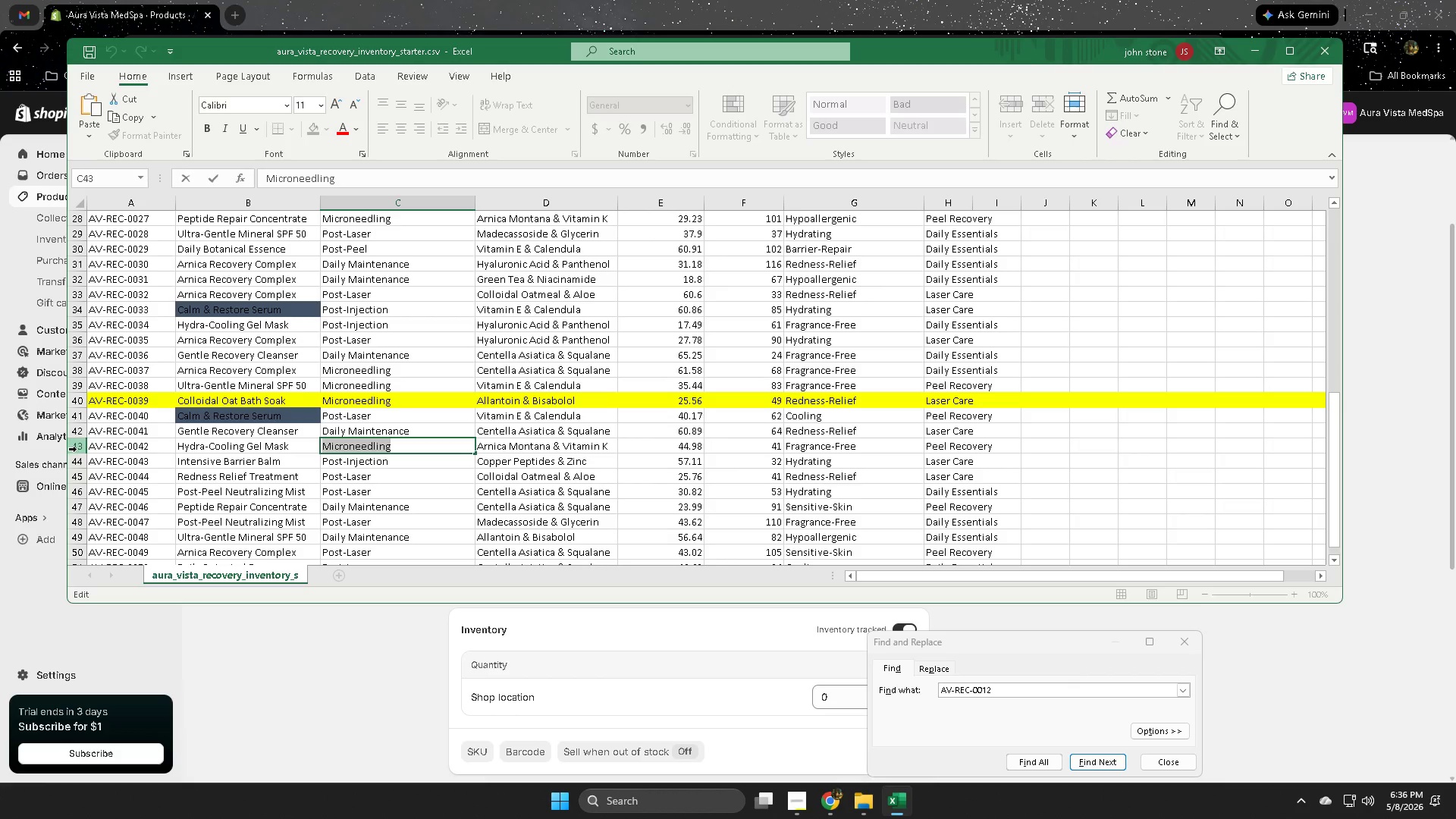 
left_click([80, 460])
 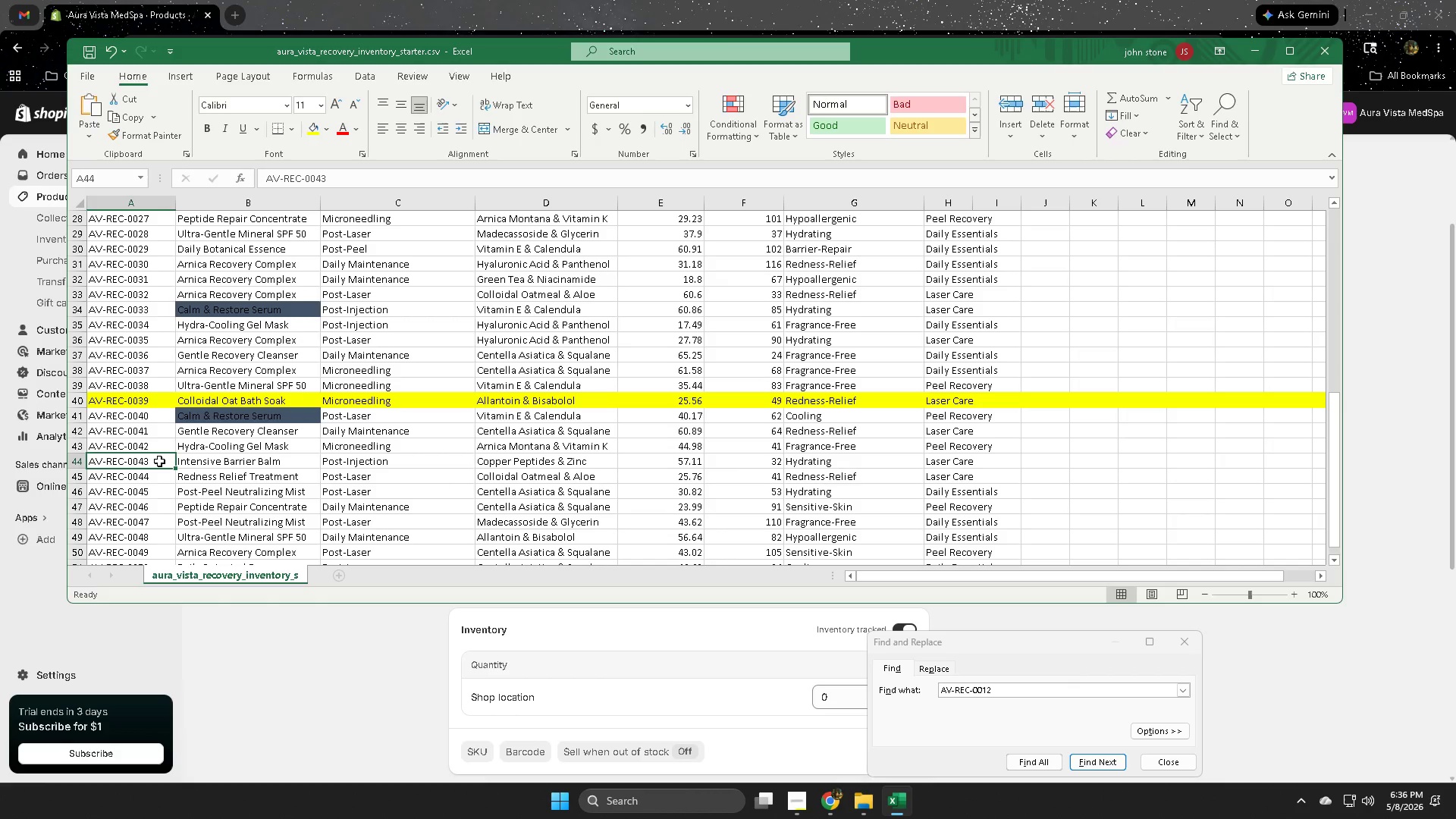 
double_click([159, 461])
 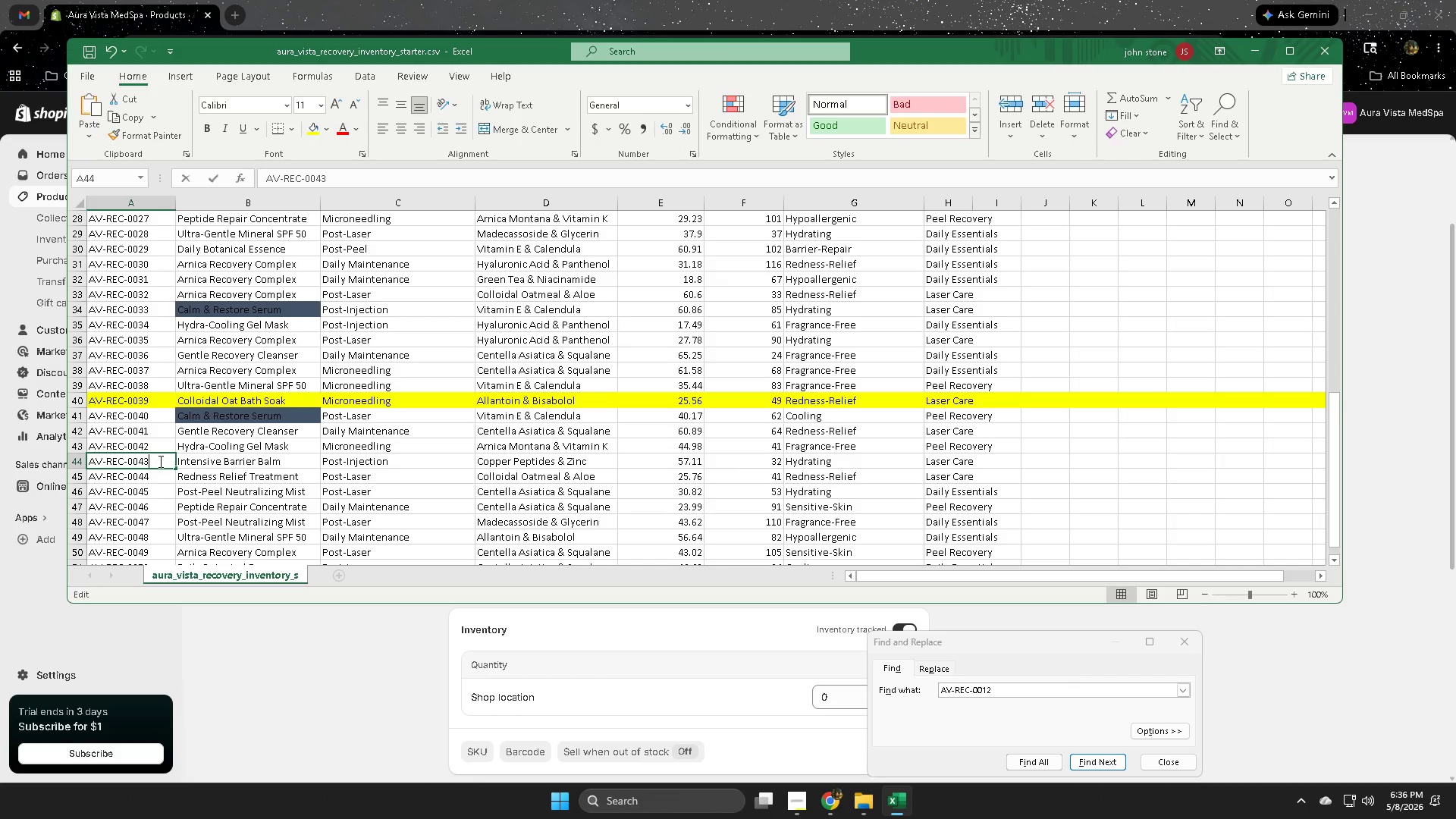 
triple_click([159, 461])
 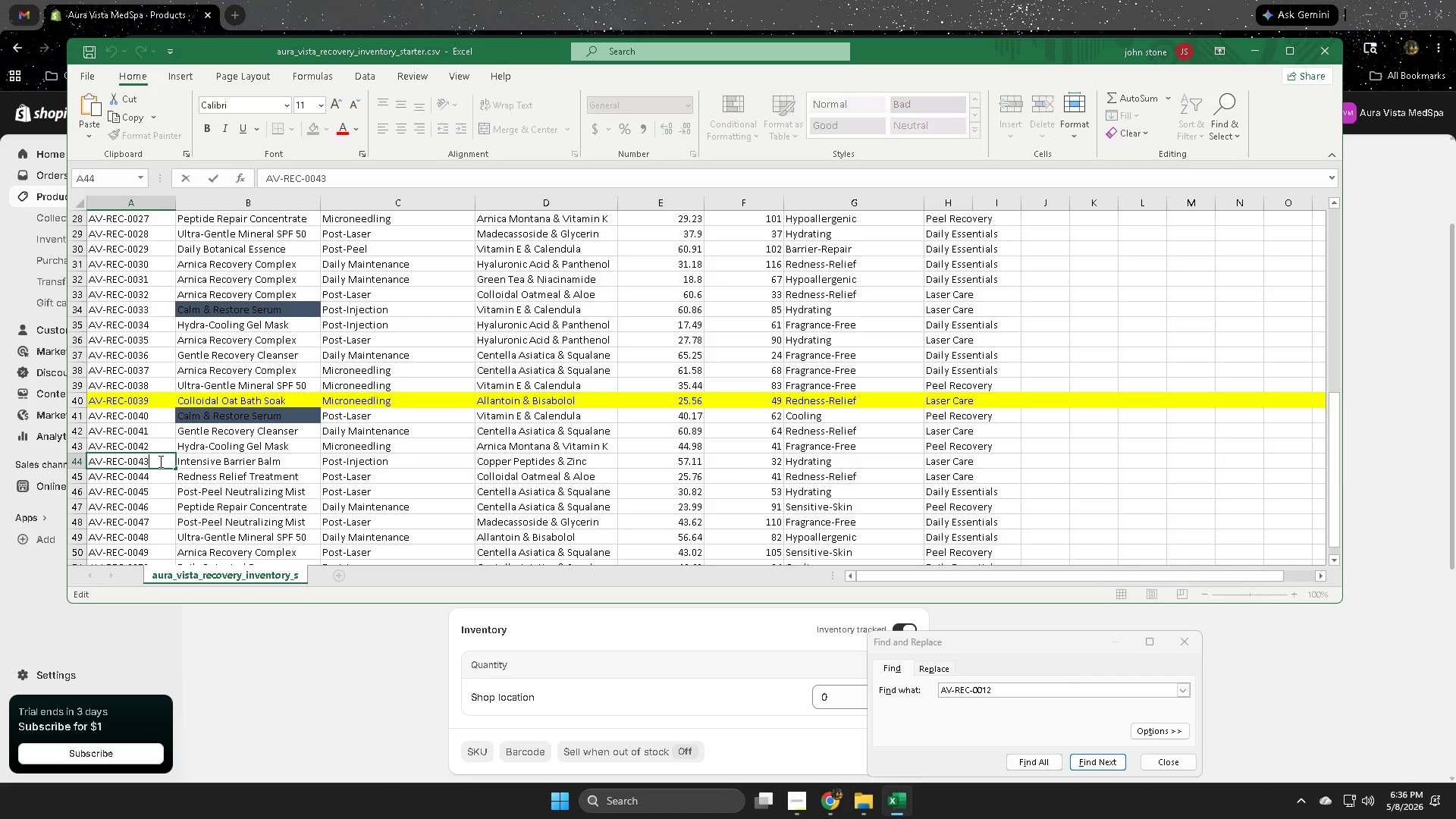 
triple_click([159, 461])
 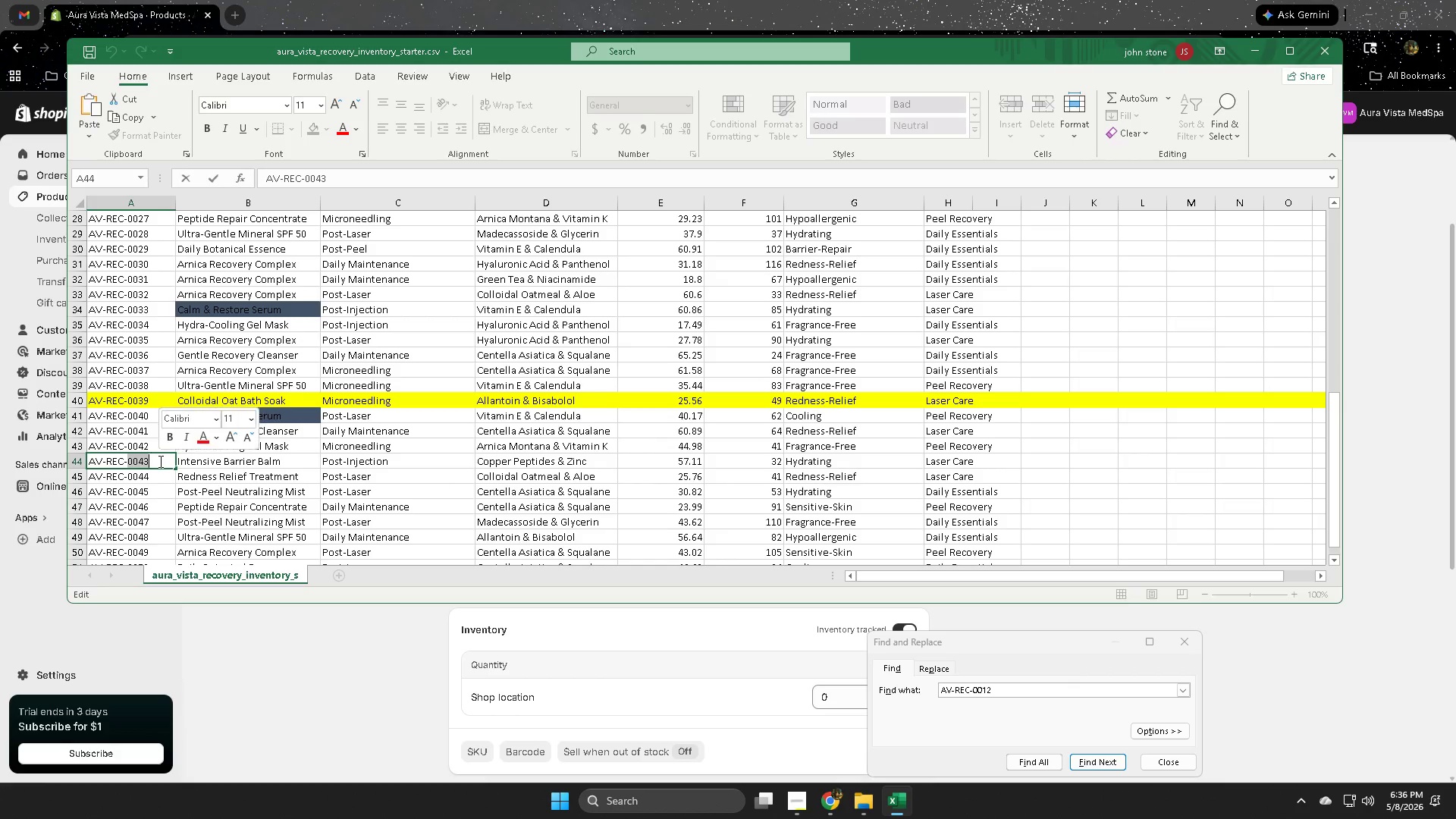 
triple_click([159, 461])
 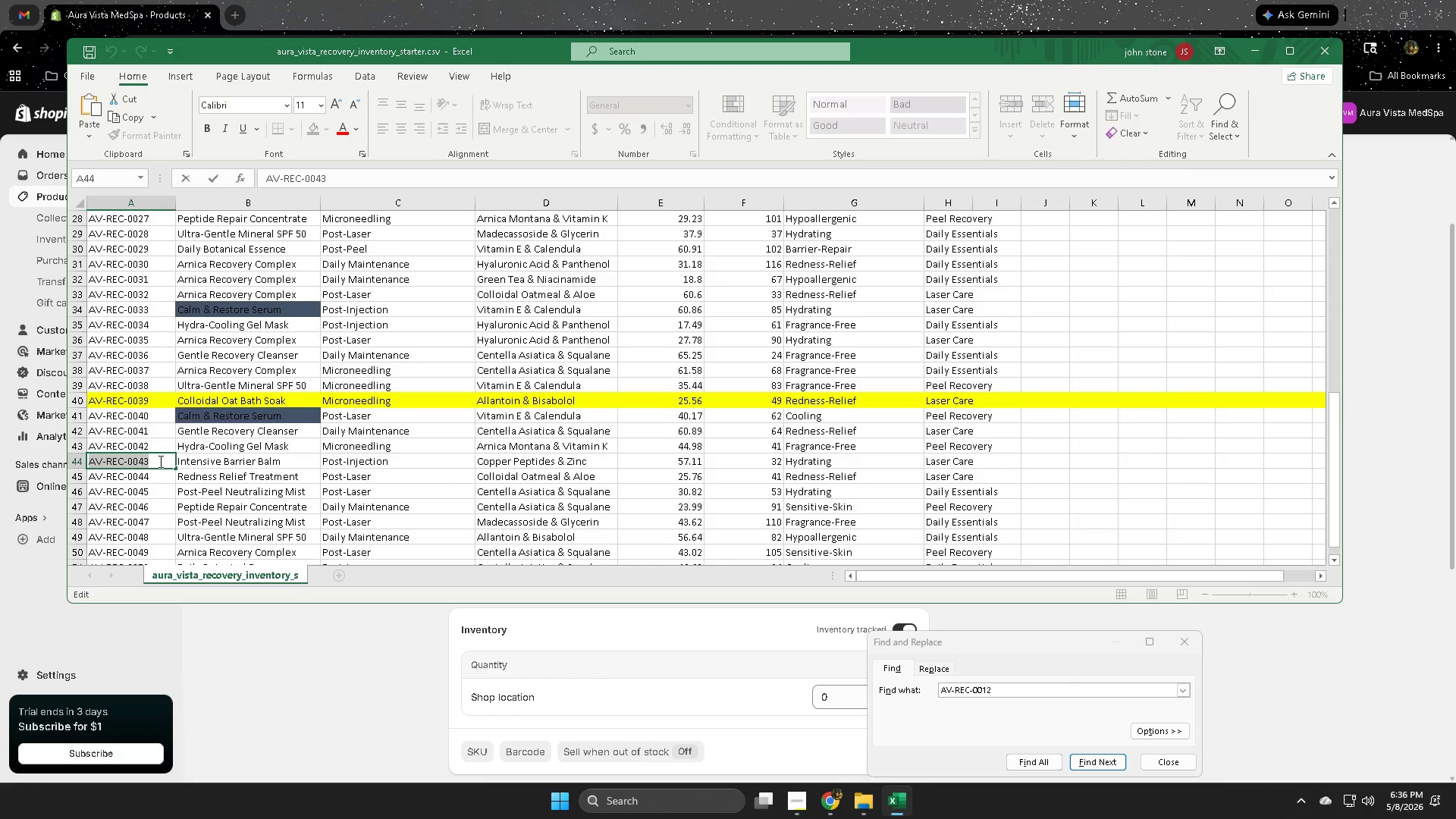 
key(Control+ControlLeft)
 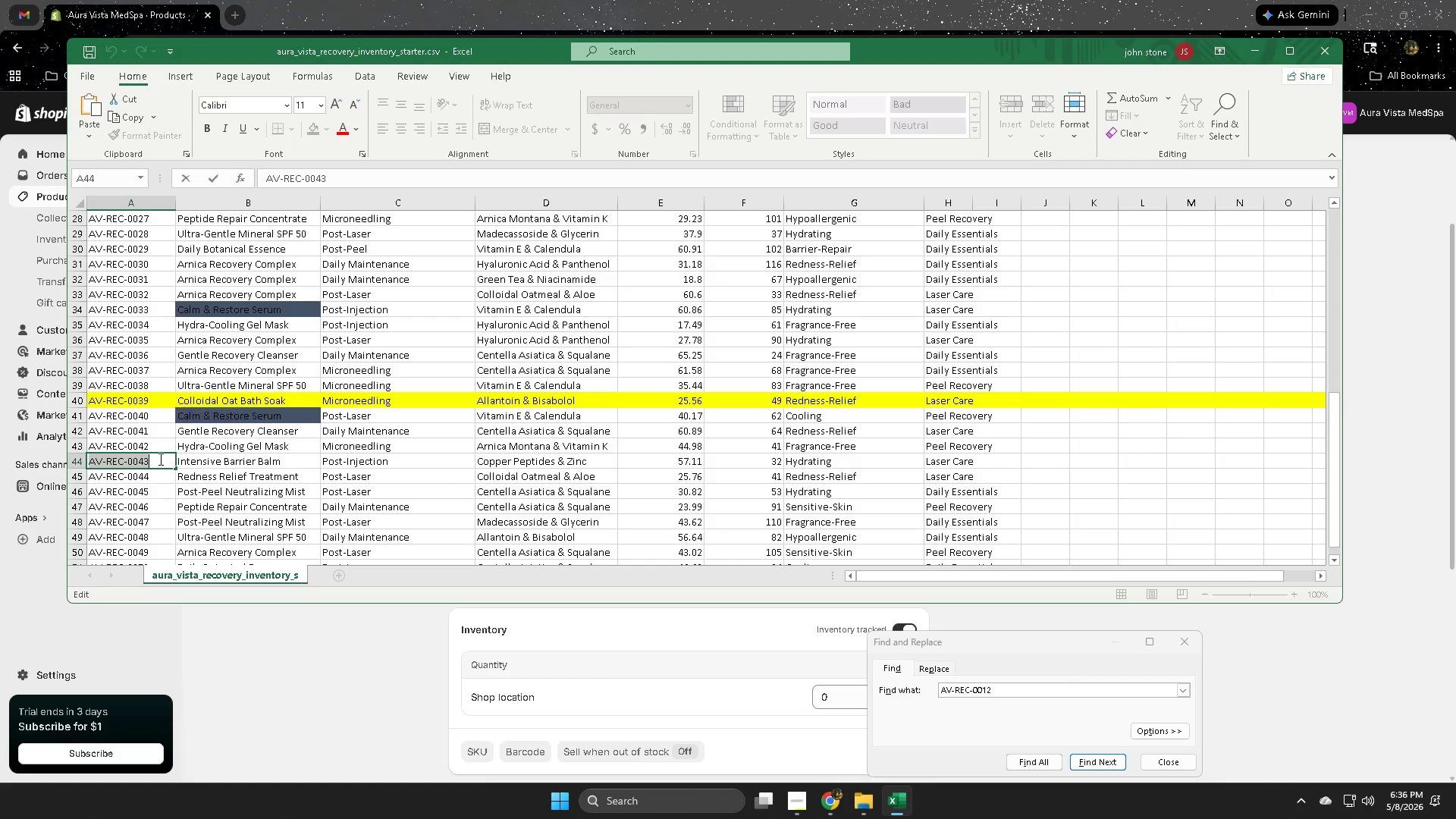 
key(Control+C)
 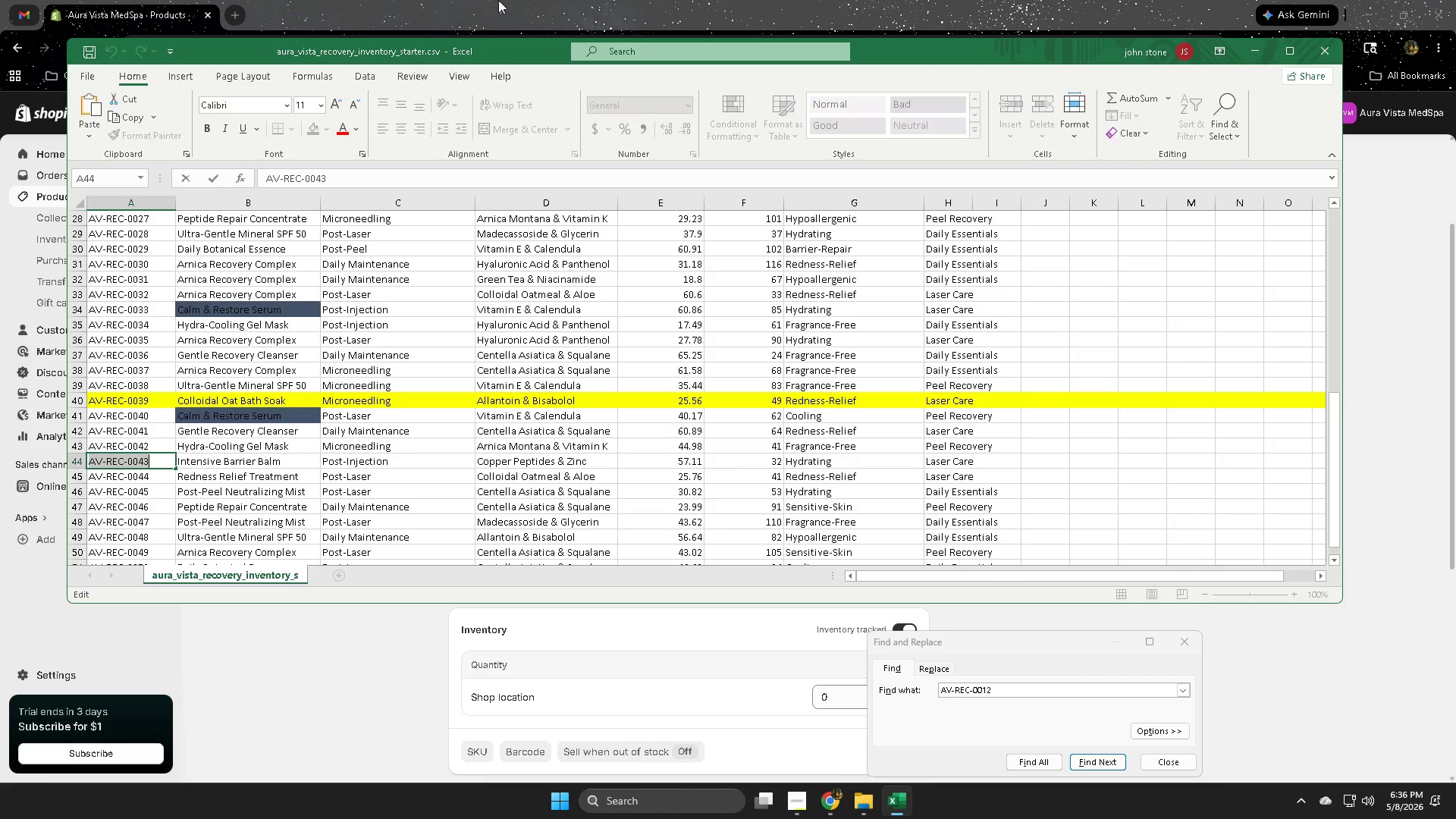 
left_click([512, 0])
 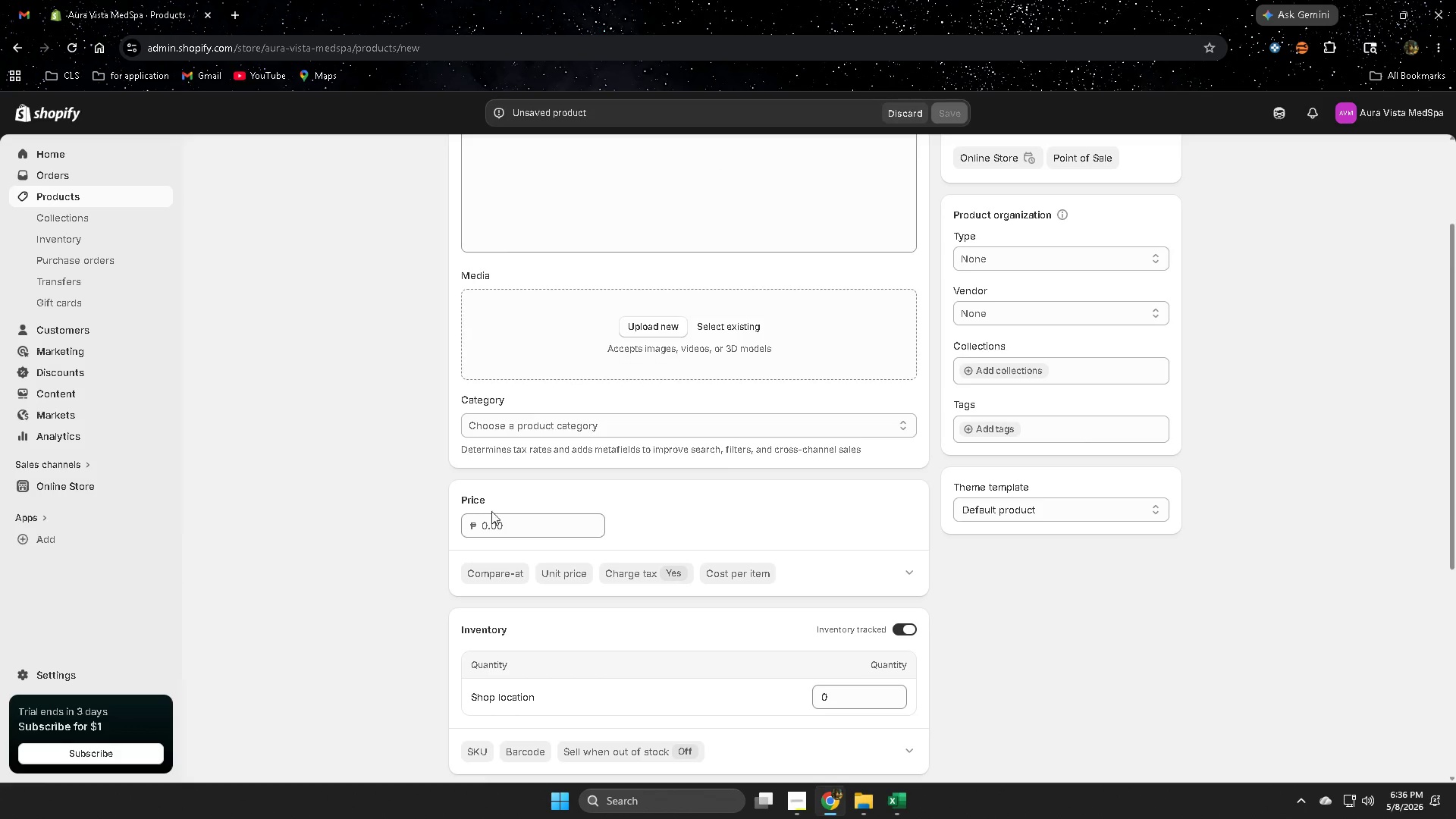 
scroll: coordinate [455, 538], scroll_direction: down, amount: 5.0
 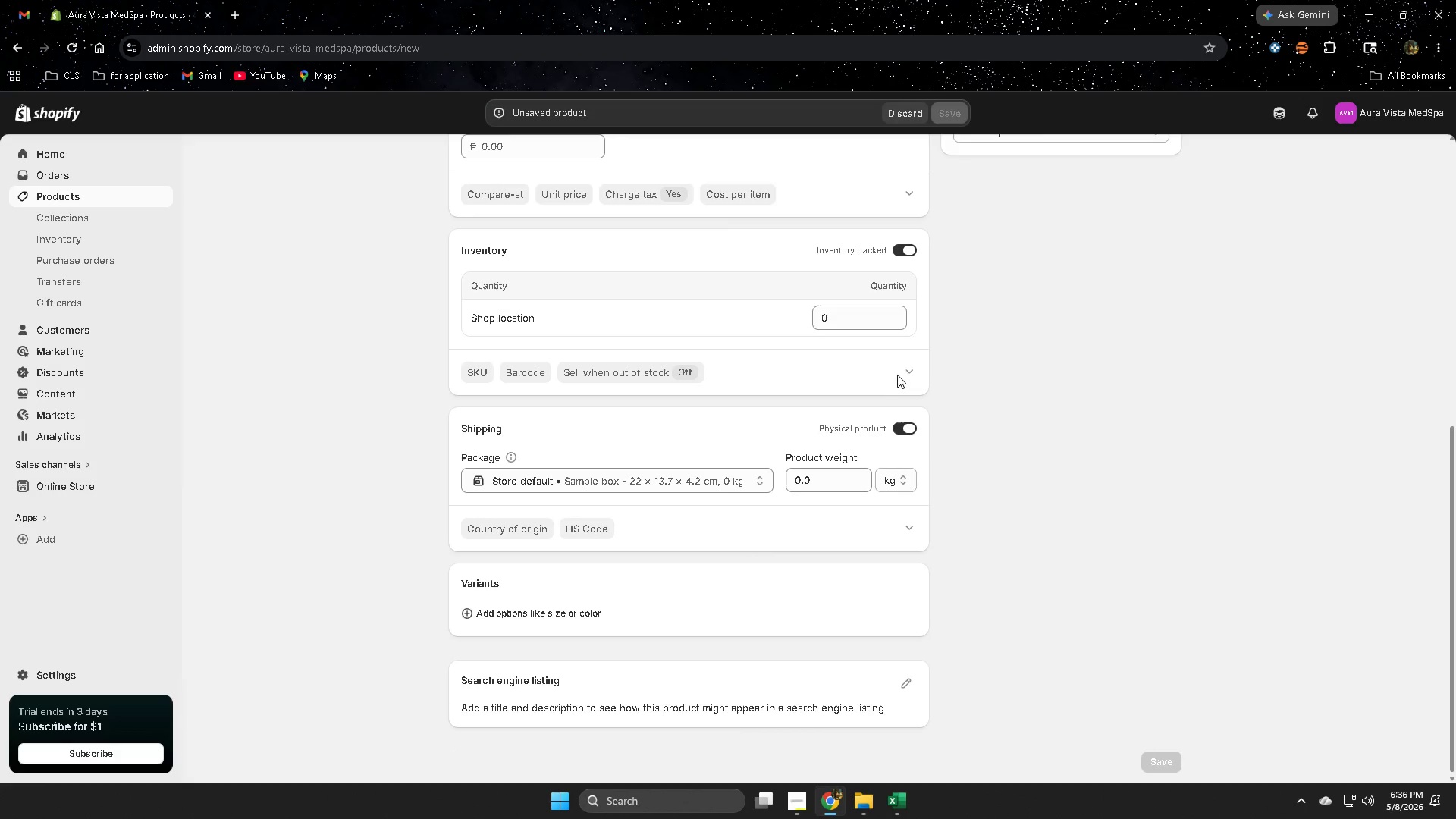 
left_click([910, 368])
 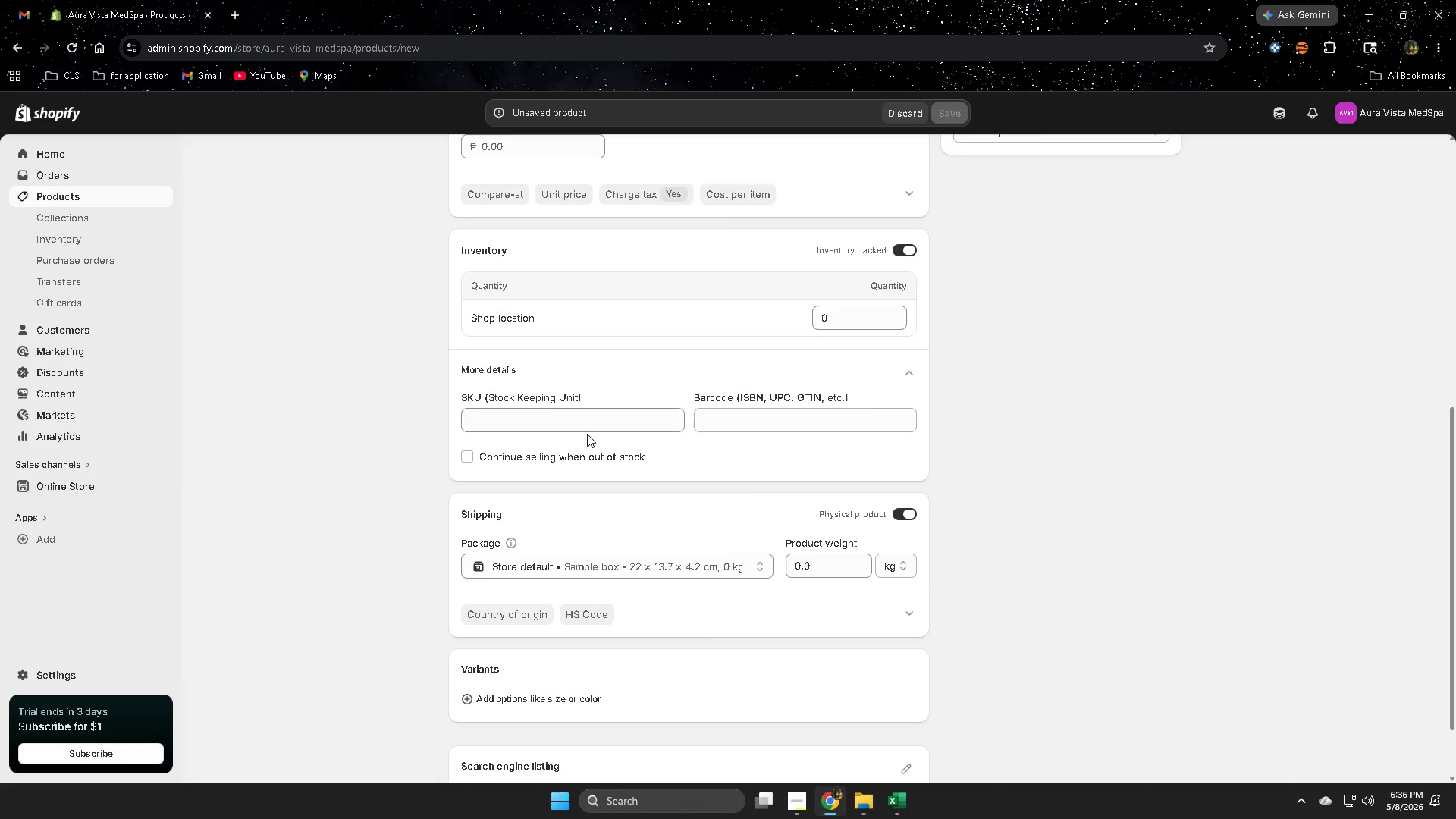 
left_click([575, 424])
 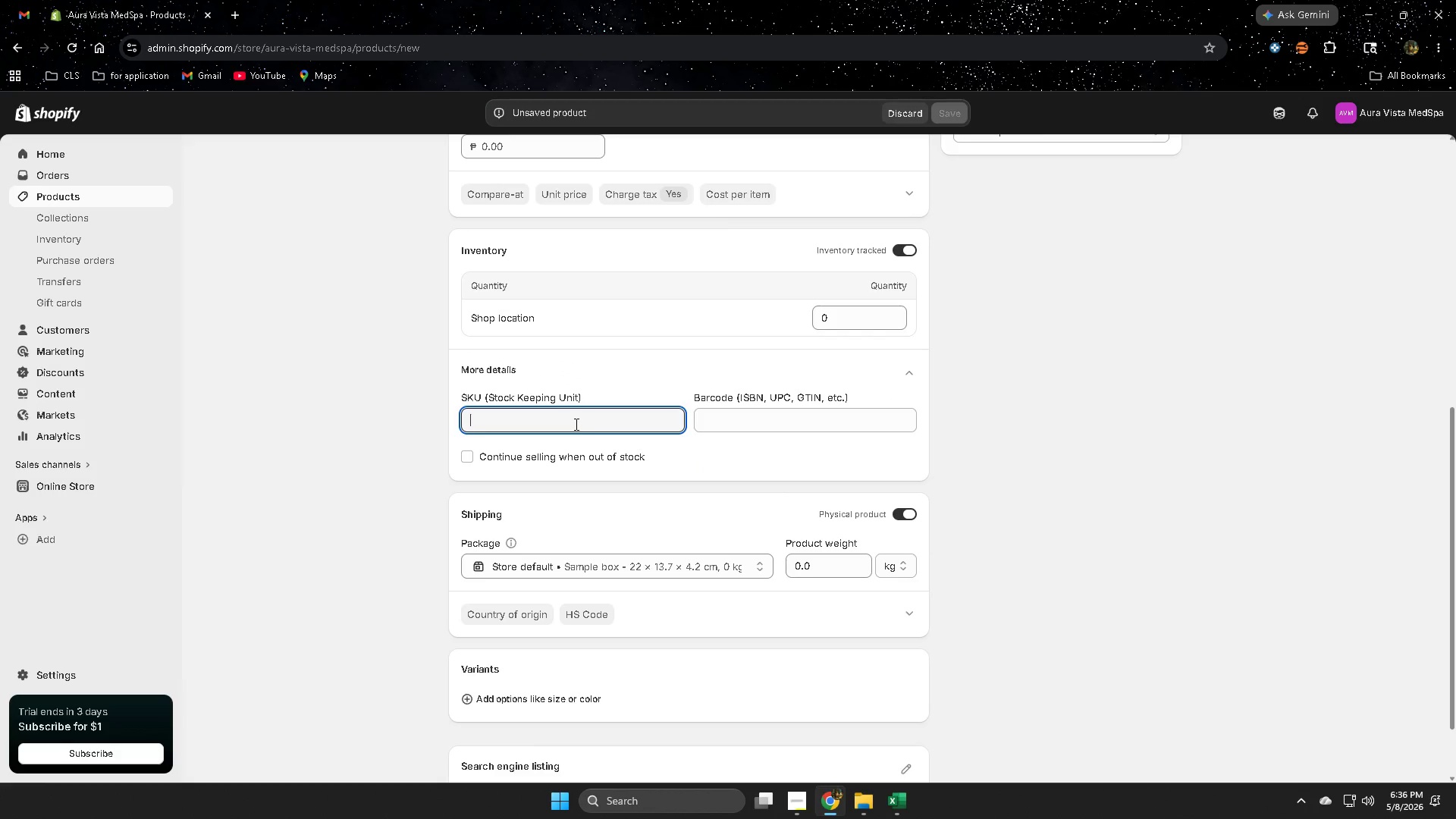 
key(Control+ControlLeft)
 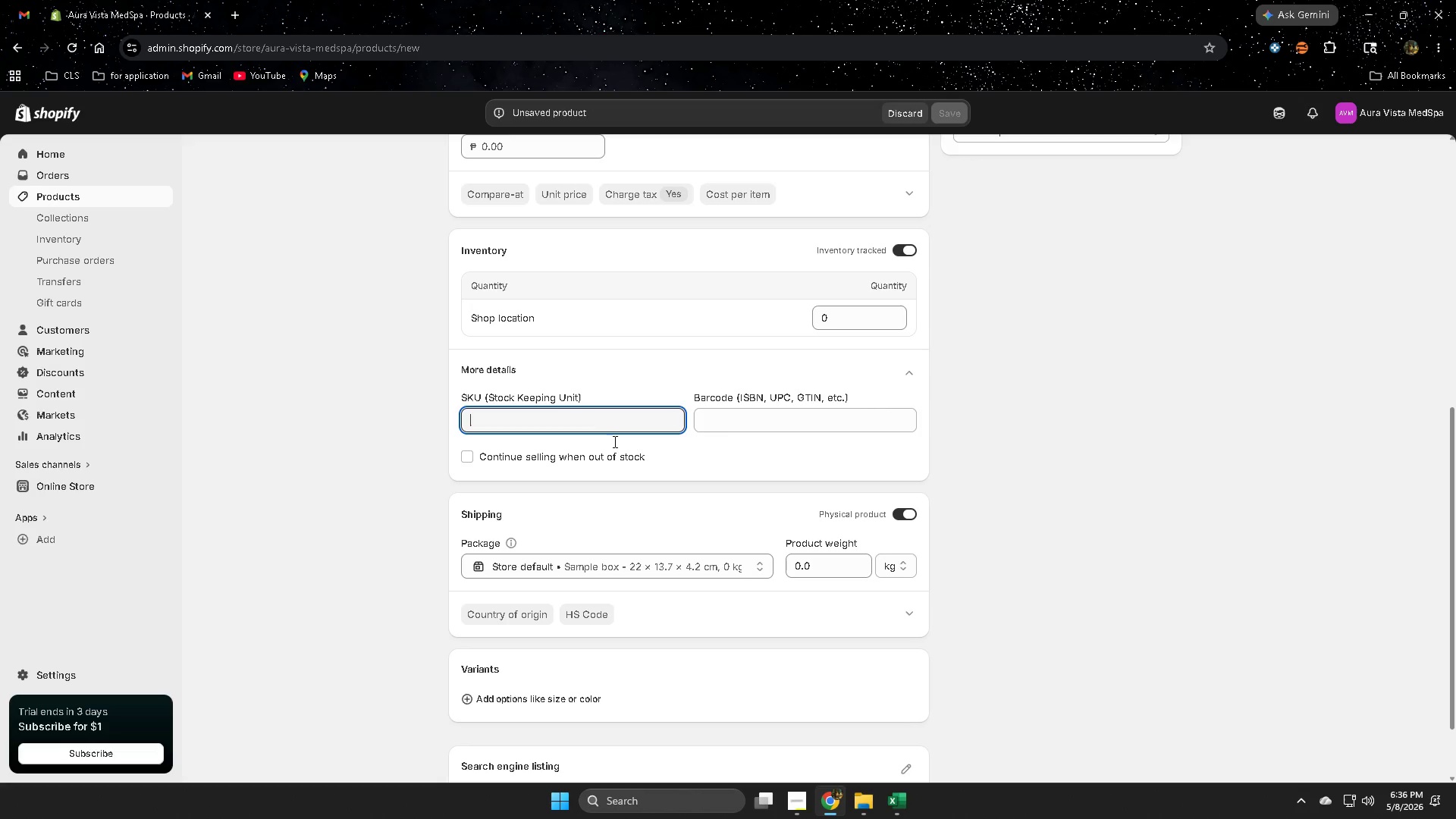 
key(Control+V)
 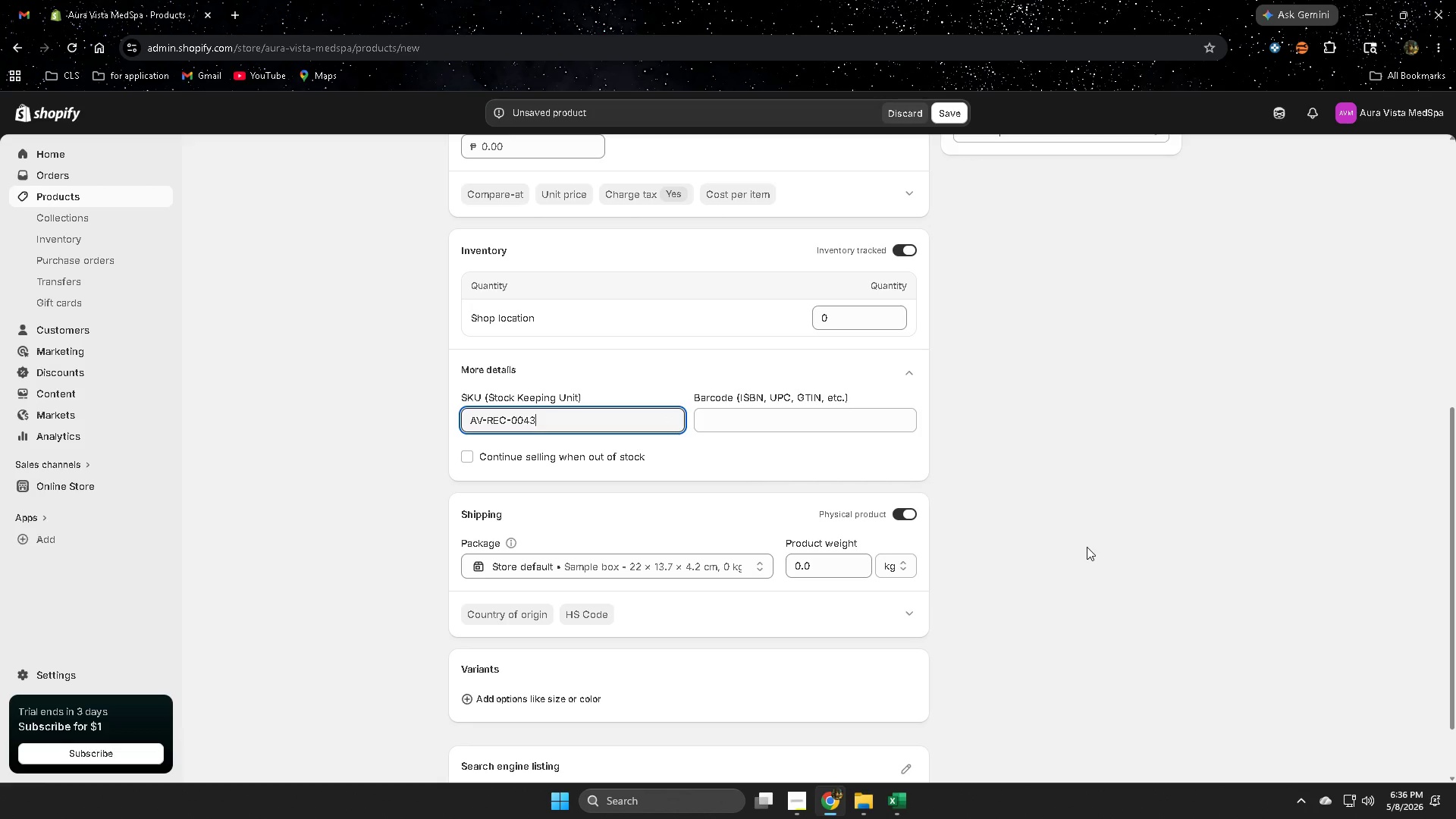 
scroll: coordinate [1044, 587], scroll_direction: up, amount: 2.0
 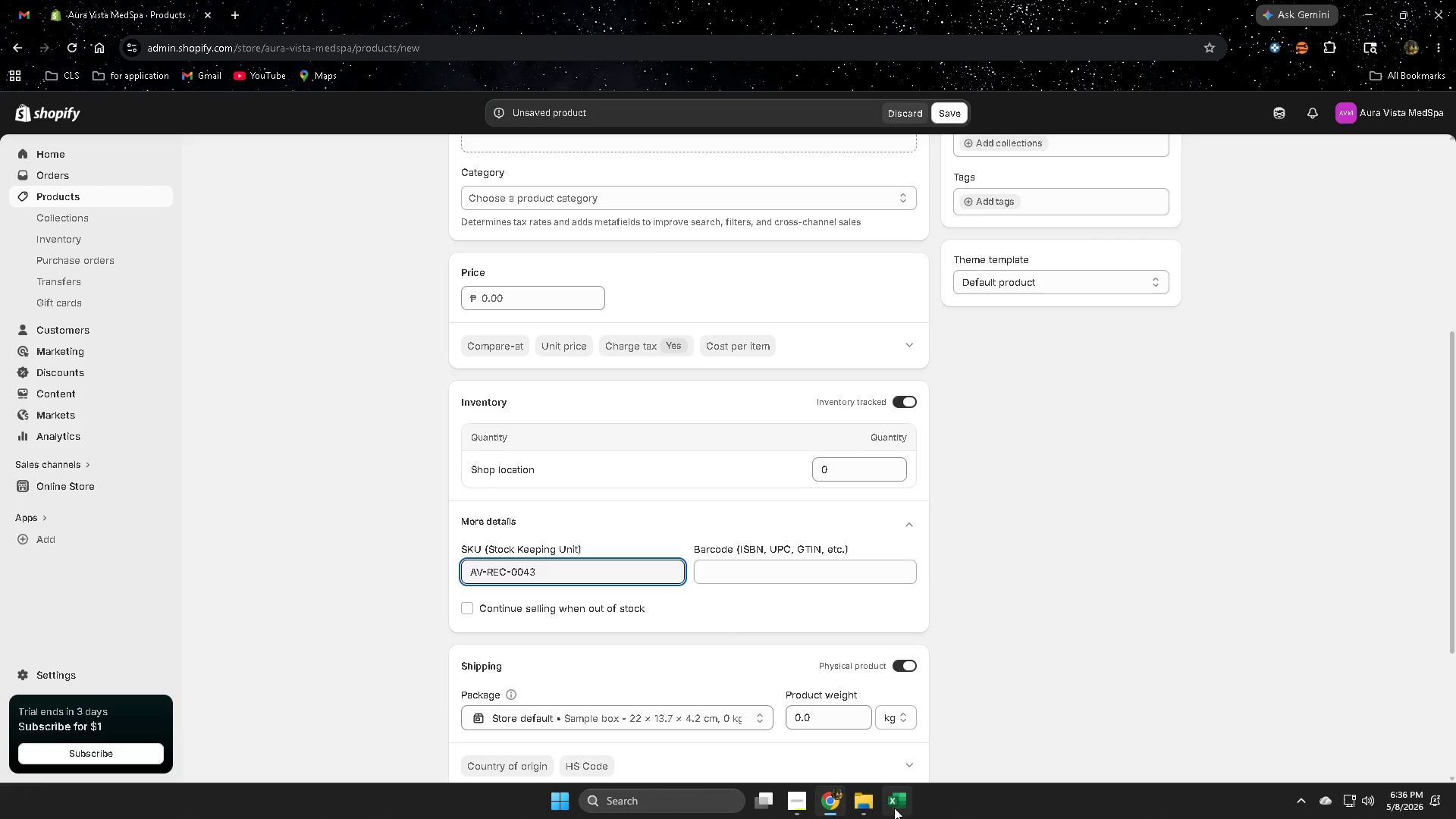 
left_click([898, 802])
 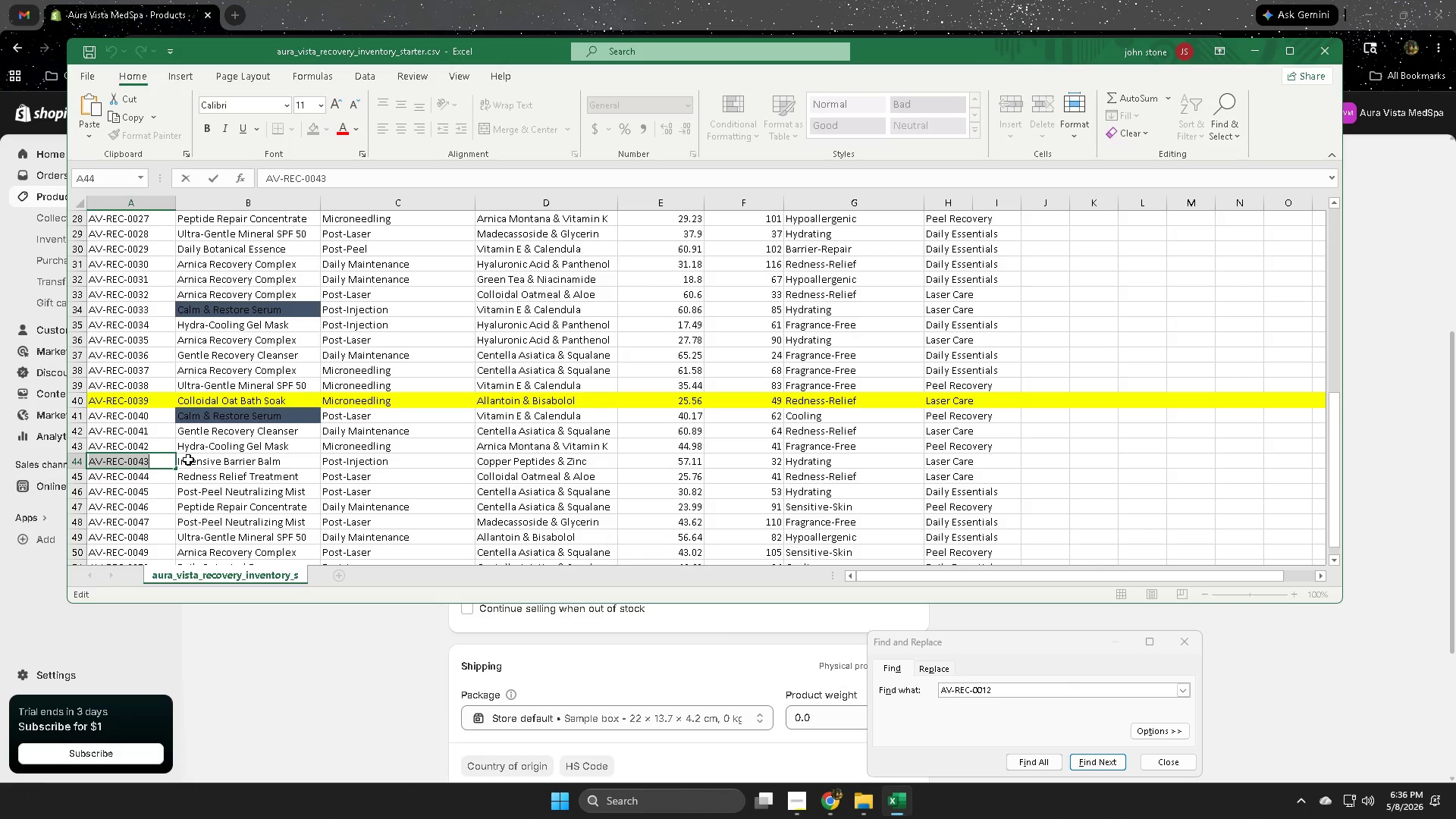 
double_click([187, 460])
 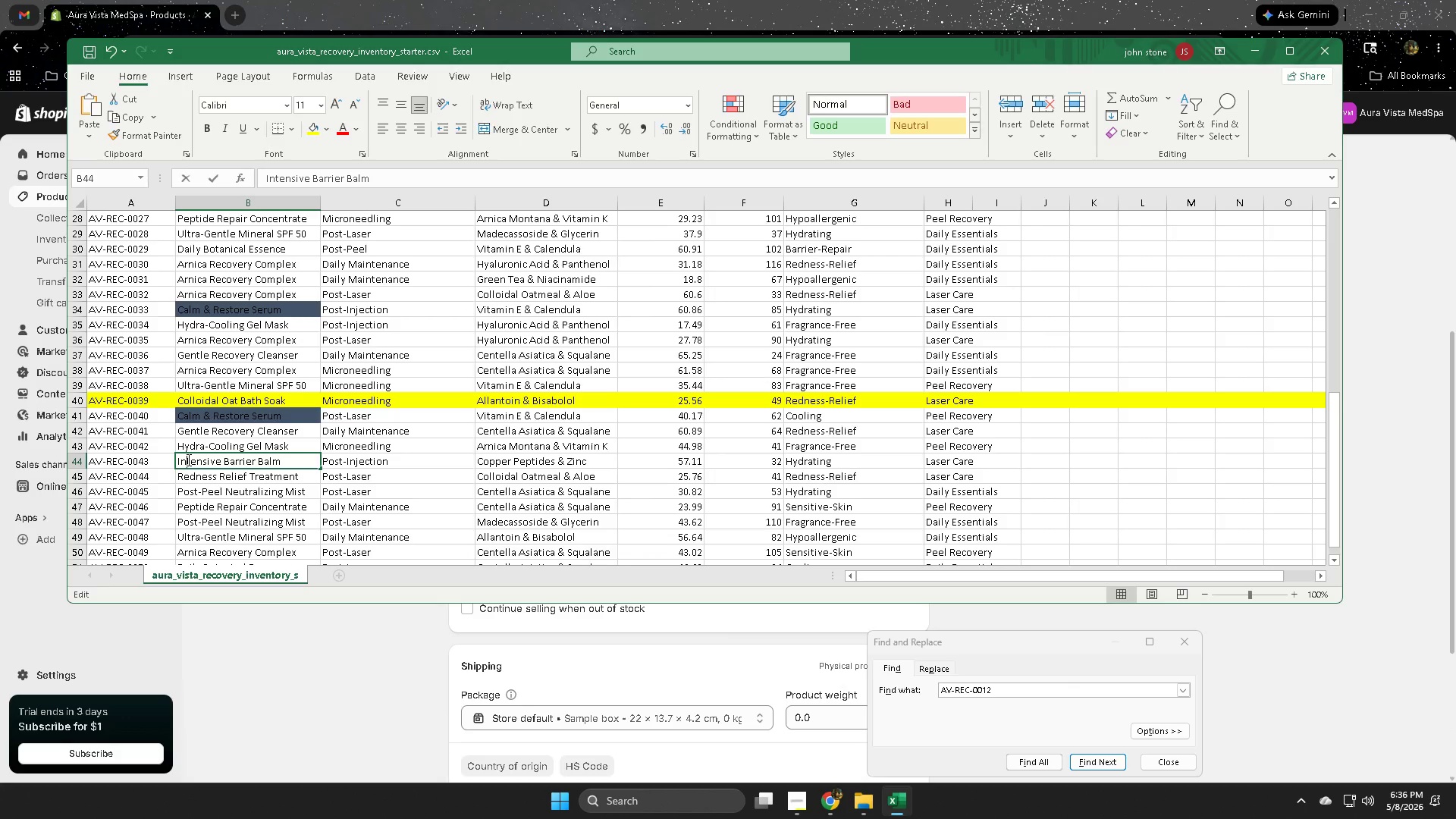 
triple_click([187, 460])
 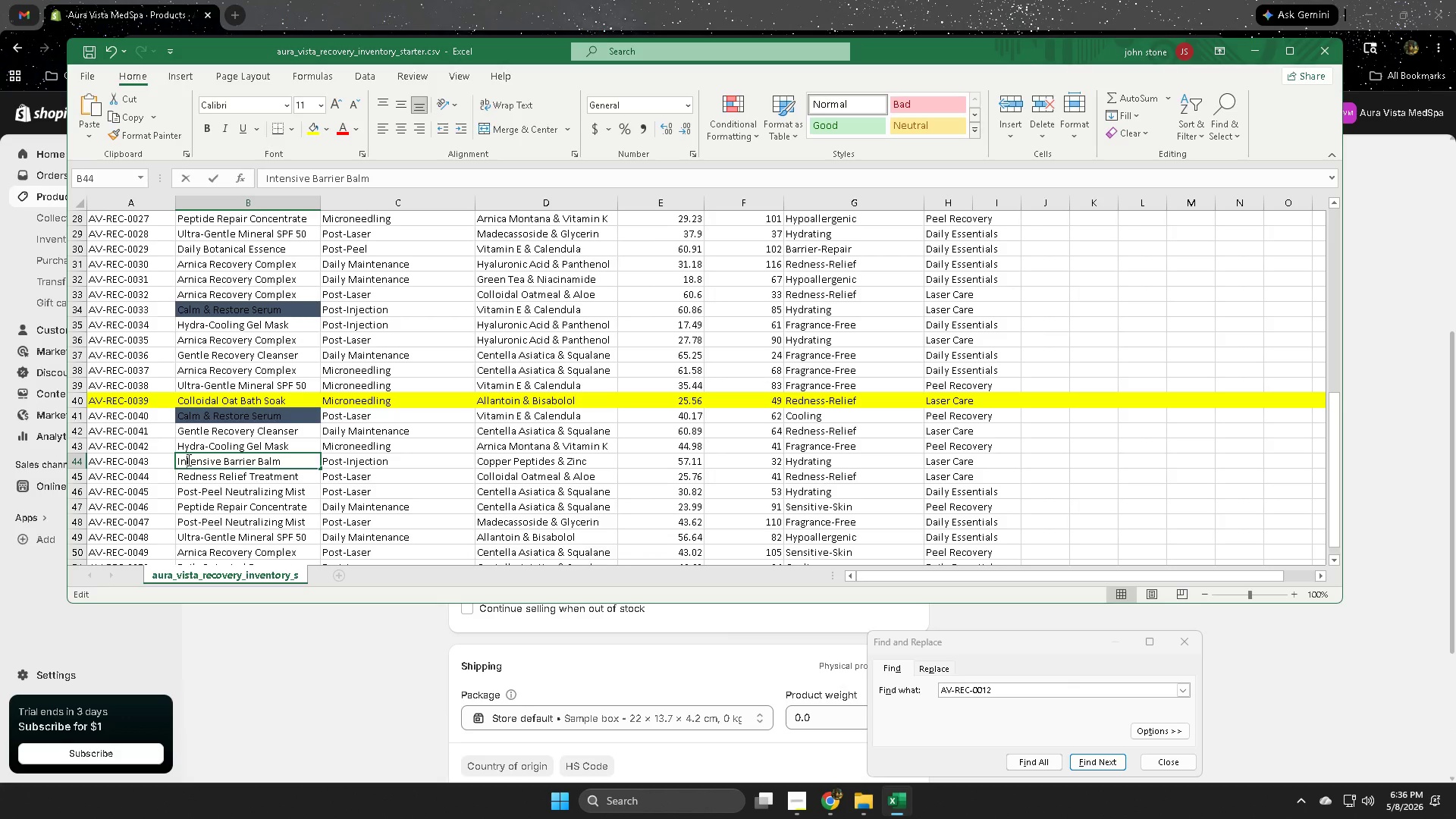 
triple_click([187, 460])
 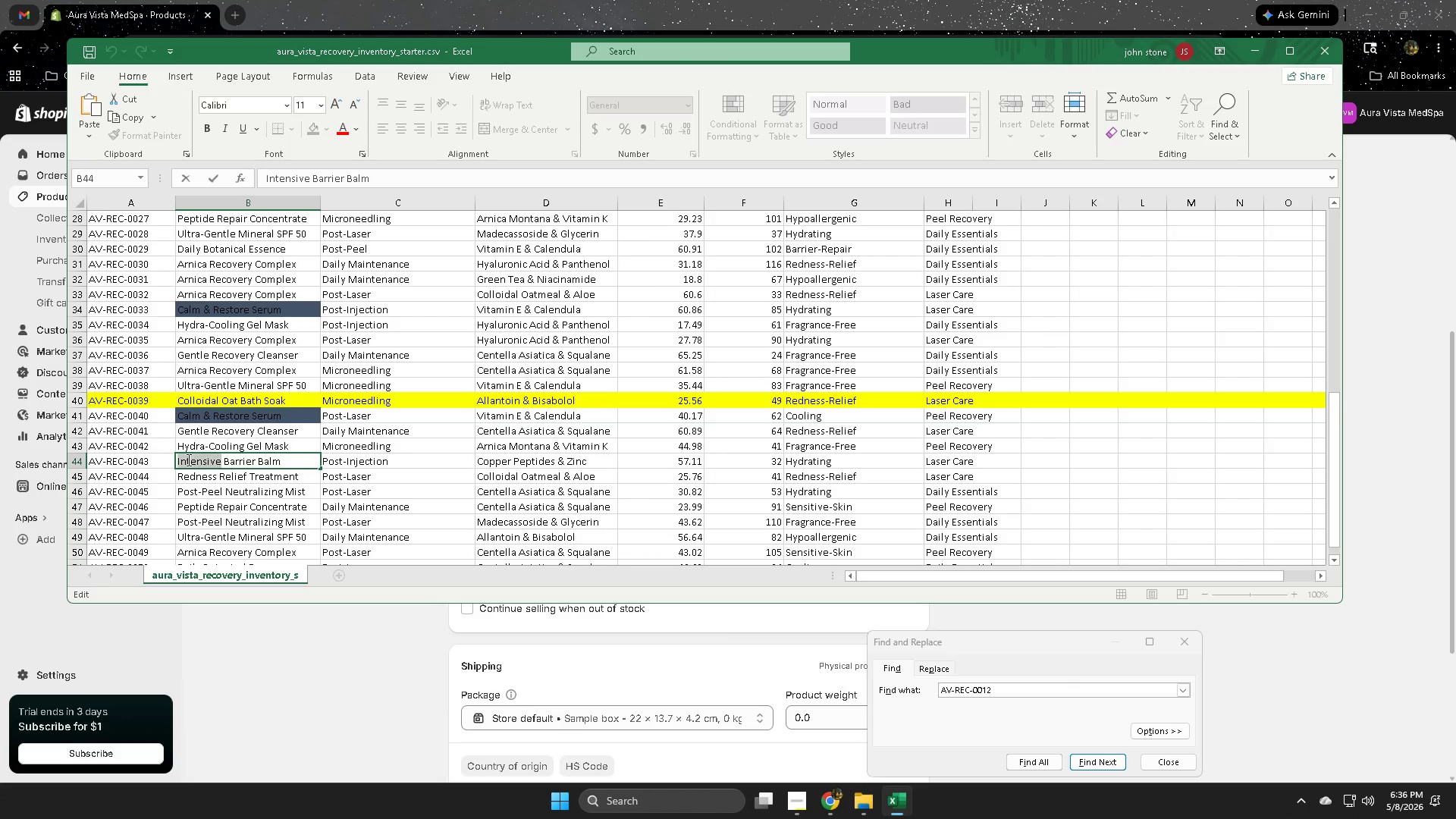 
triple_click([187, 460])
 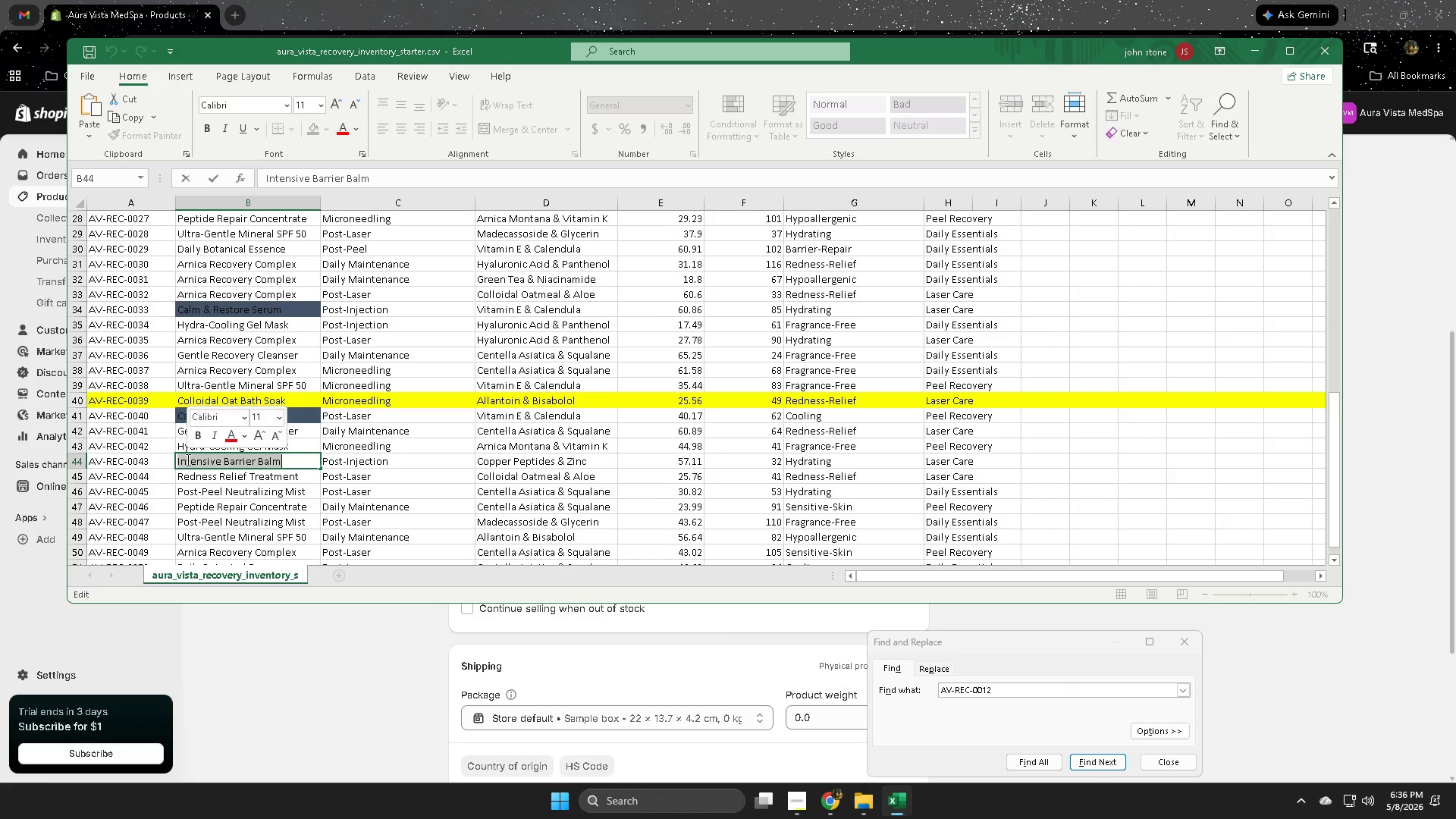 
key(Control+ControlLeft)
 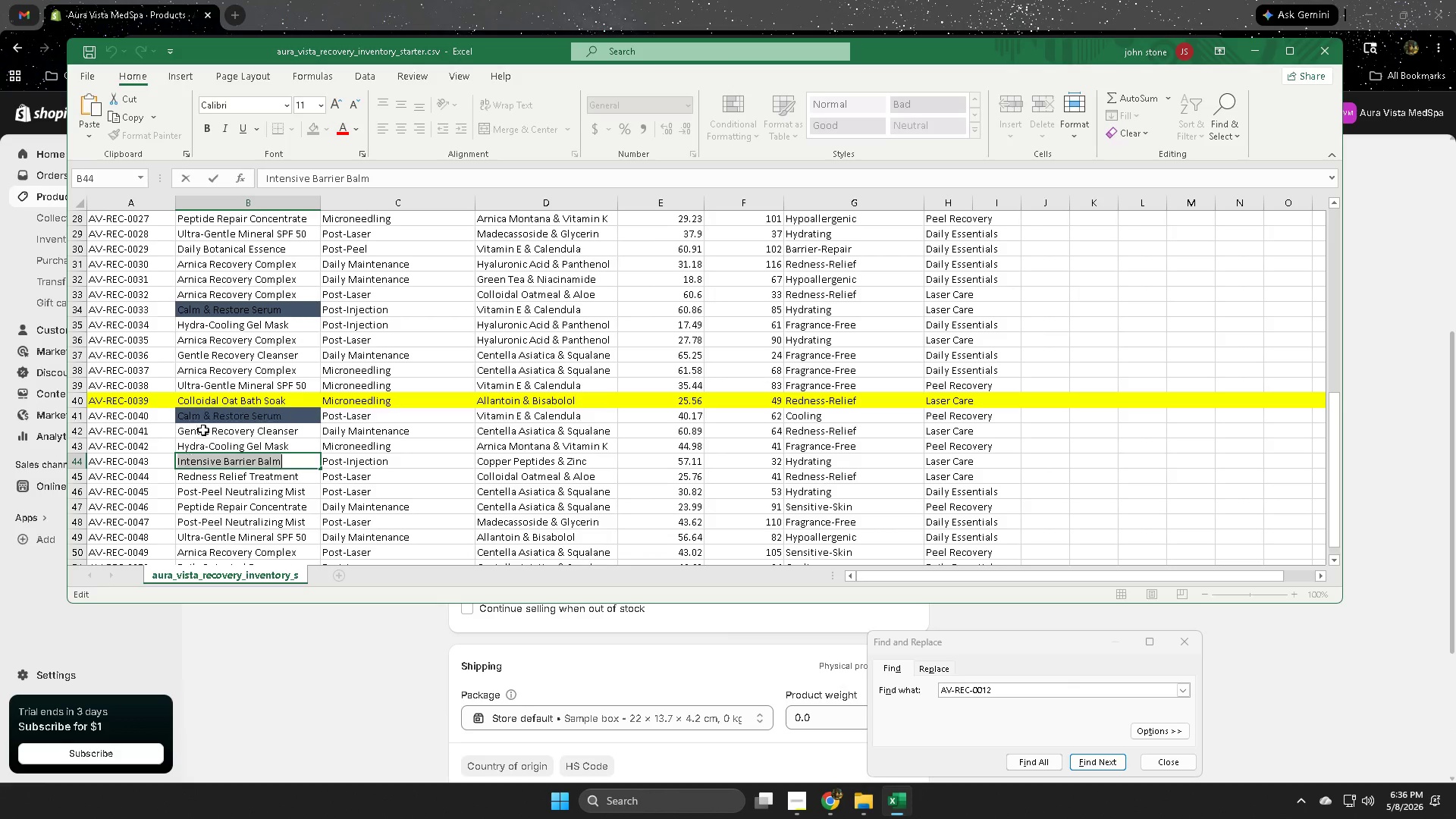 
key(Control+C)
 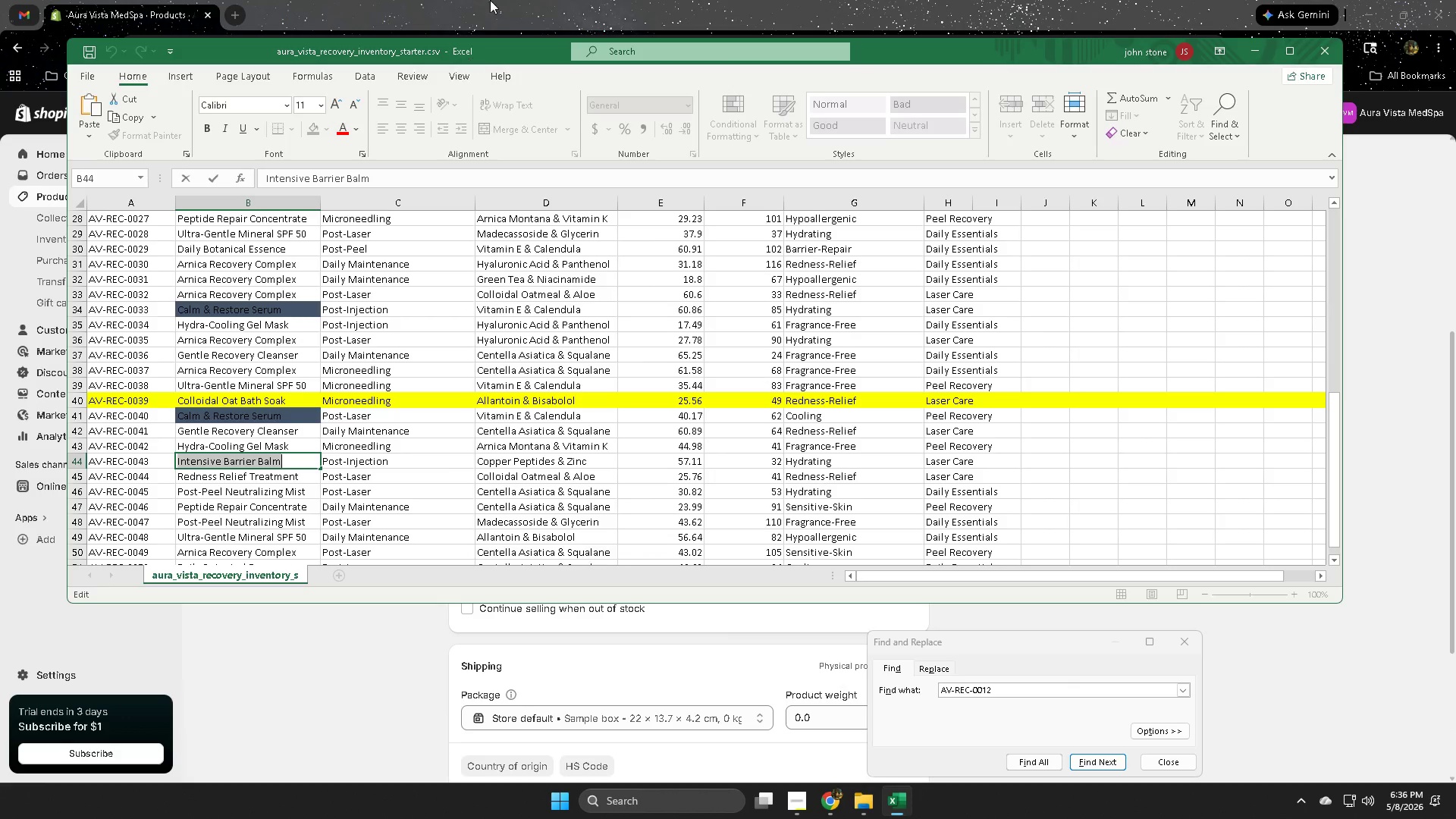 
left_click([496, 0])
 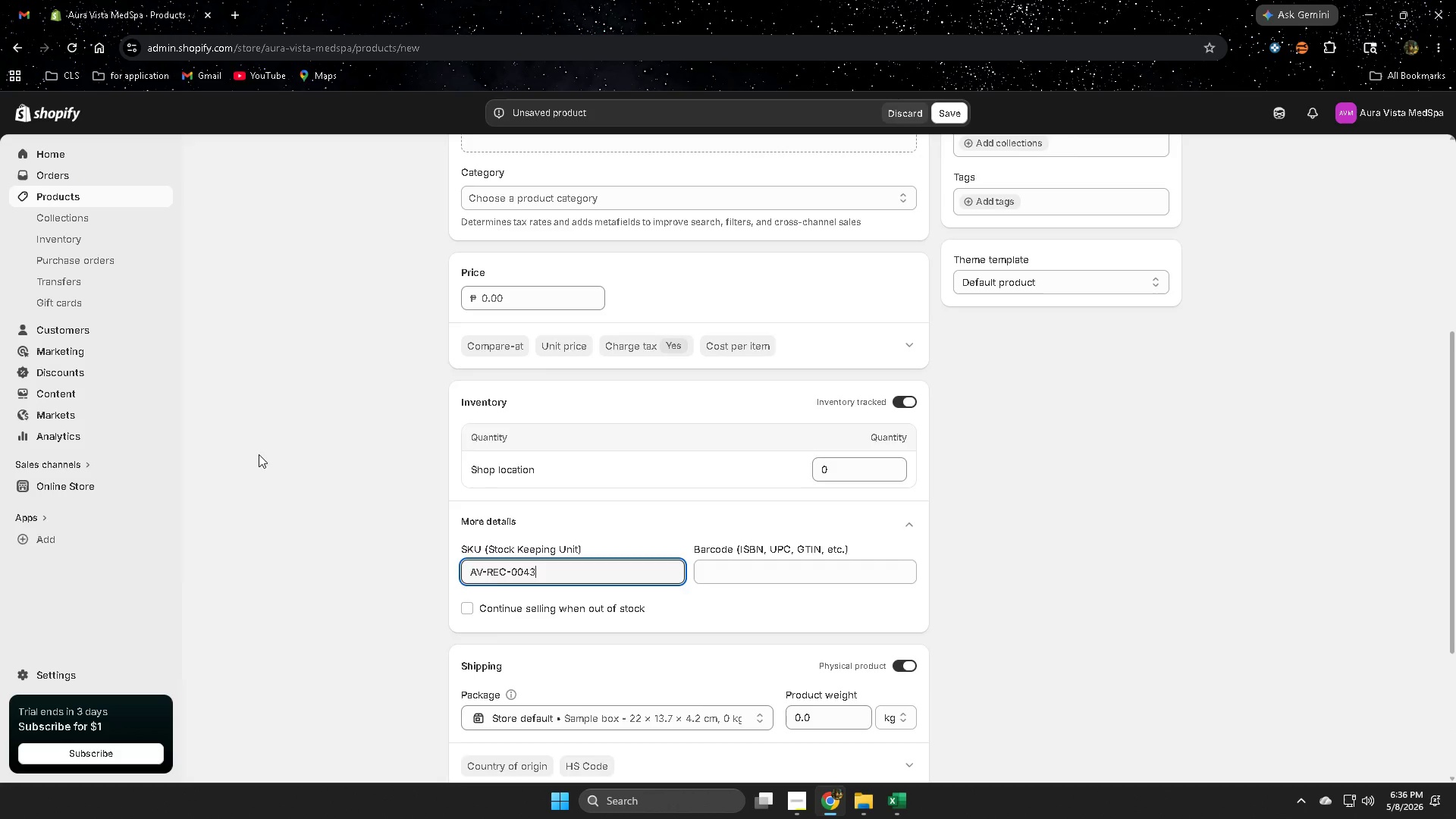 
scroll: coordinate [281, 497], scroll_direction: up, amount: 8.0
 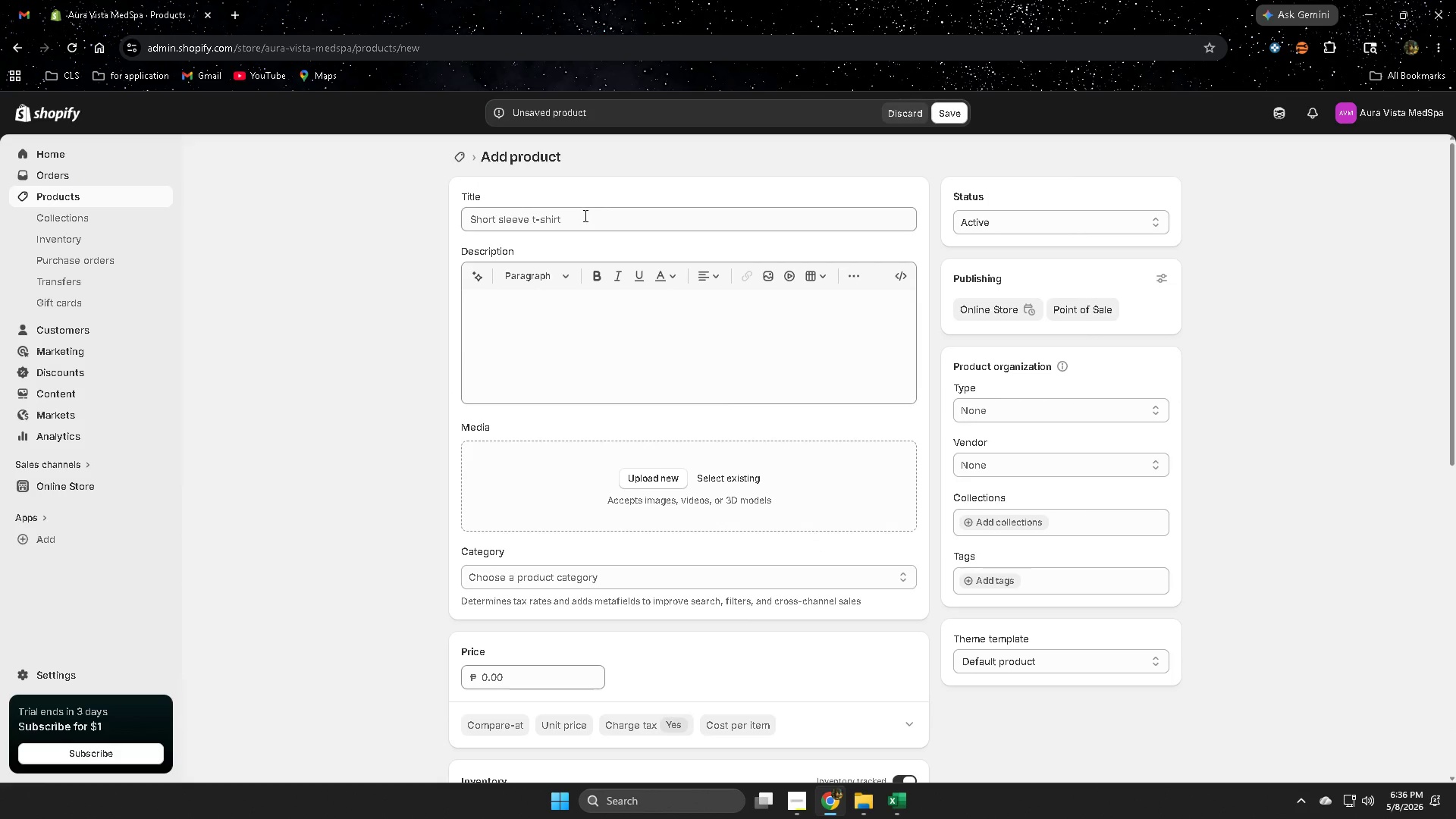 
double_click([584, 215])
 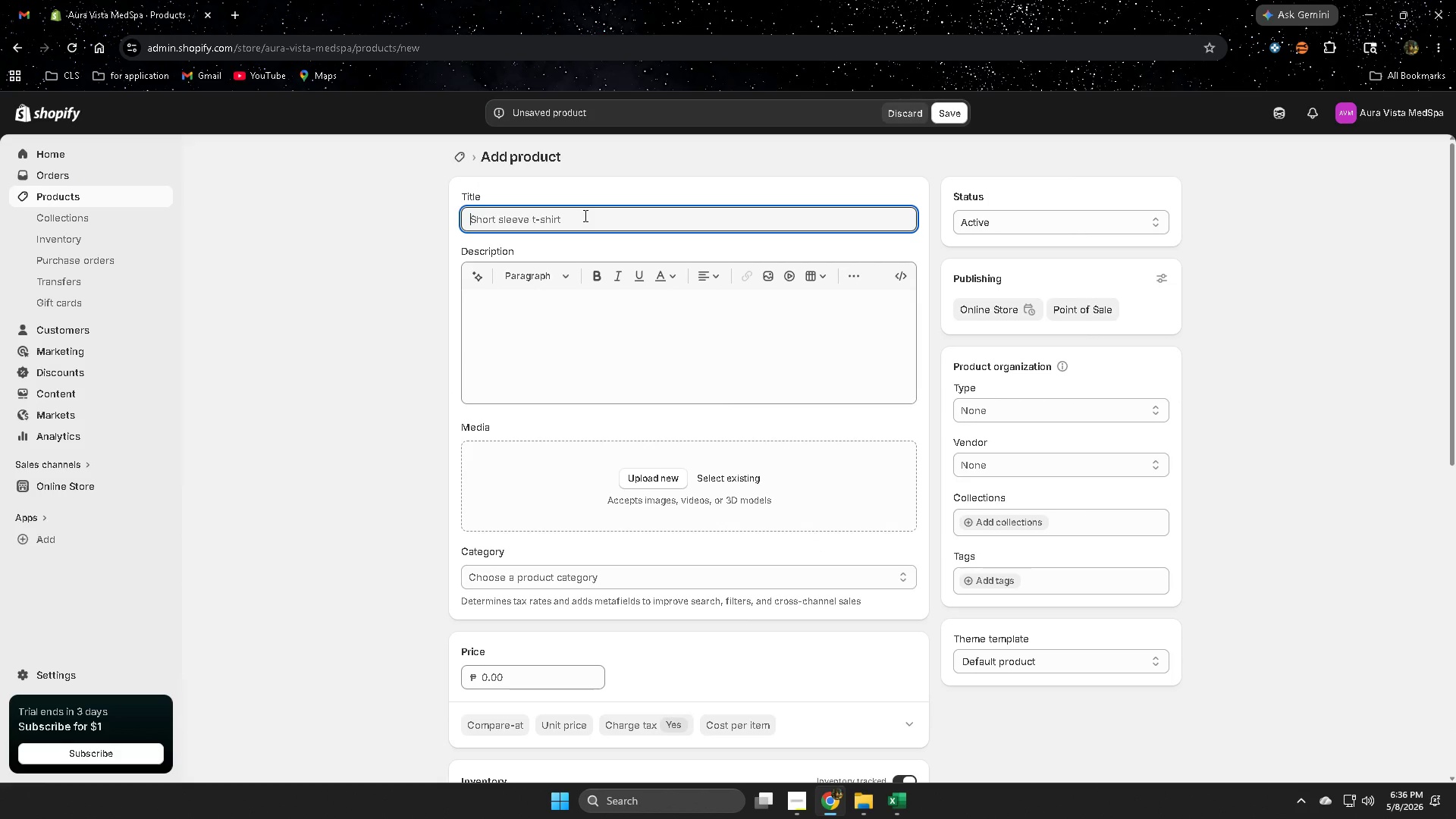 
key(Control+ControlLeft)
 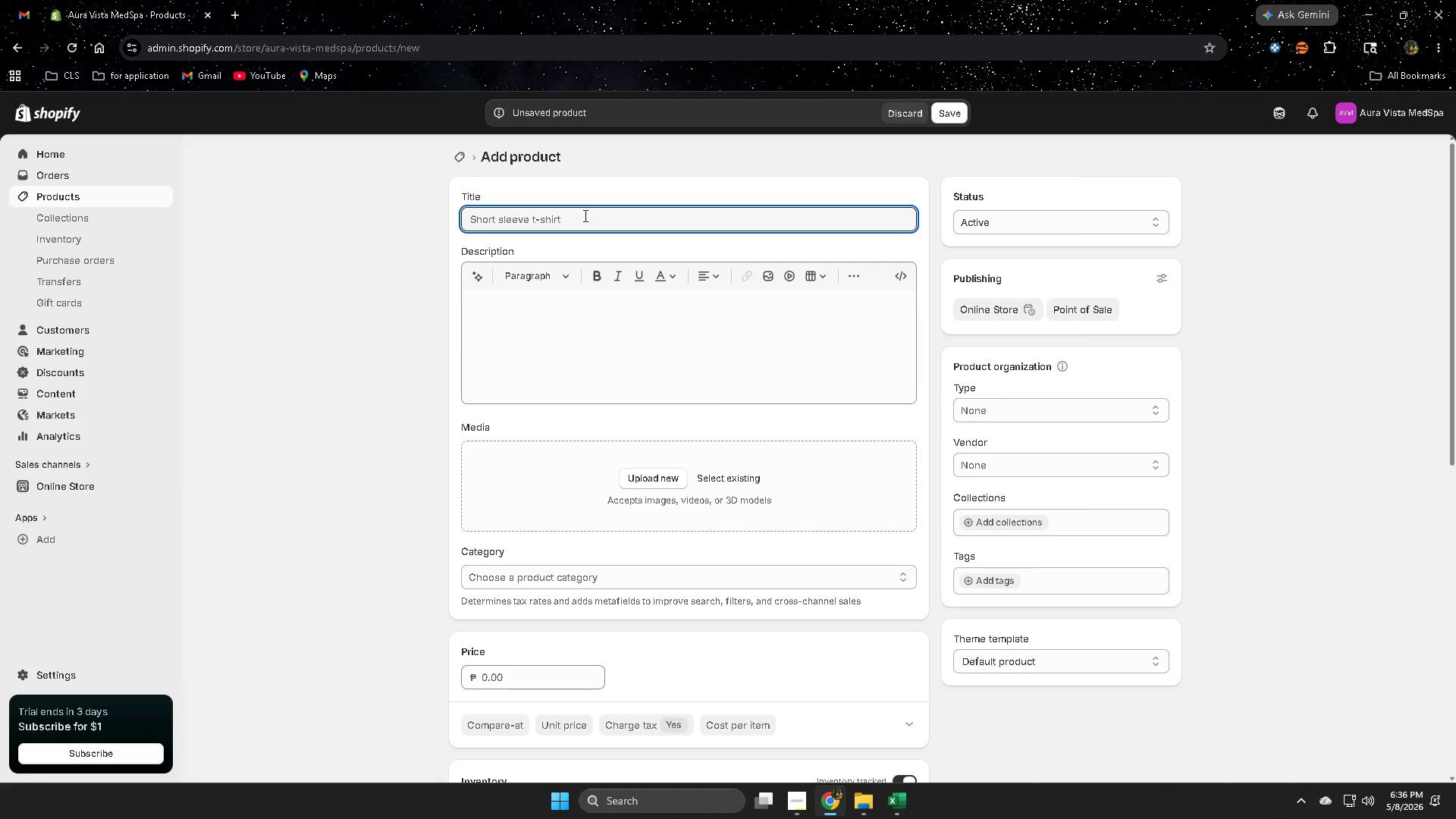 
key(Control+V)
 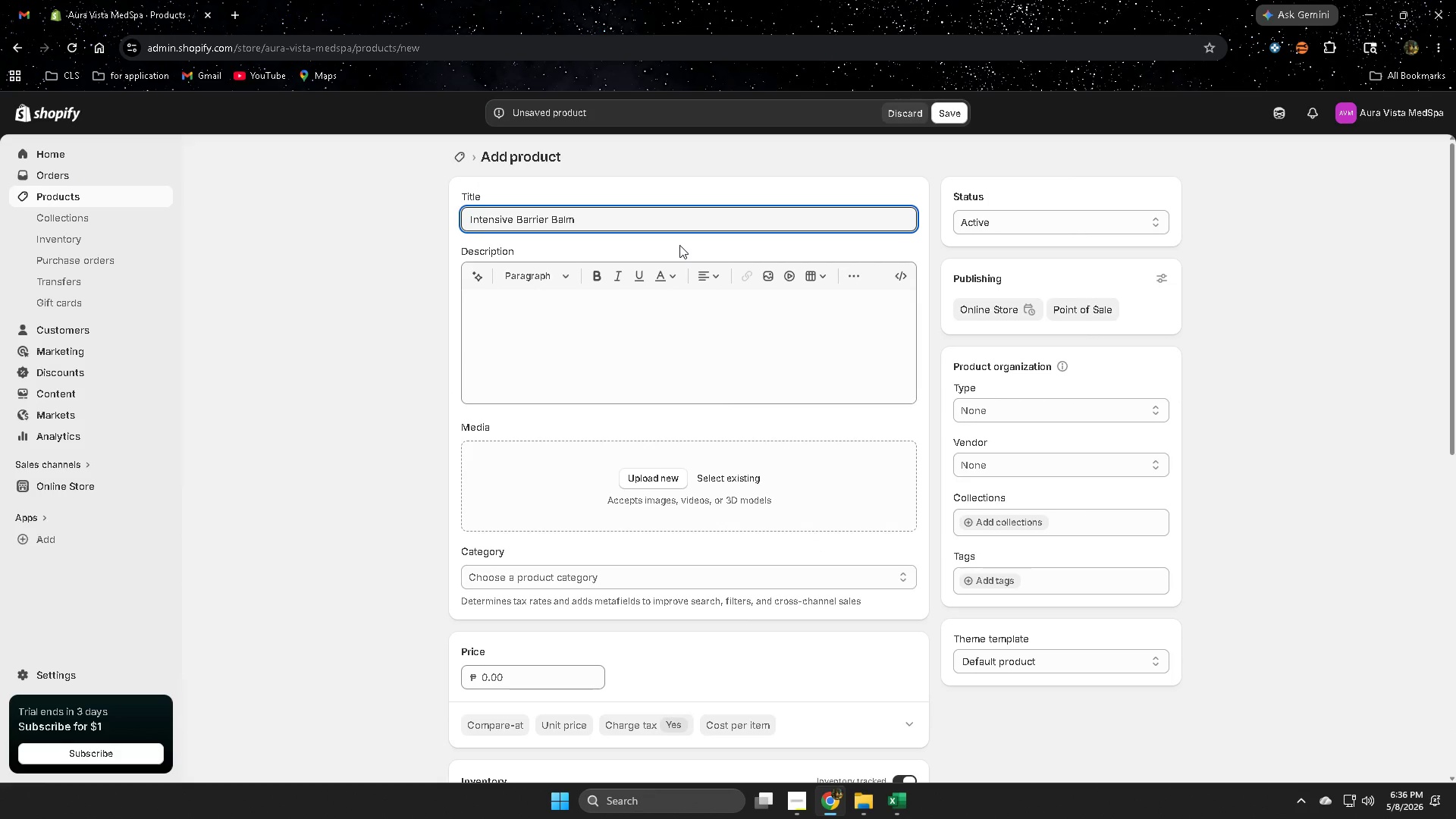 
key(Minus)
 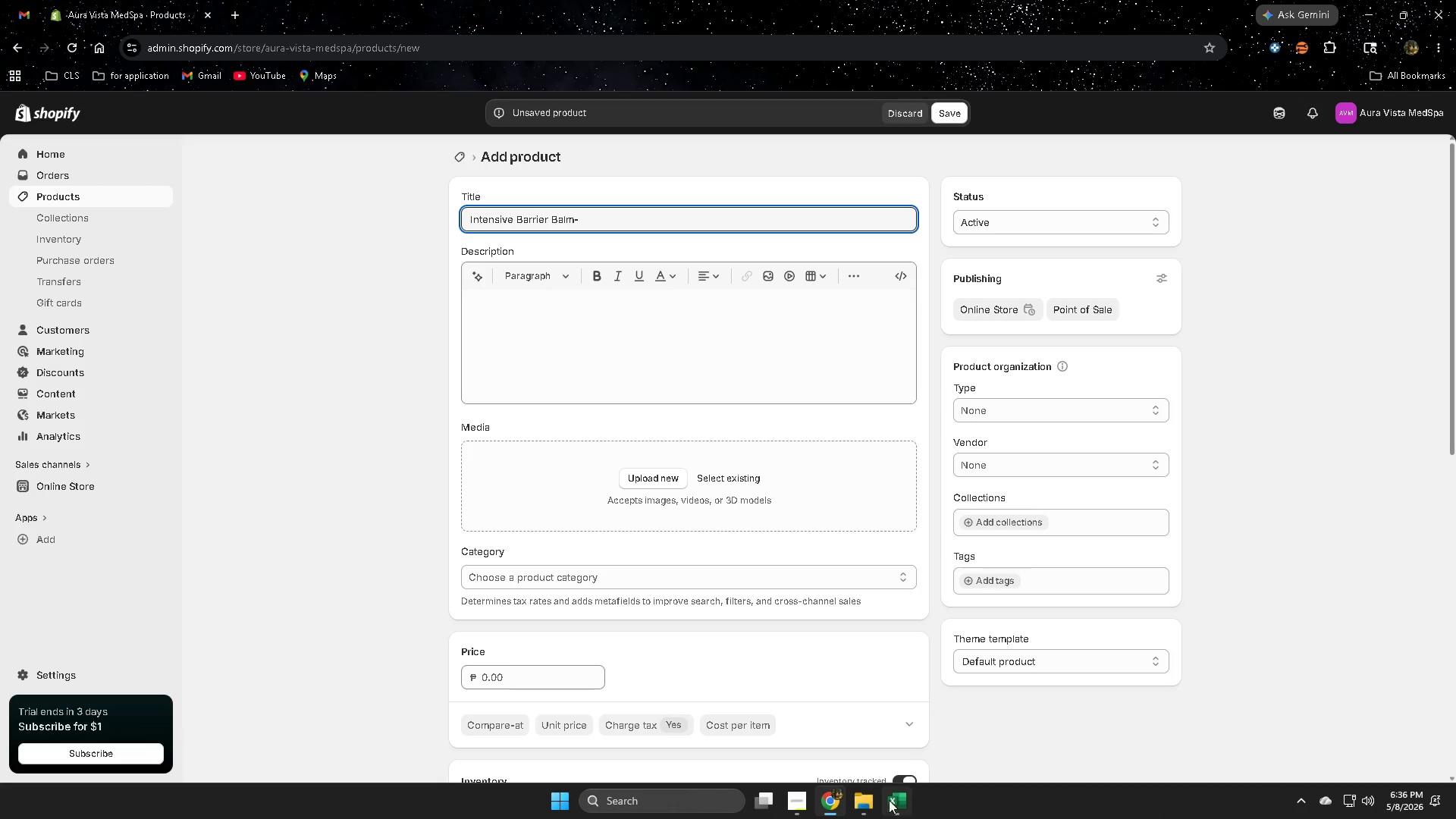 
left_click([902, 800])
 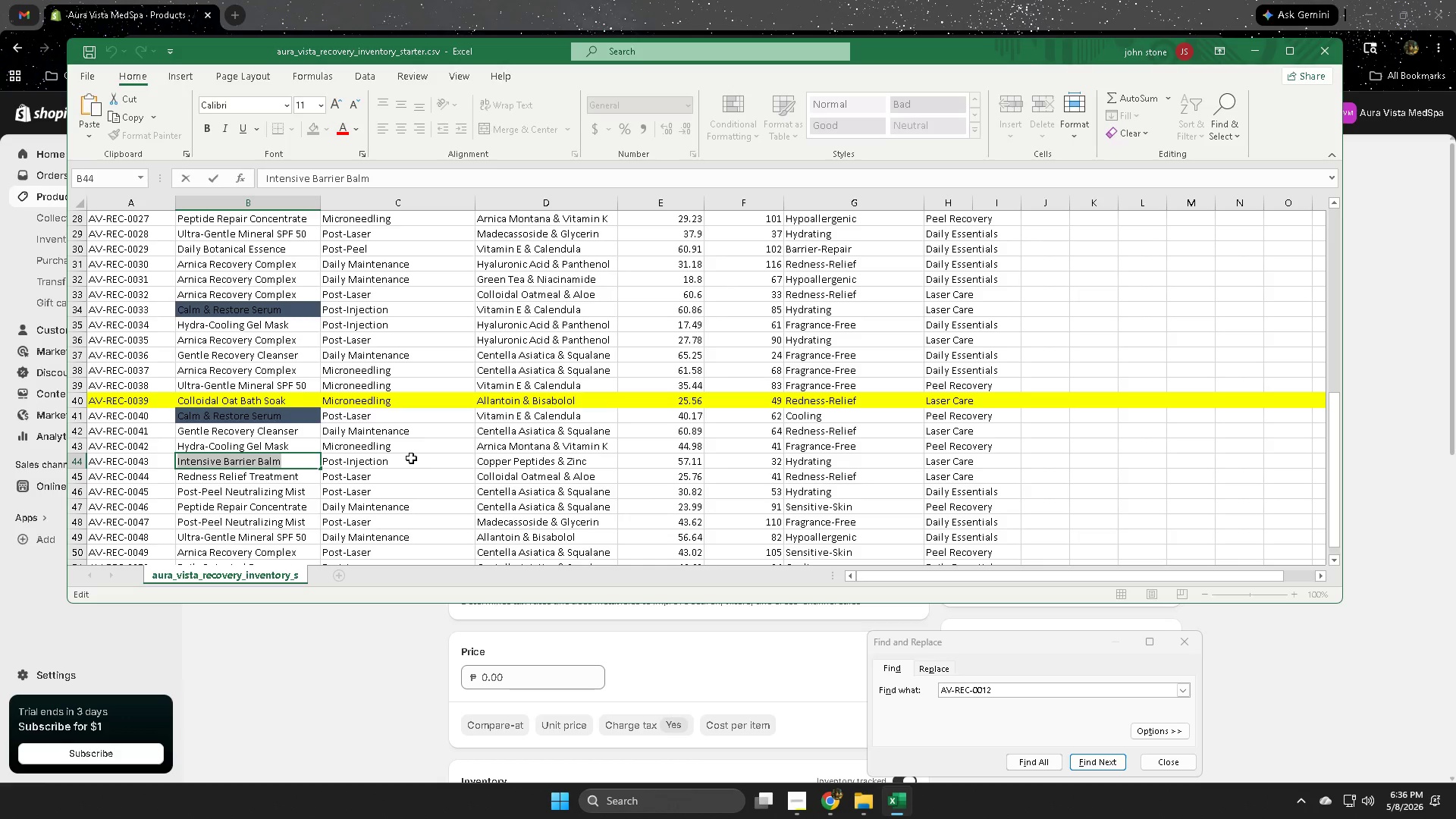 
double_click([408, 460])
 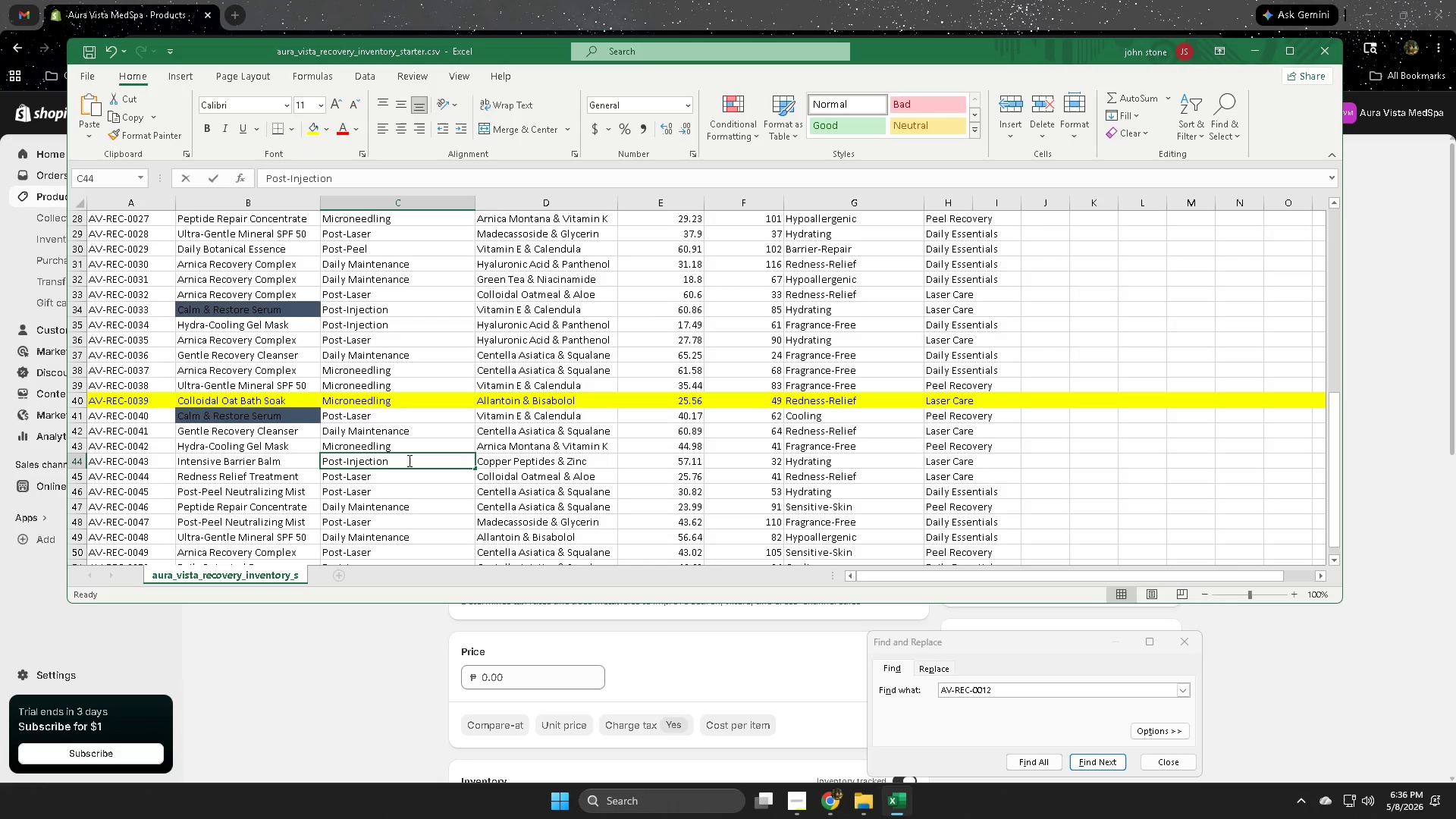 
triple_click([408, 460])
 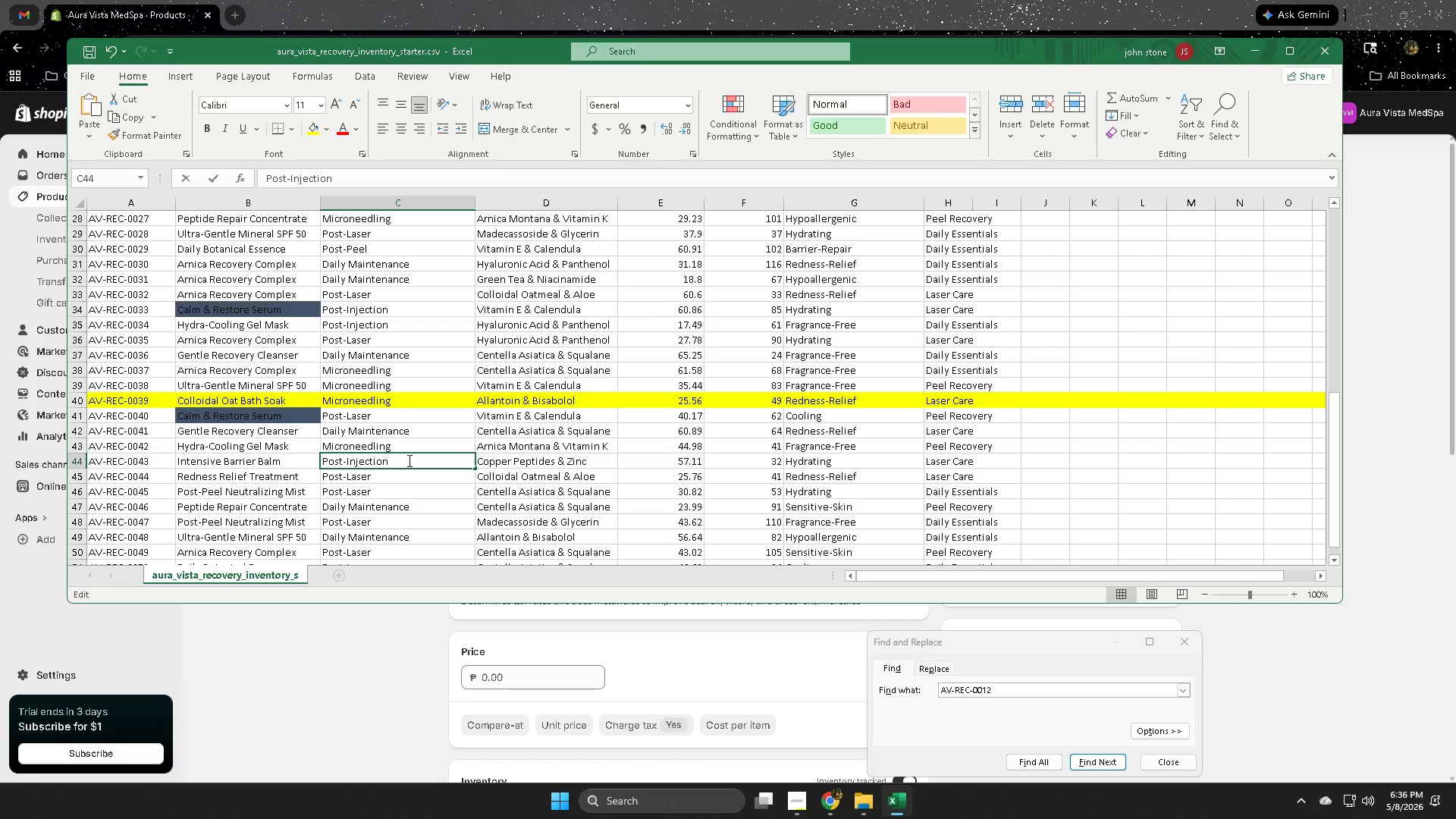 
triple_click([408, 460])
 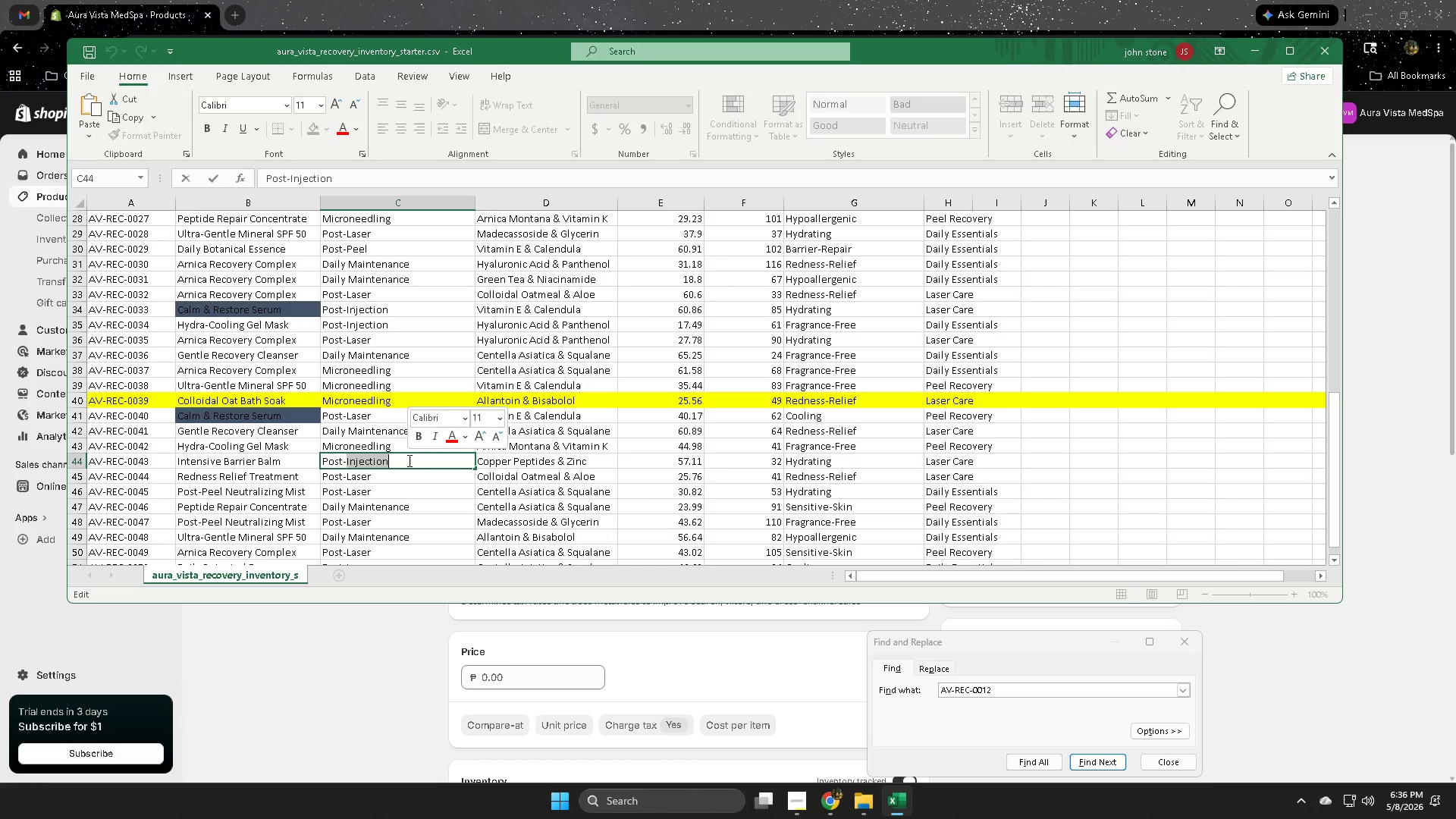 
key(Control+ControlLeft)
 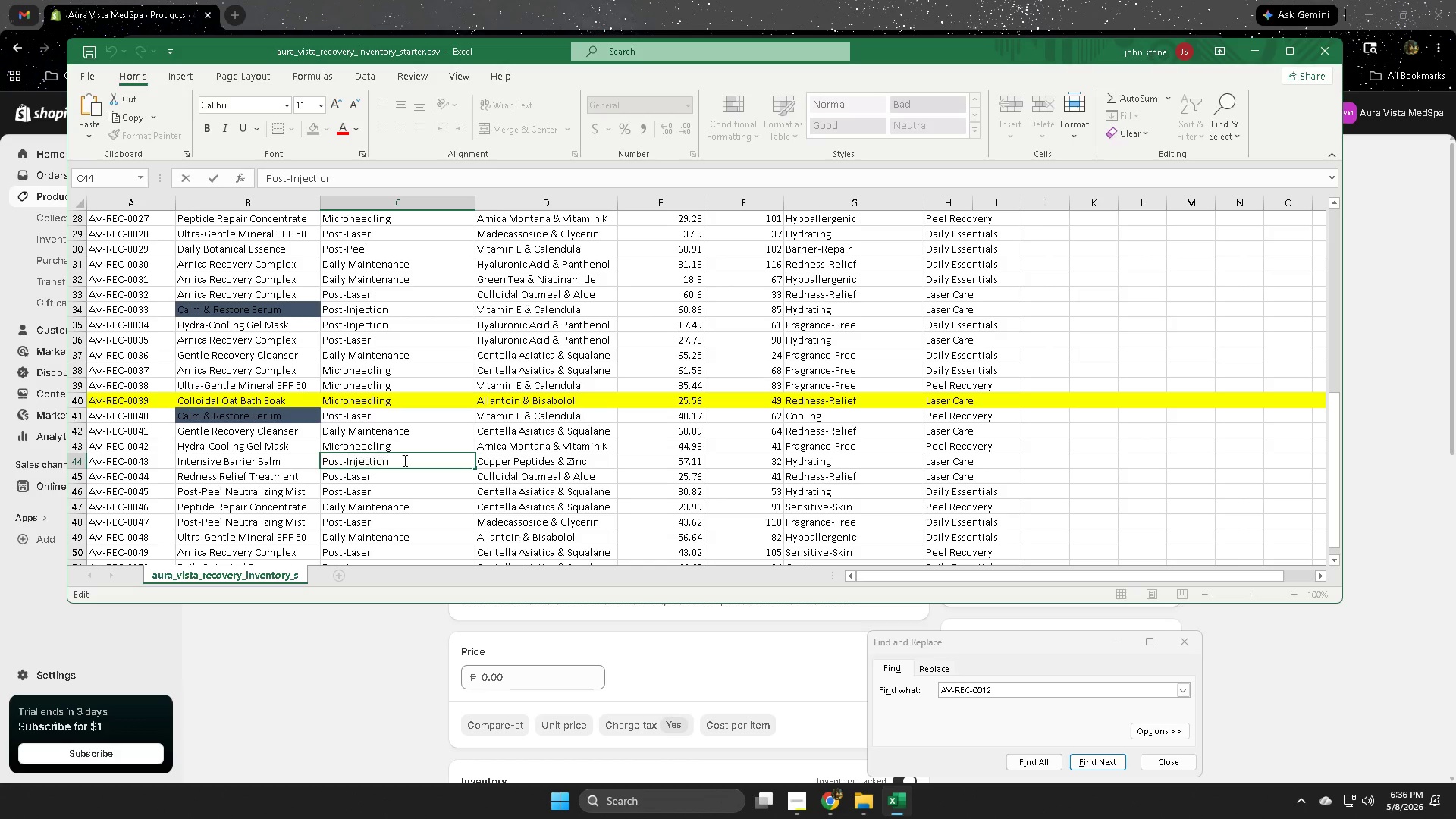 
double_click([403, 460])
 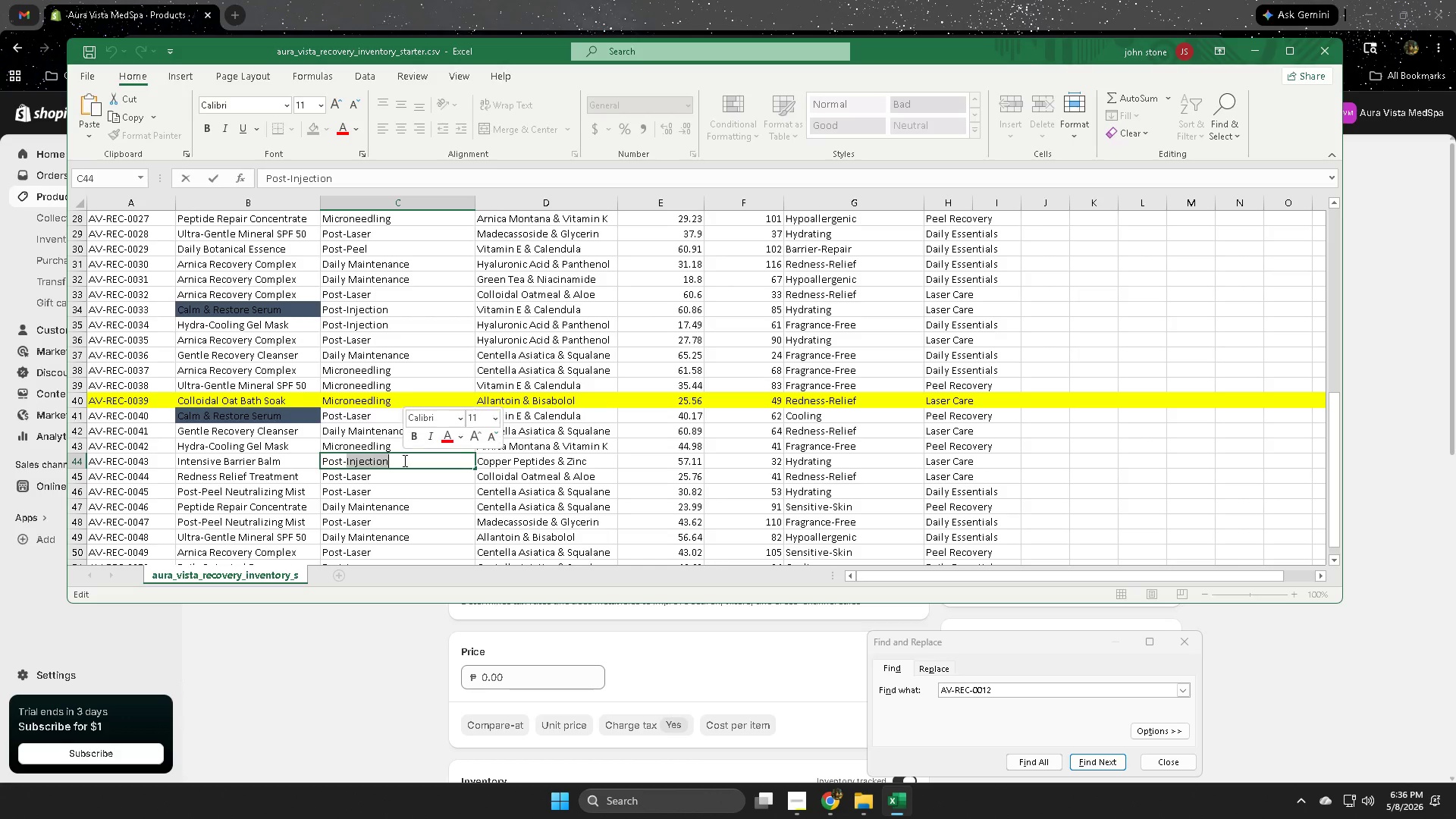 
triple_click([403, 460])
 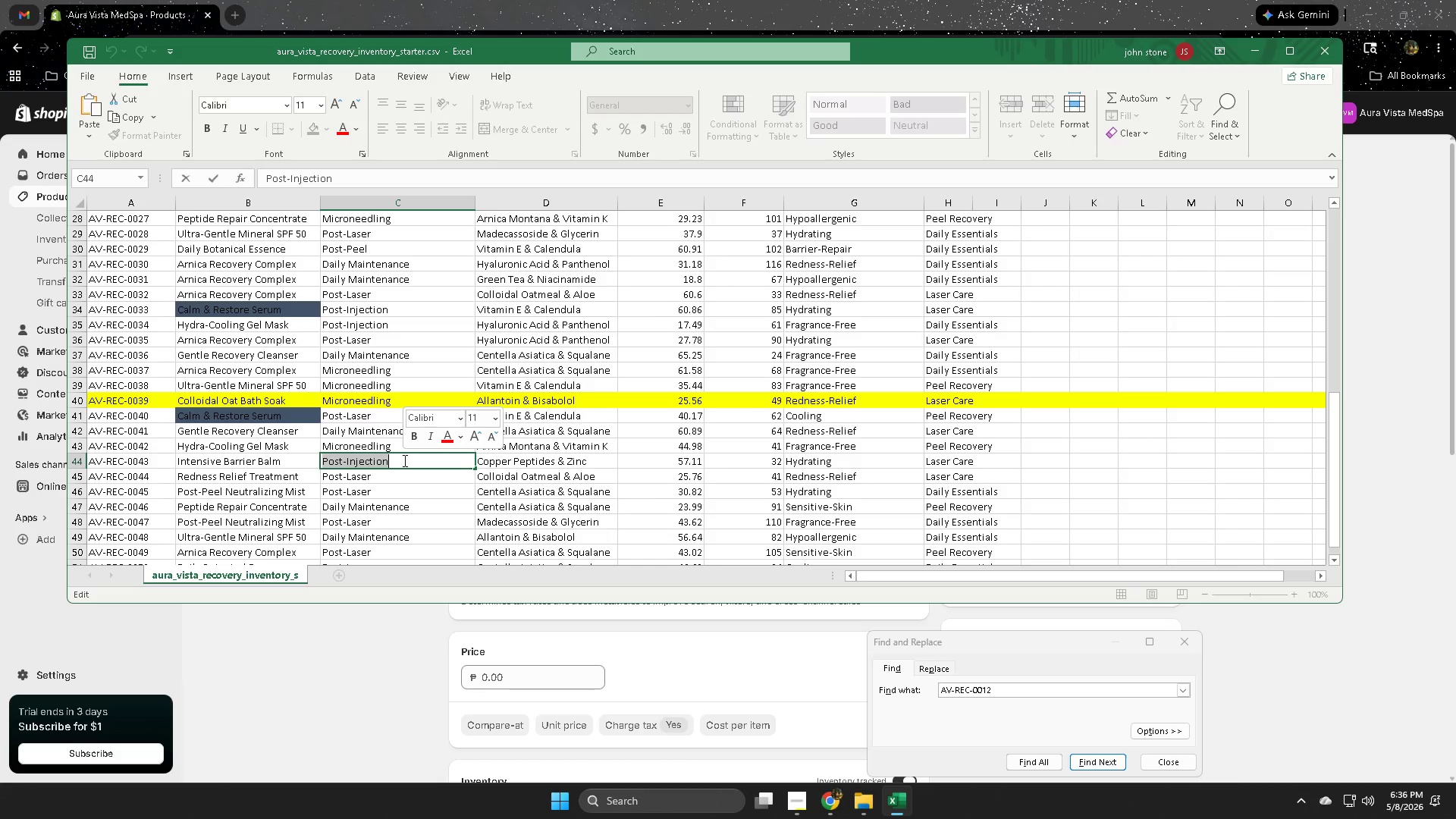 
key(Control+C)
 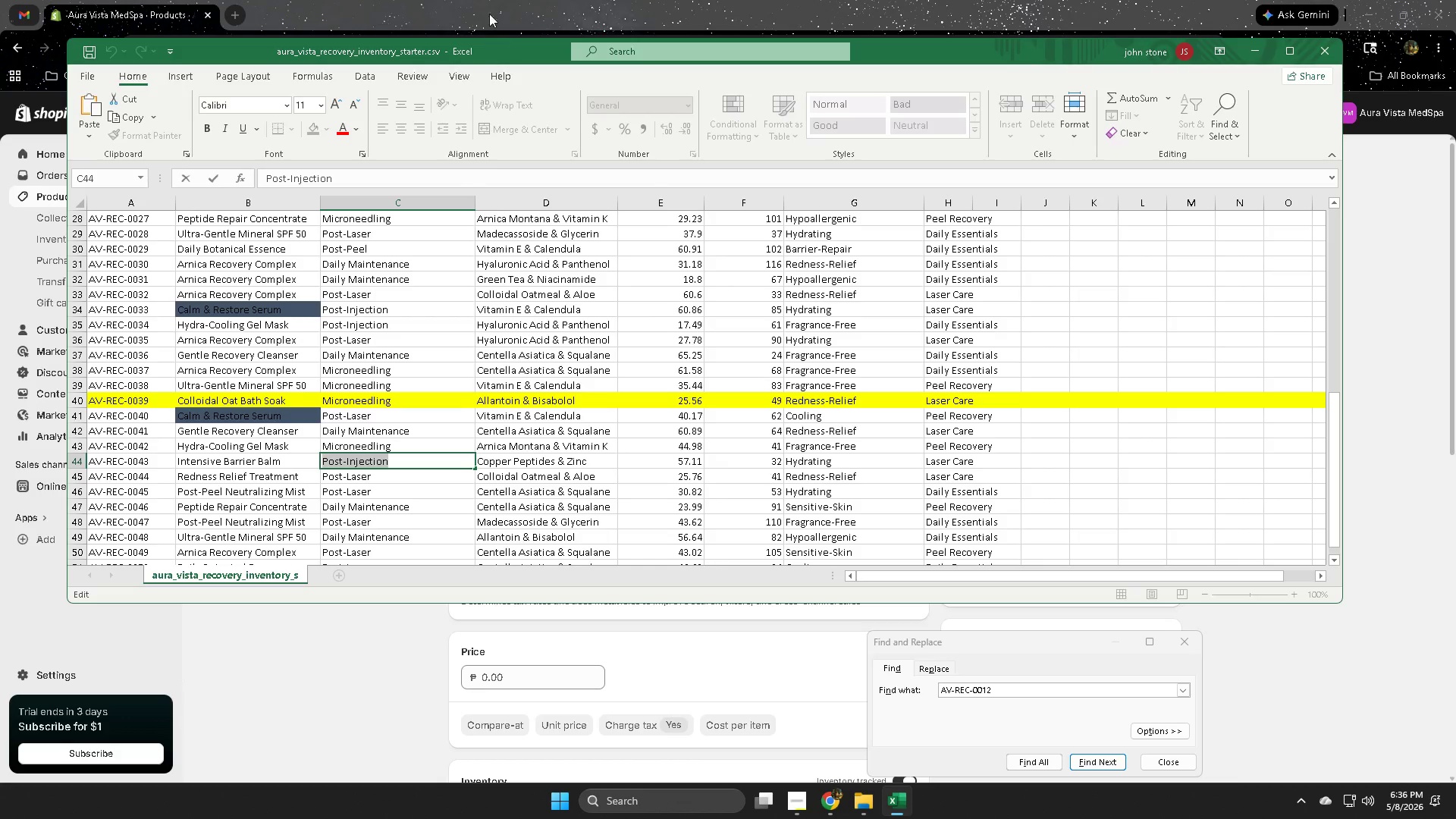 
left_click([489, 8])
 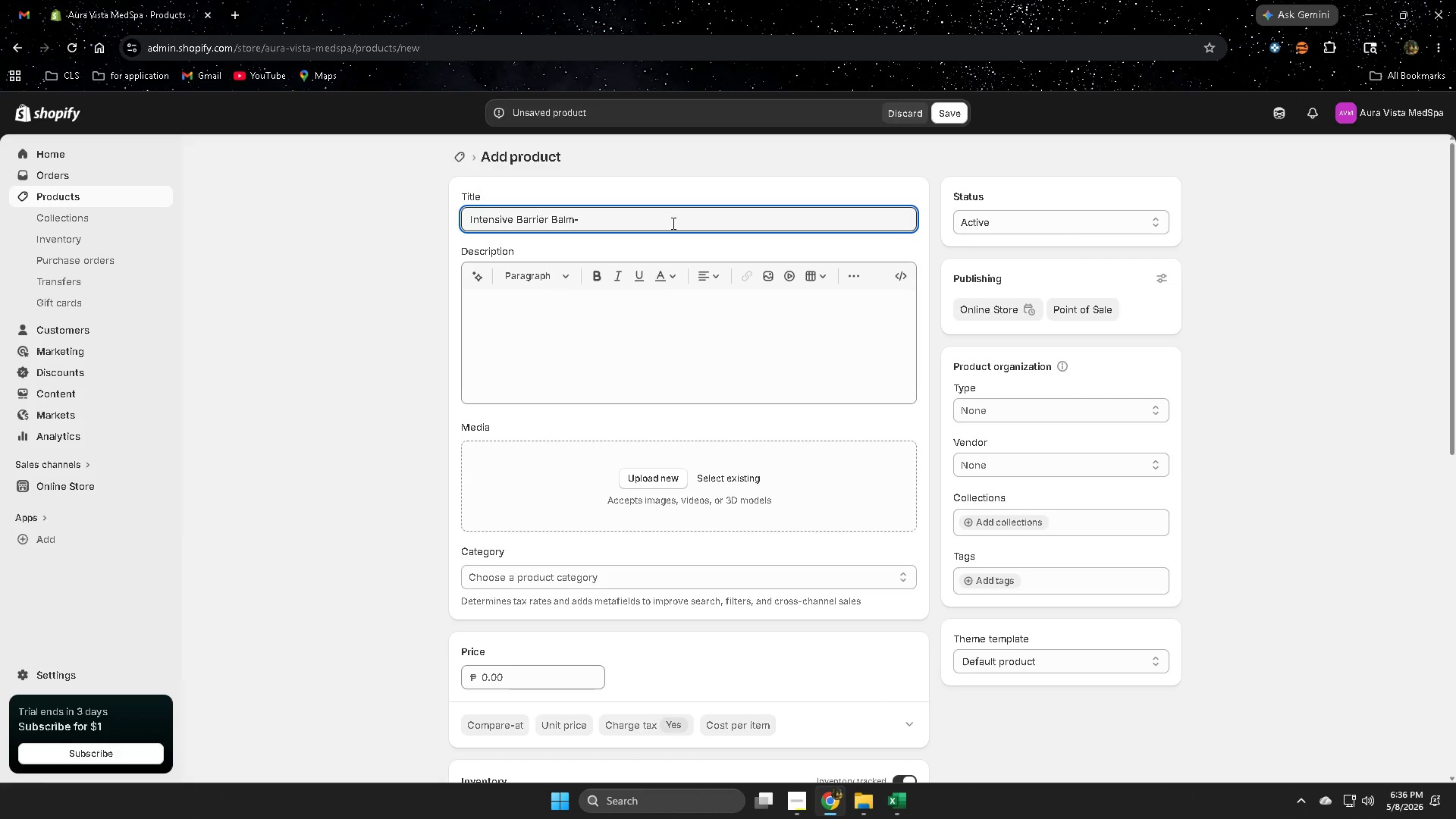 
key(Space)
 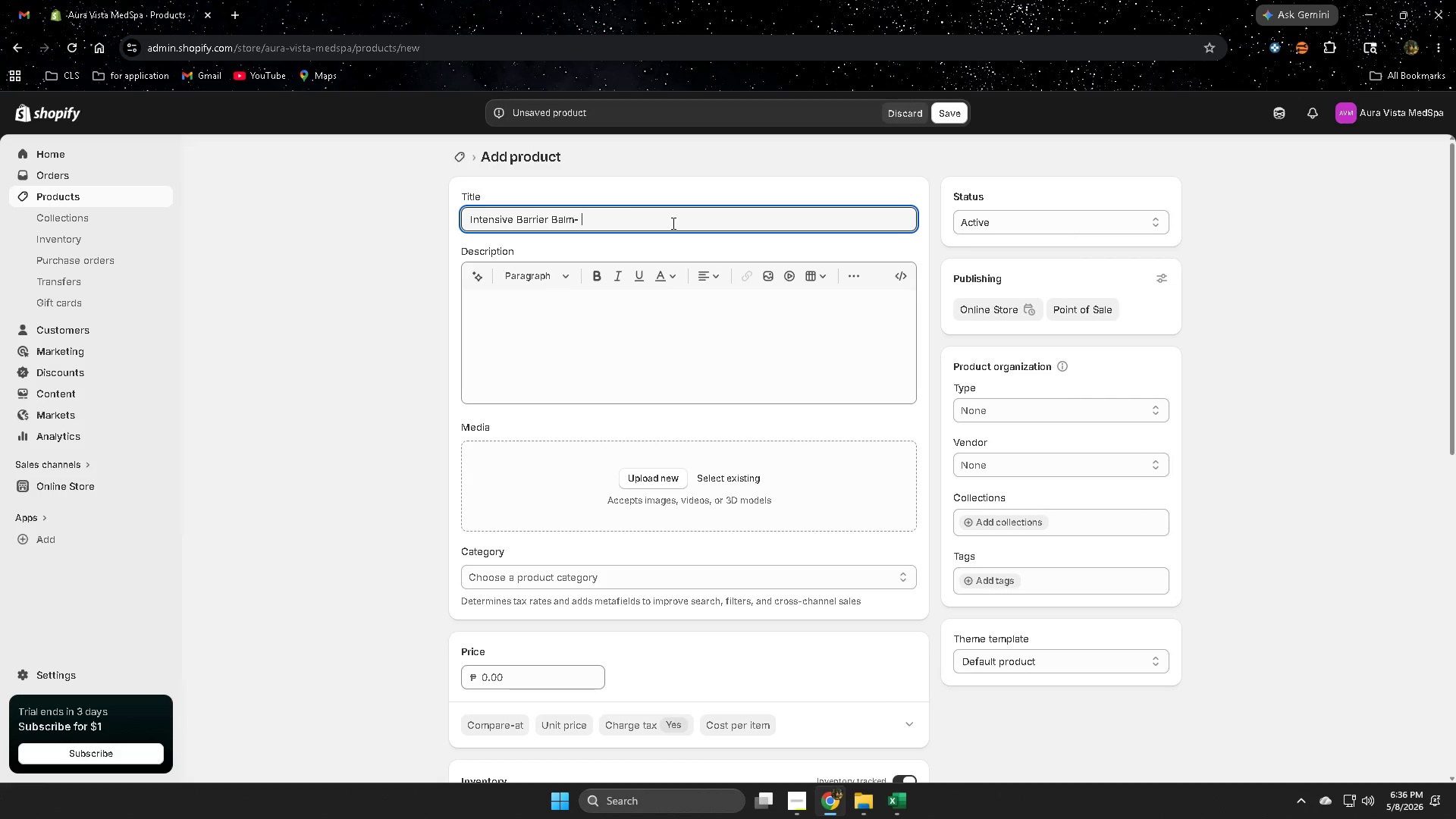 
key(Control+ControlLeft)
 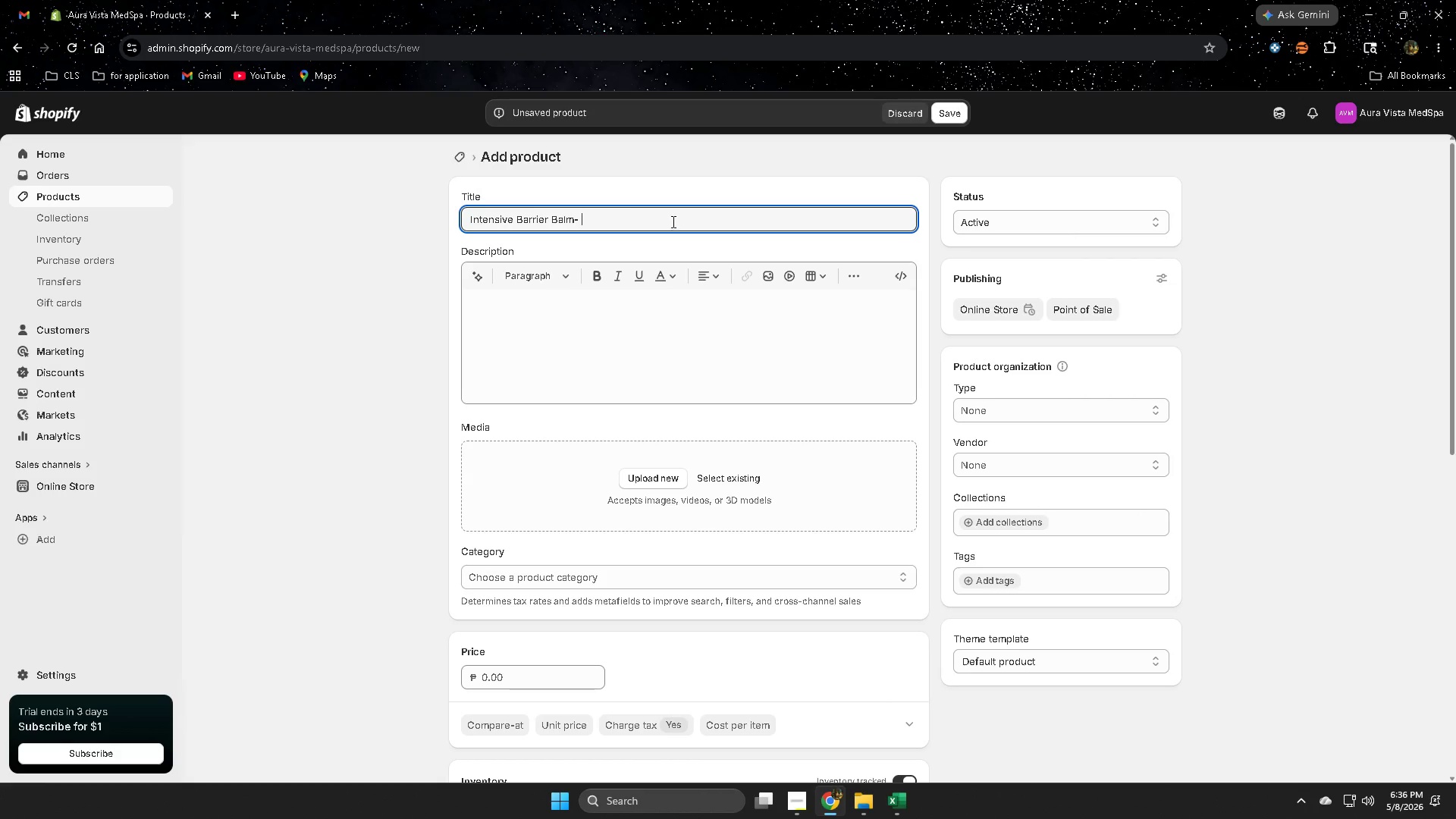 
key(Control+V)
 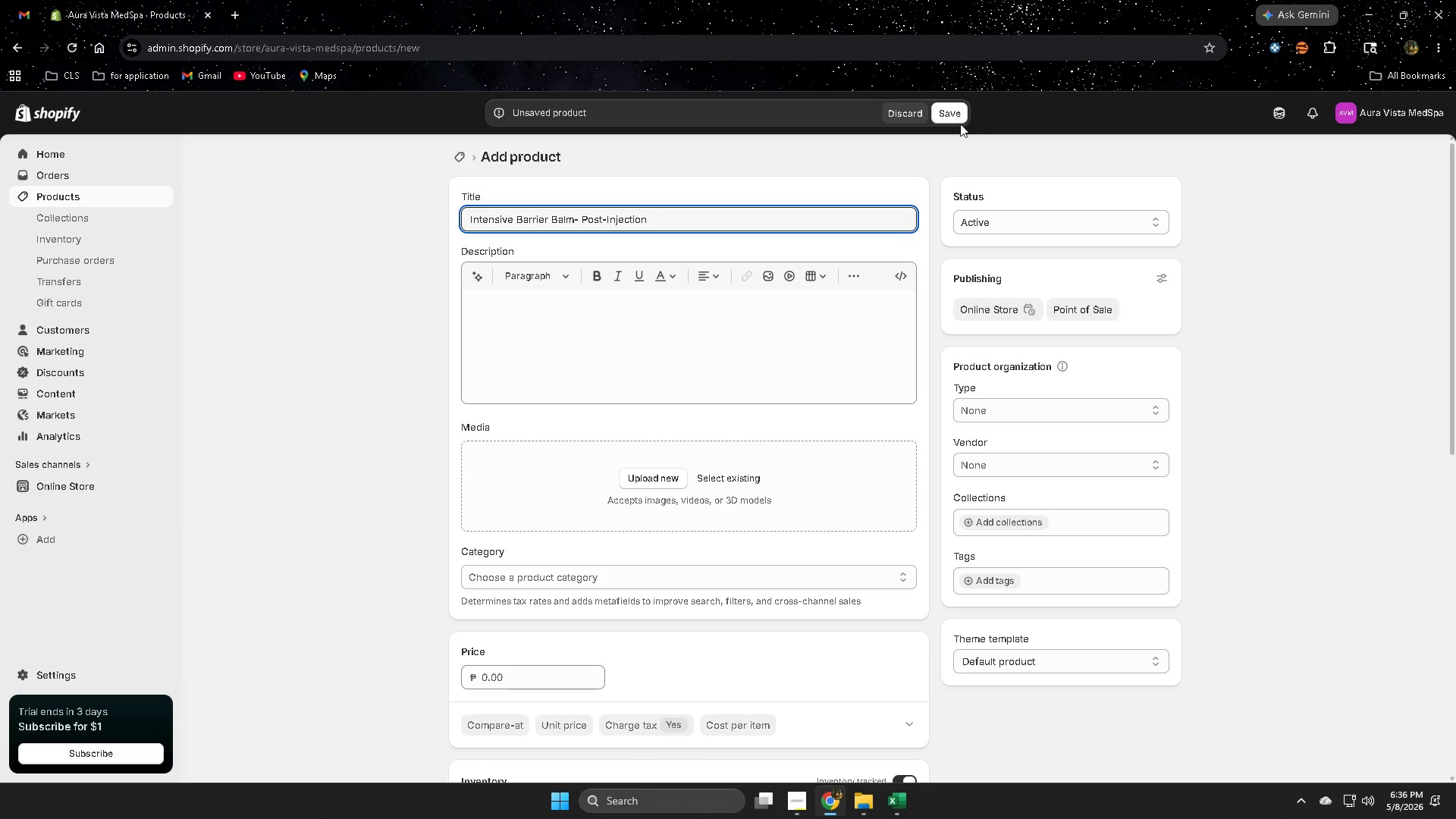 
left_click([956, 115])
 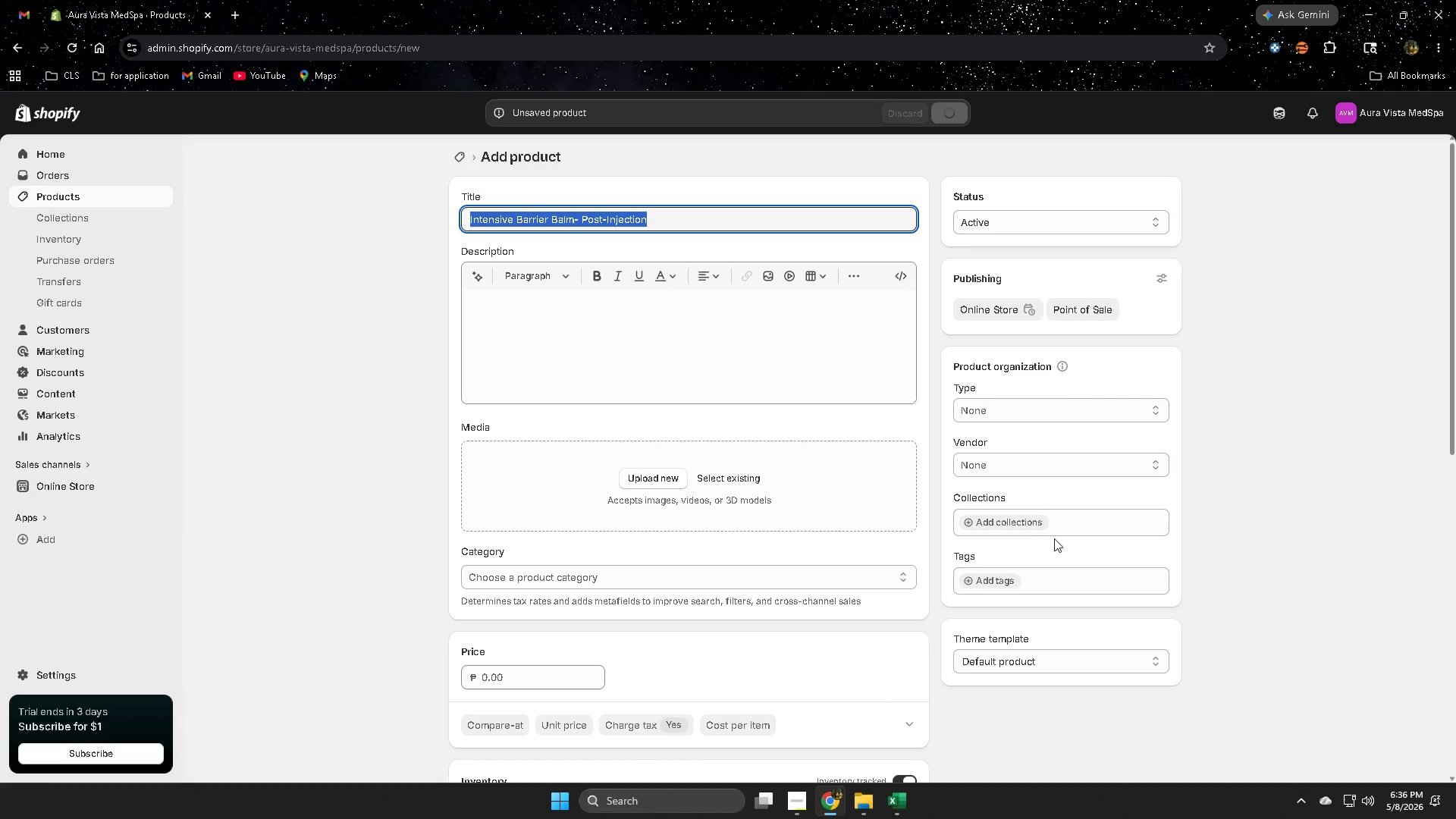 
mouse_move([1063, 553])
 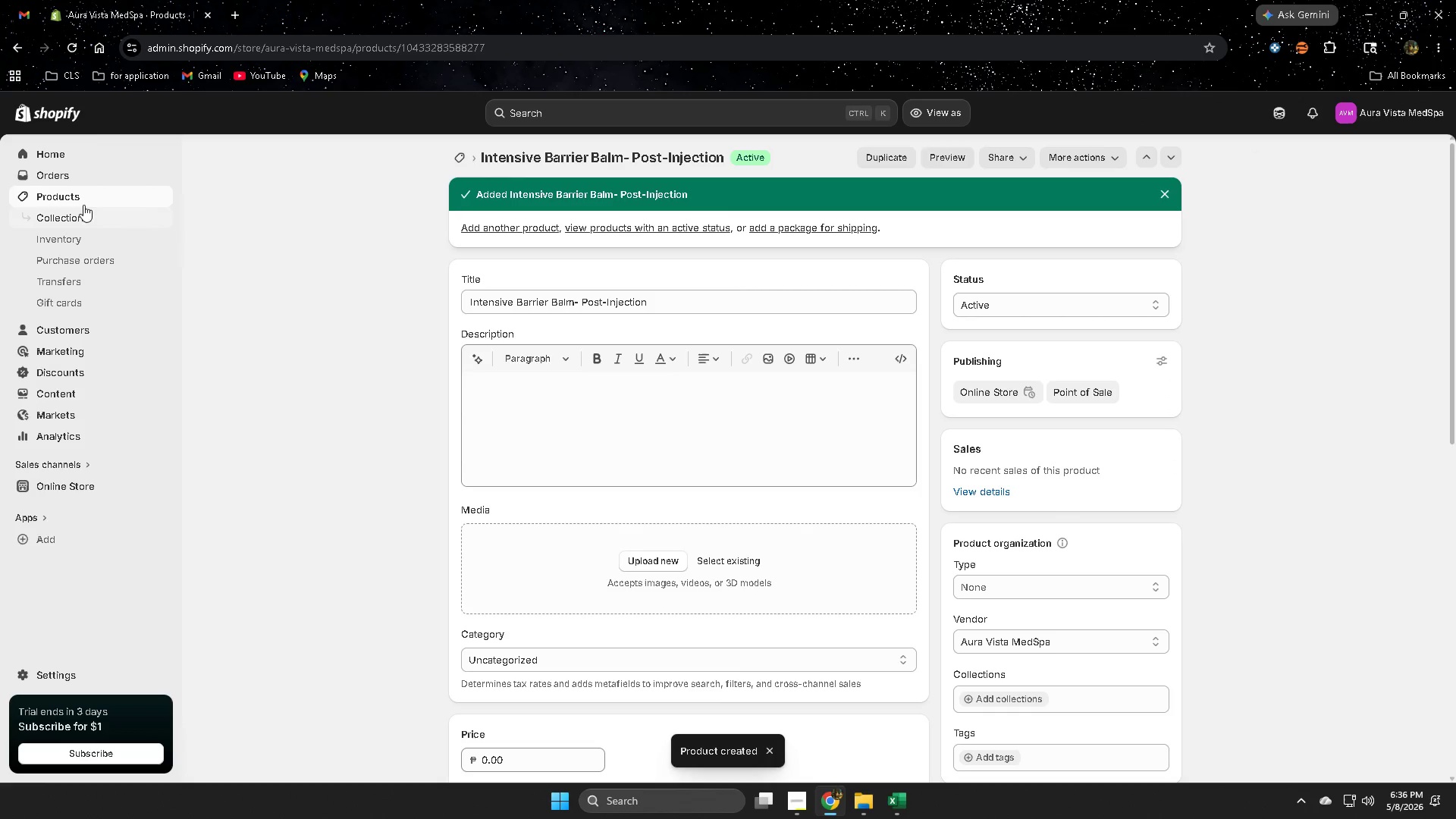 
left_click([83, 200])
 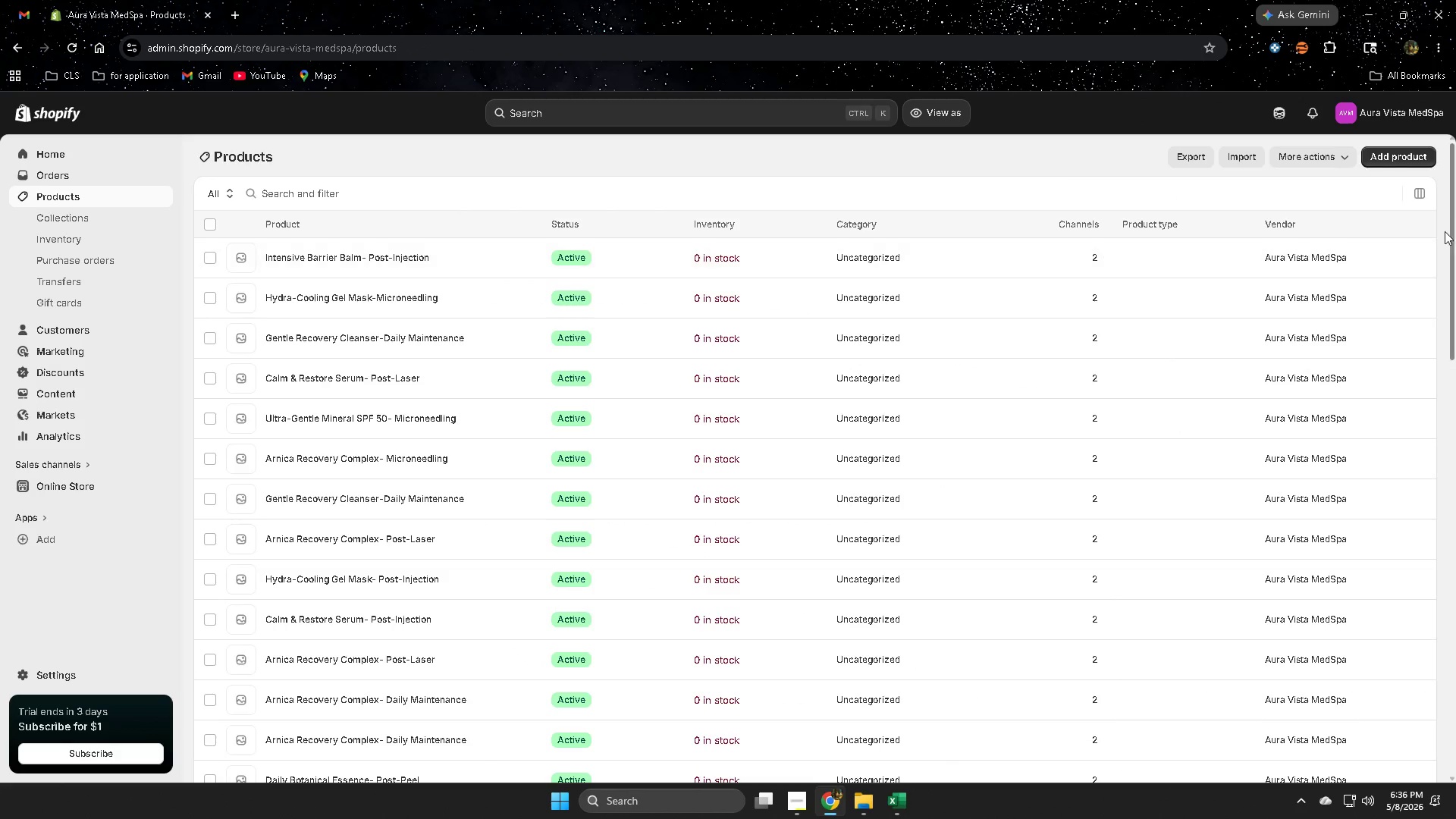 
left_click([1398, 161])
 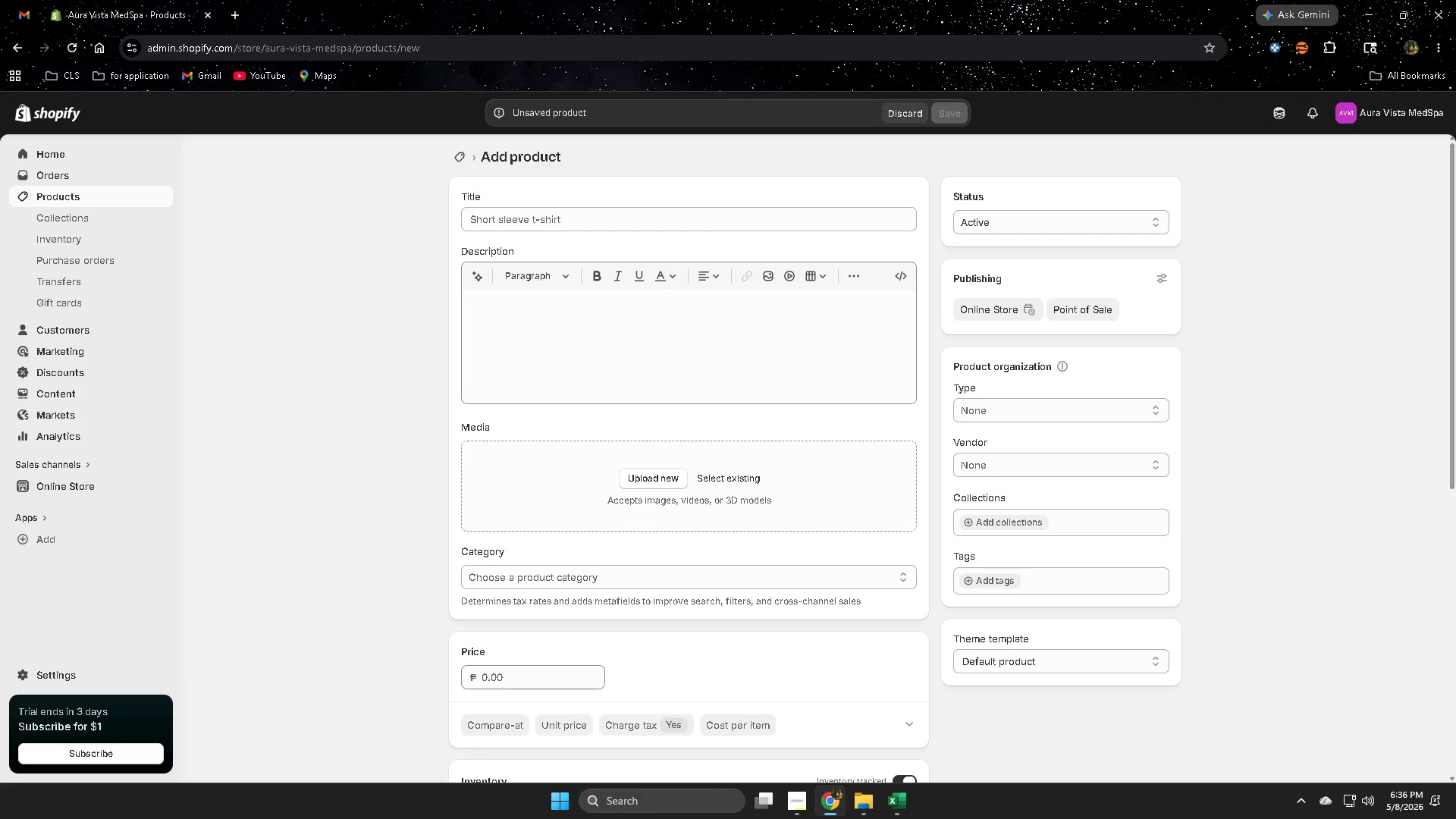 
left_click([906, 803])
 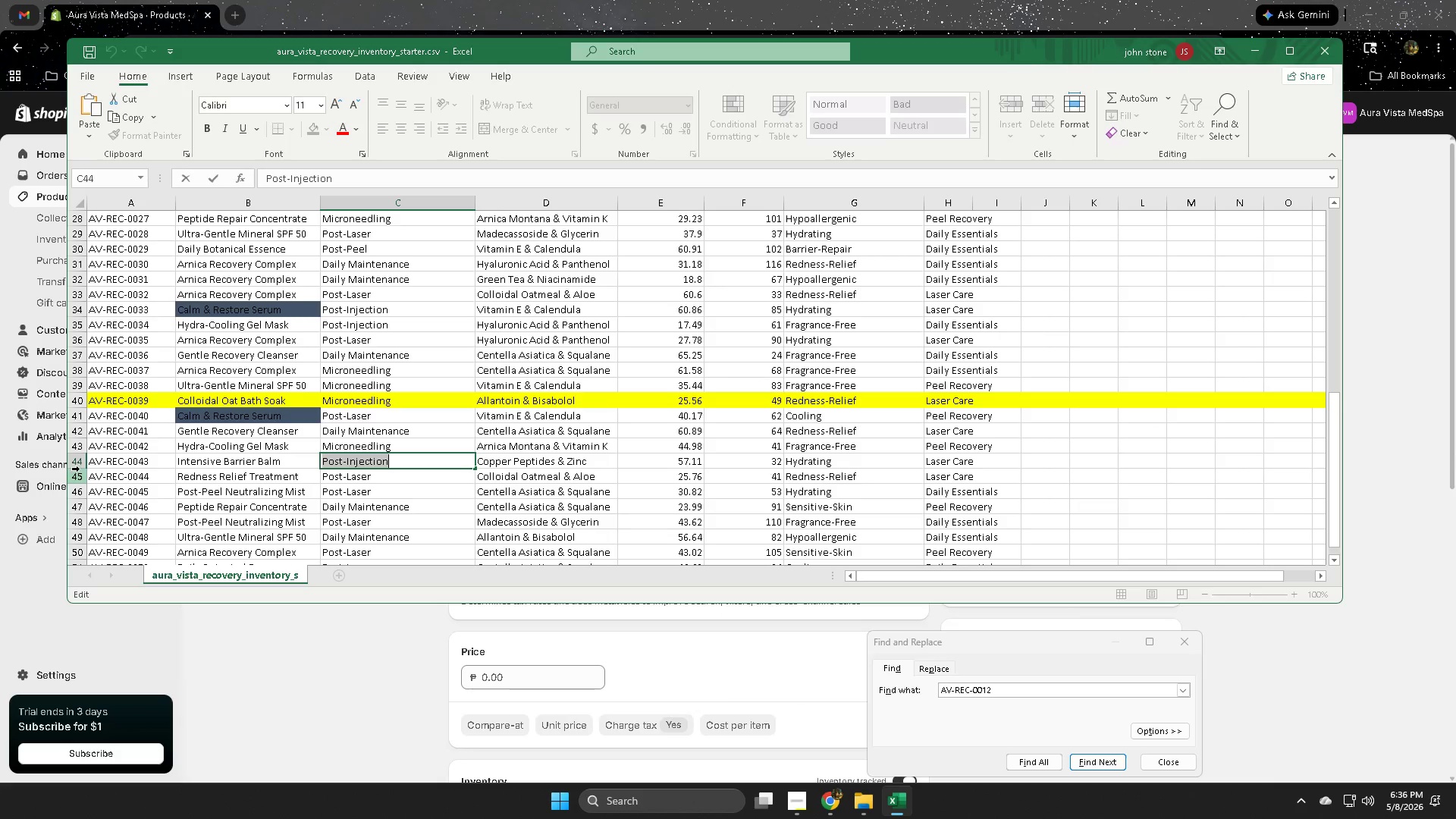 
left_click([79, 475])
 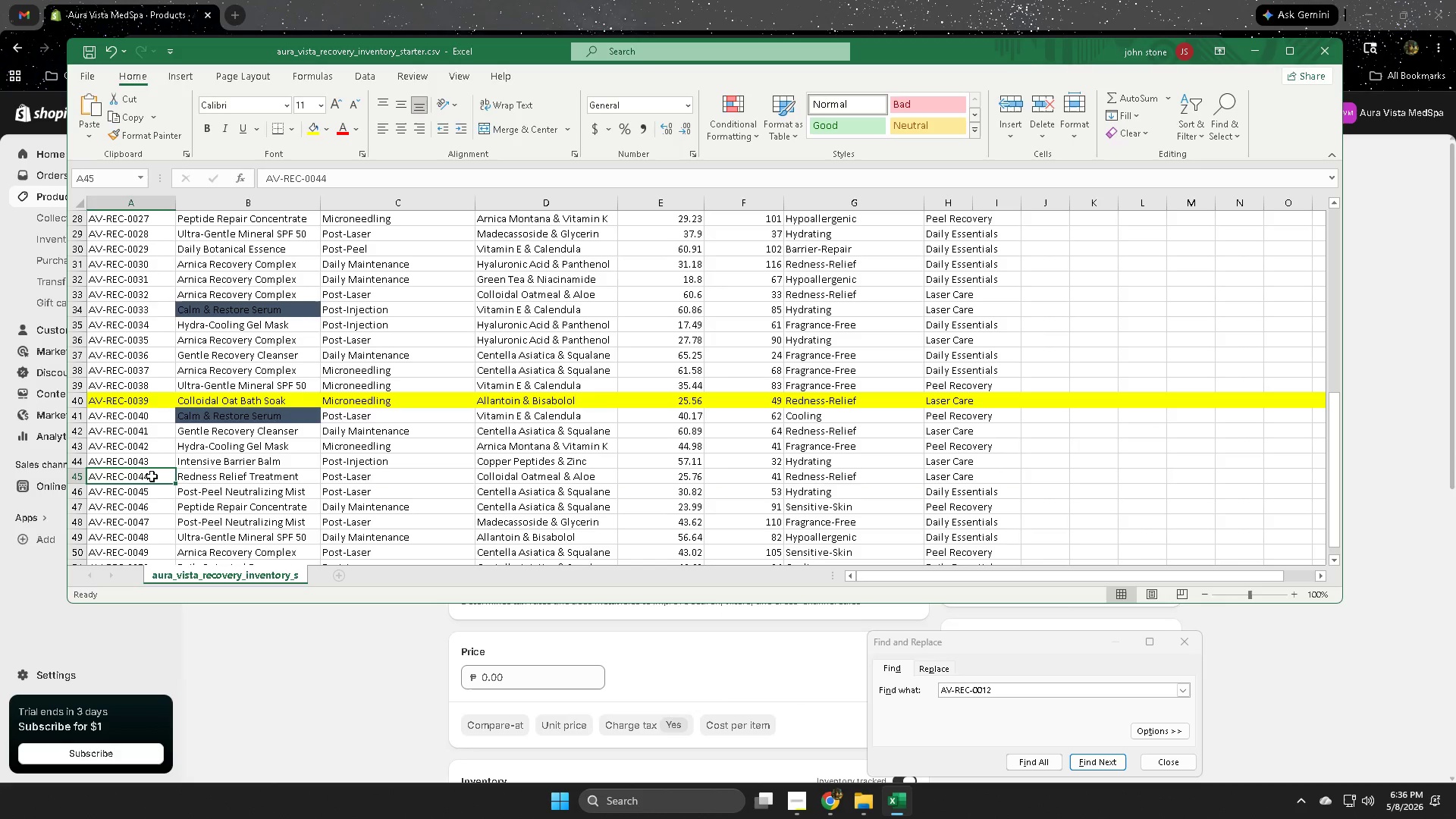 
double_click([152, 476])
 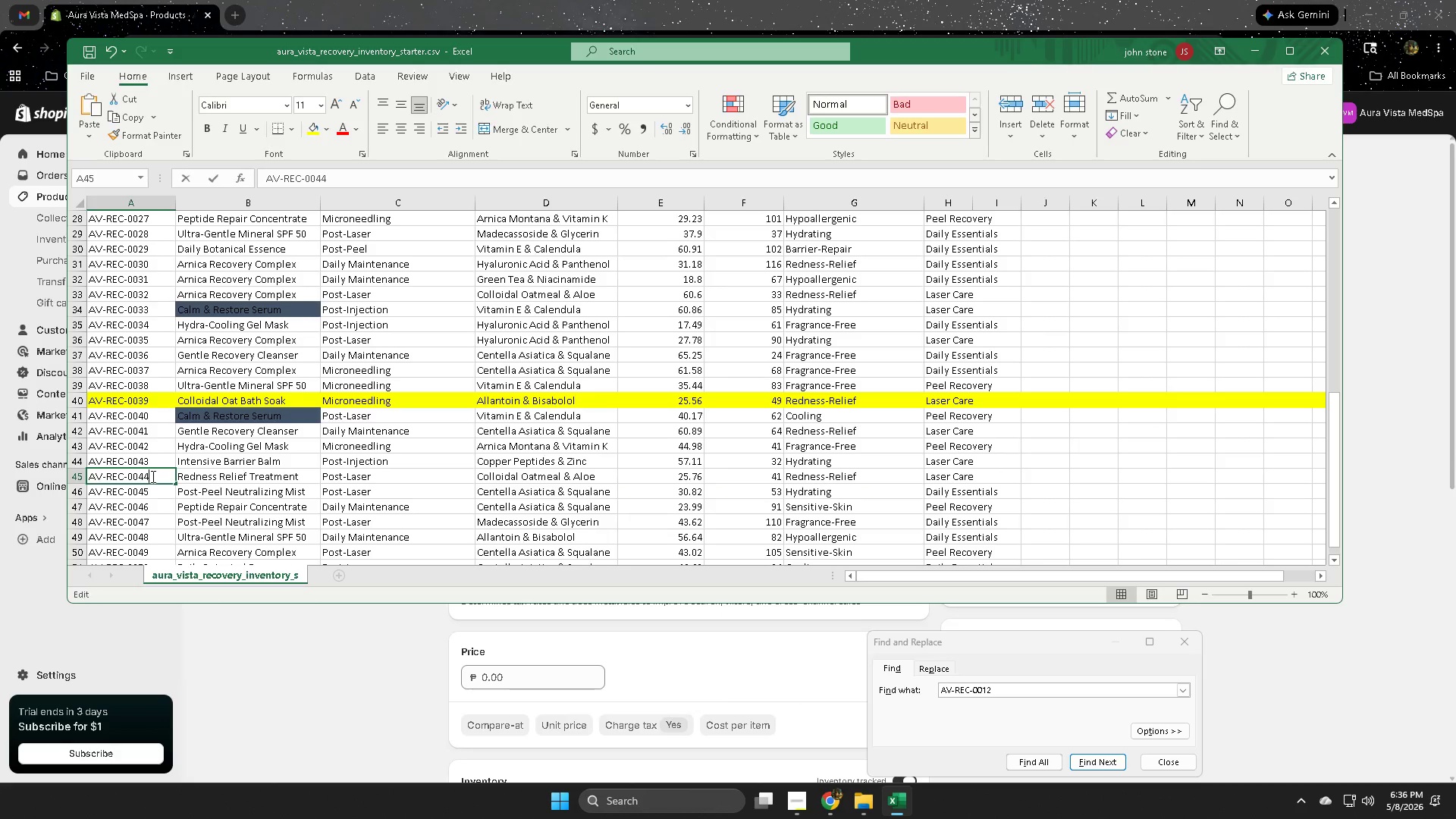 
triple_click([152, 476])
 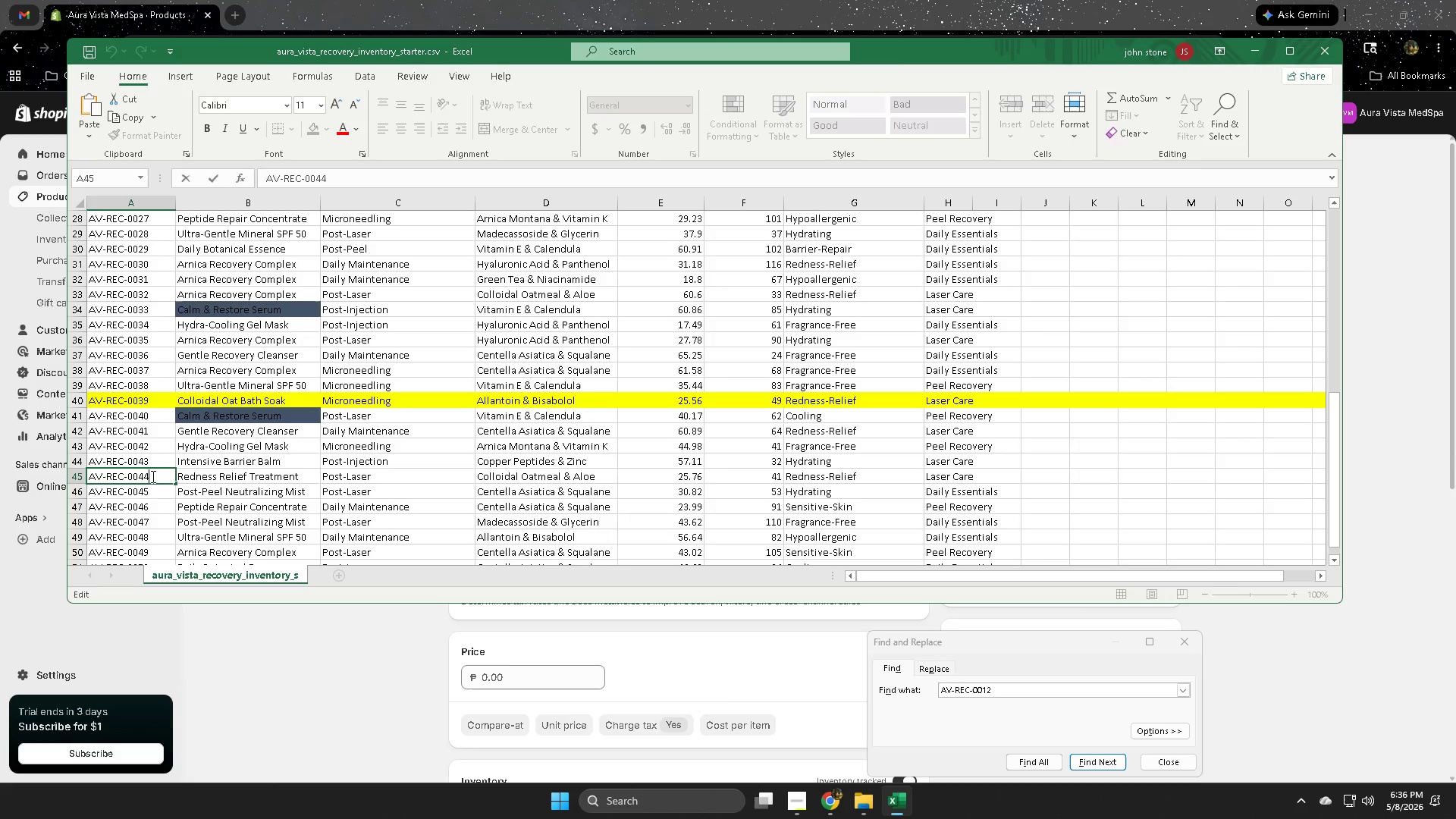 
triple_click([152, 476])
 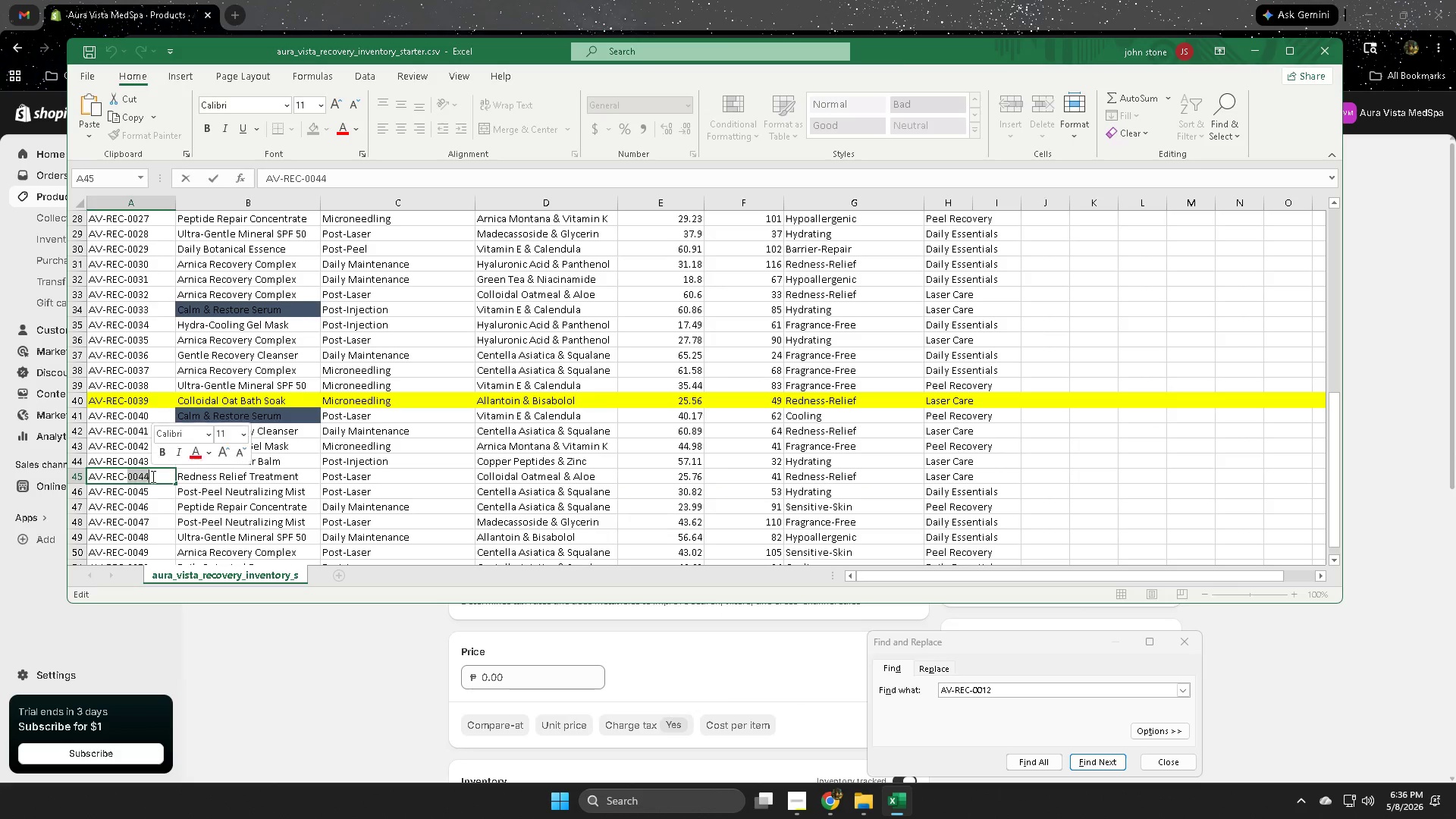 
triple_click([152, 476])
 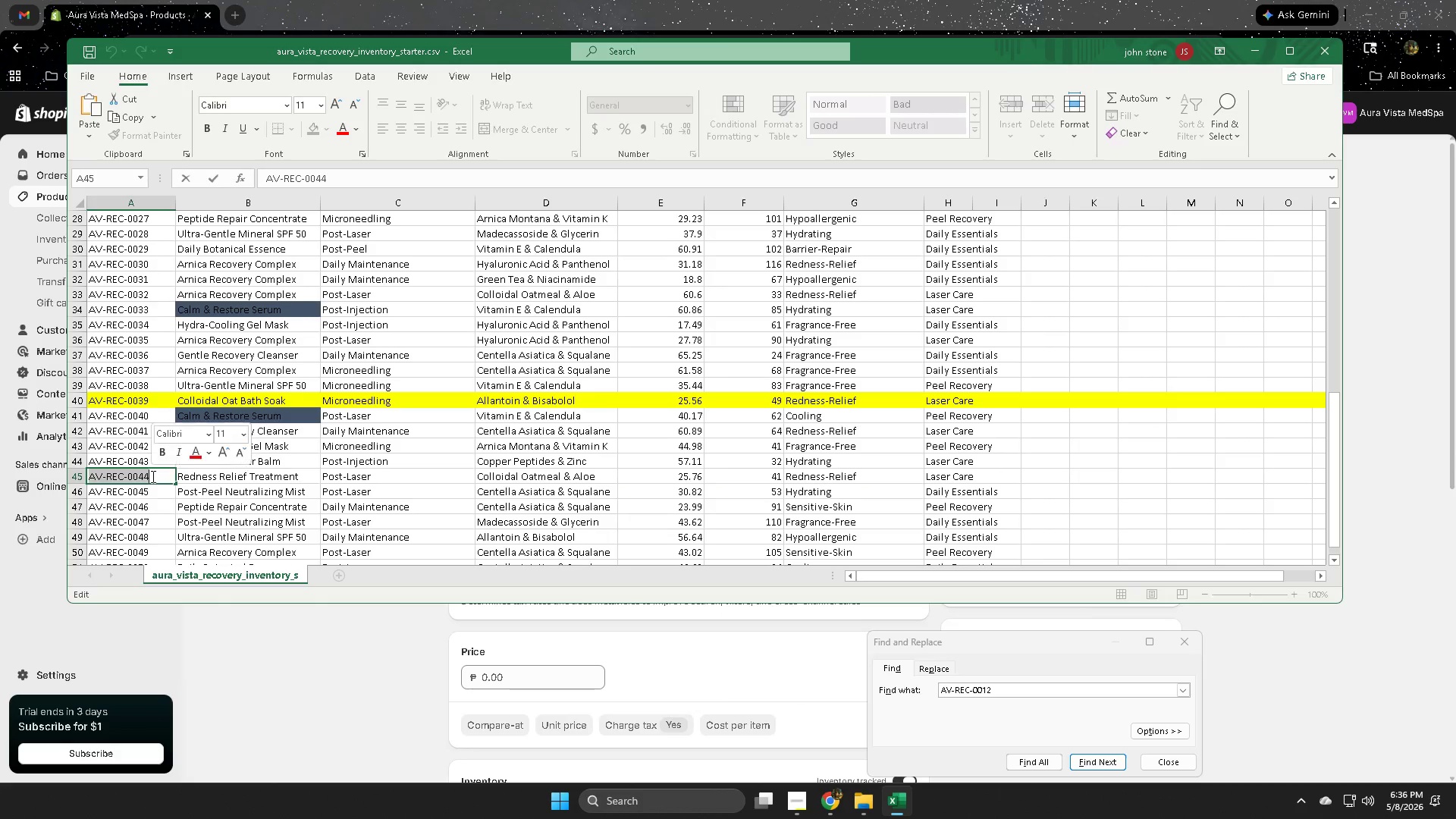 
key(Control+ControlLeft)
 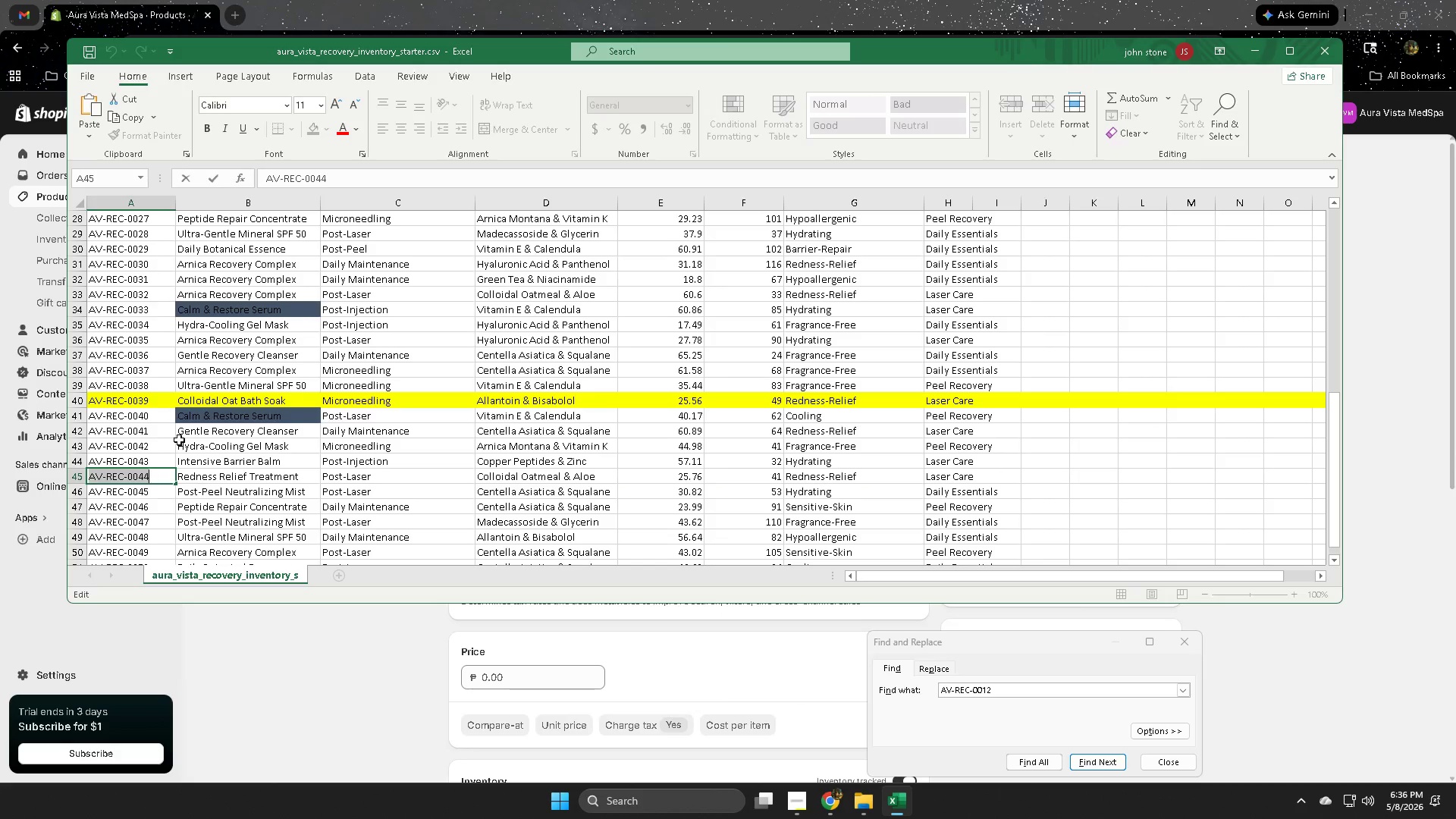 
key(Control+C)
 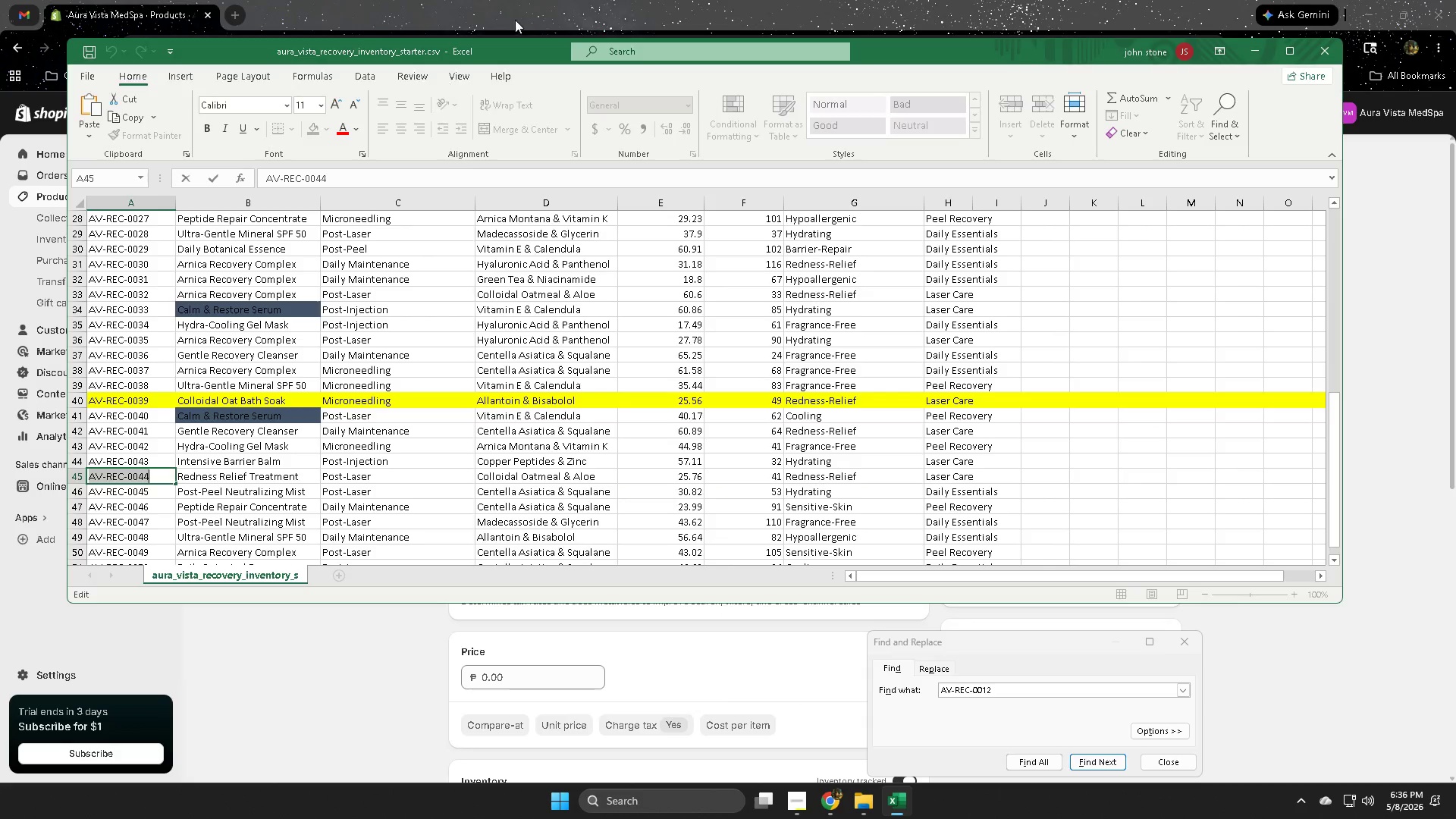 
left_click([542, 0])
 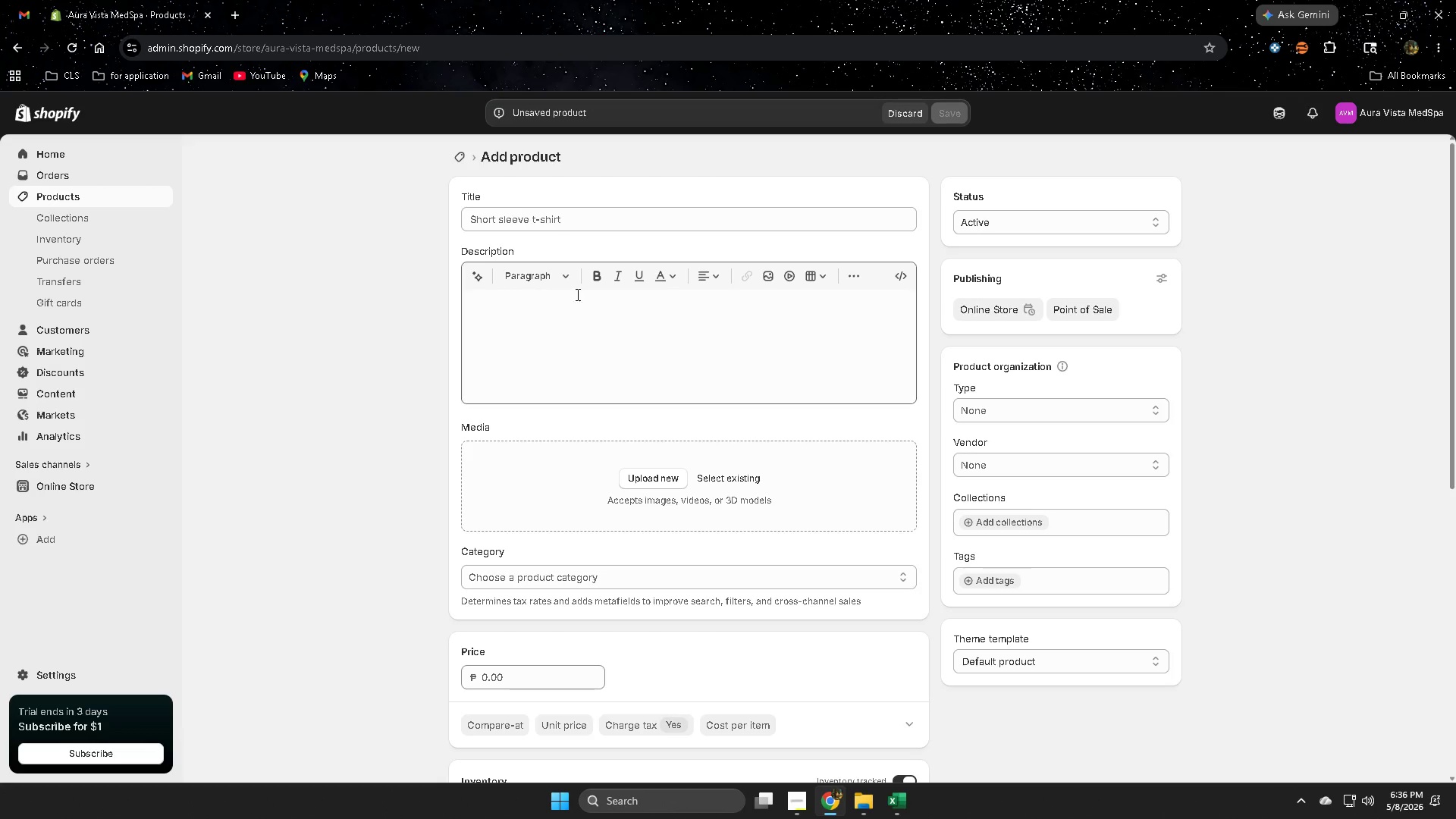 
scroll: coordinate [947, 620], scroll_direction: down, amount: 3.0
 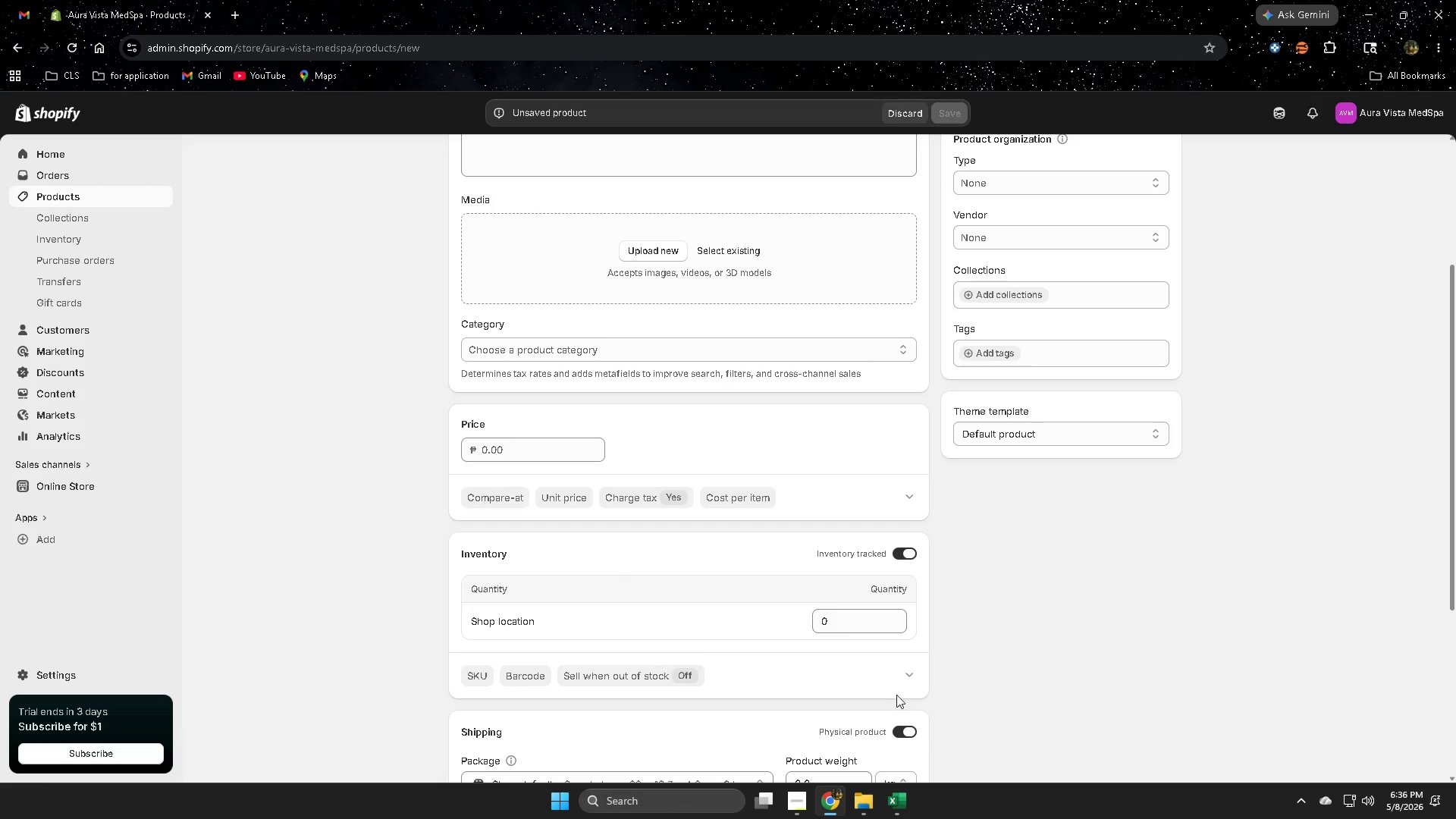 
left_click([911, 676])
 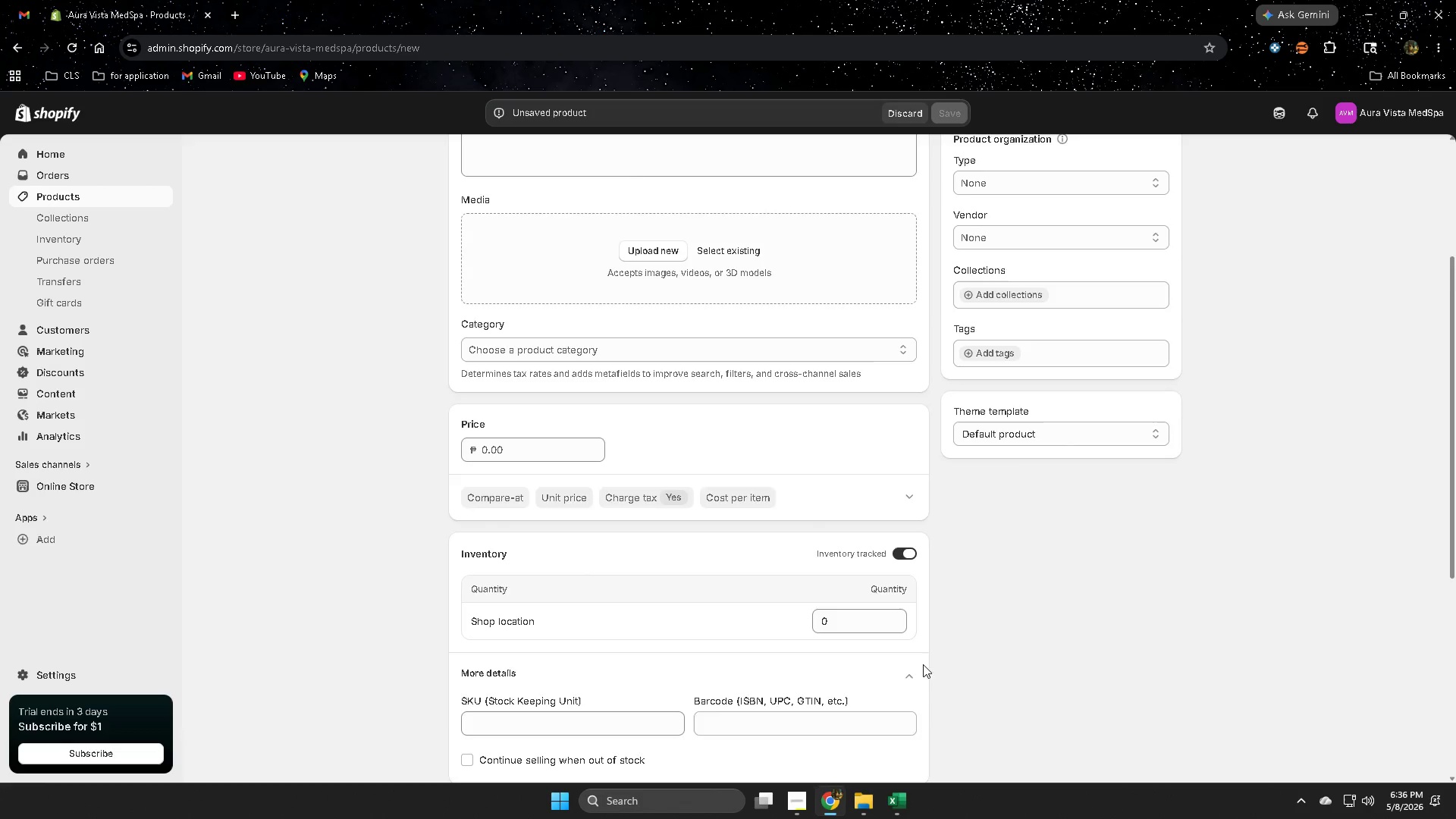 
scroll: coordinate [830, 649], scroll_direction: down, amount: 2.0
 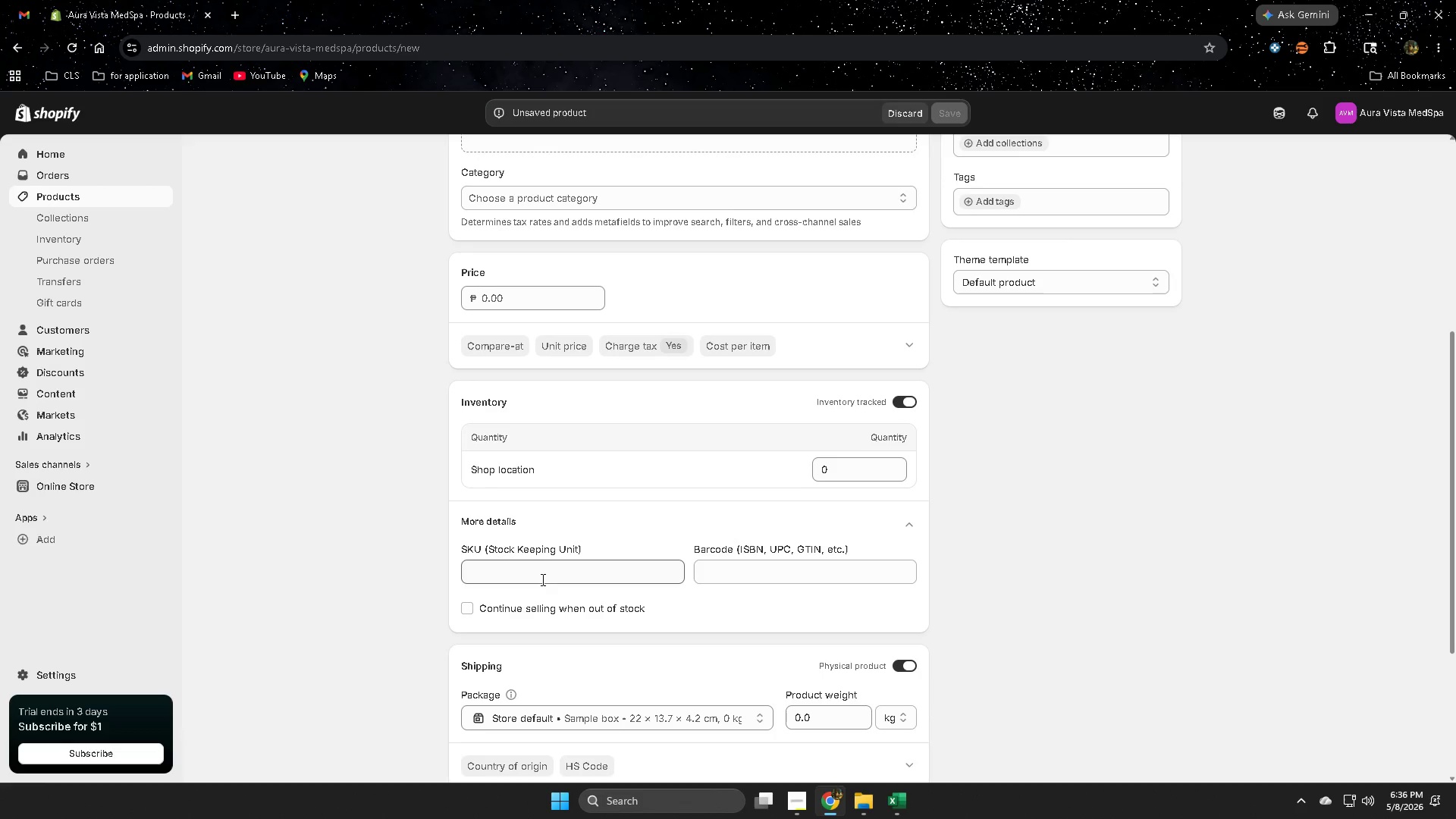 
left_click([545, 568])
 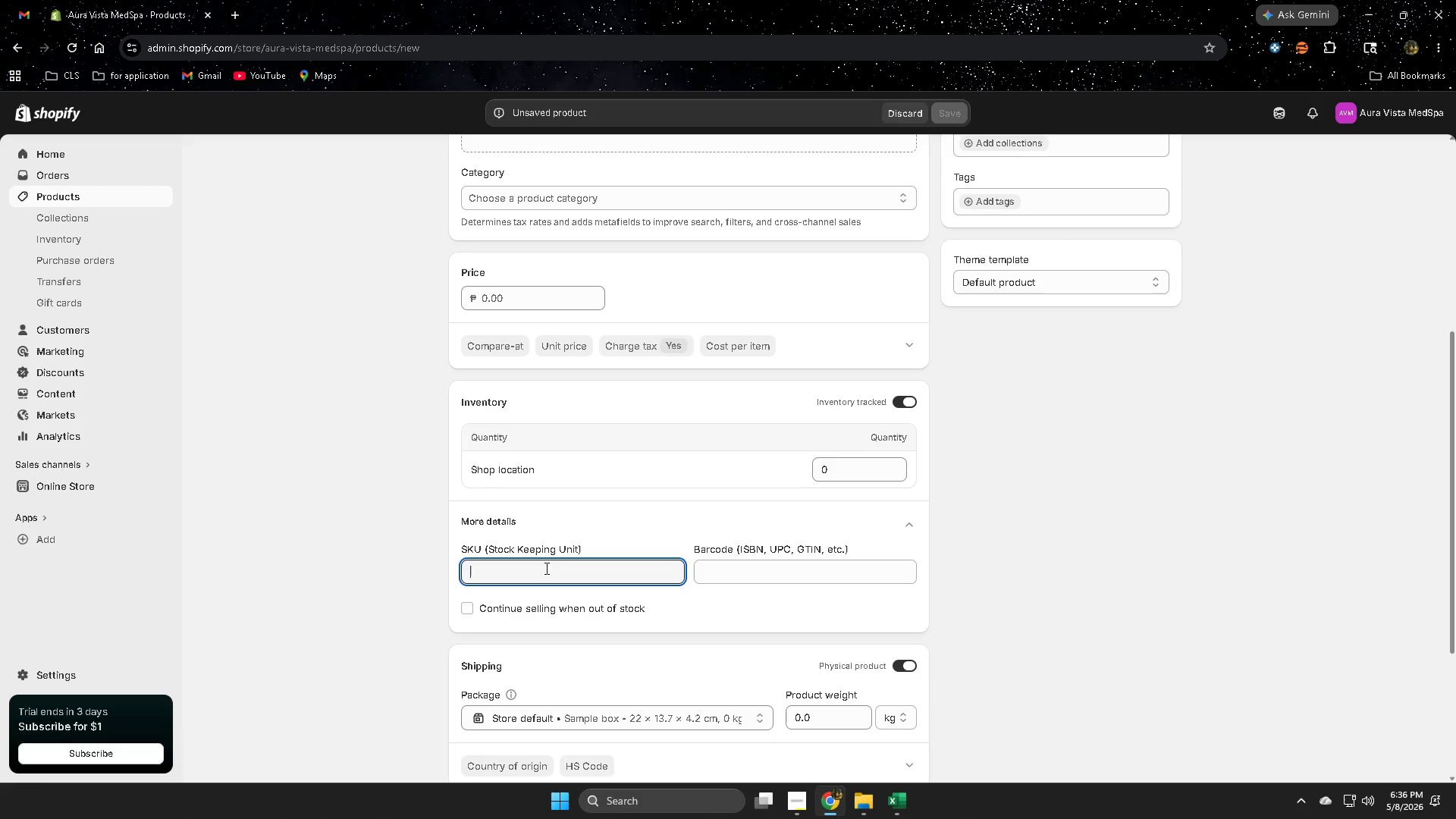 
key(Control+ControlLeft)
 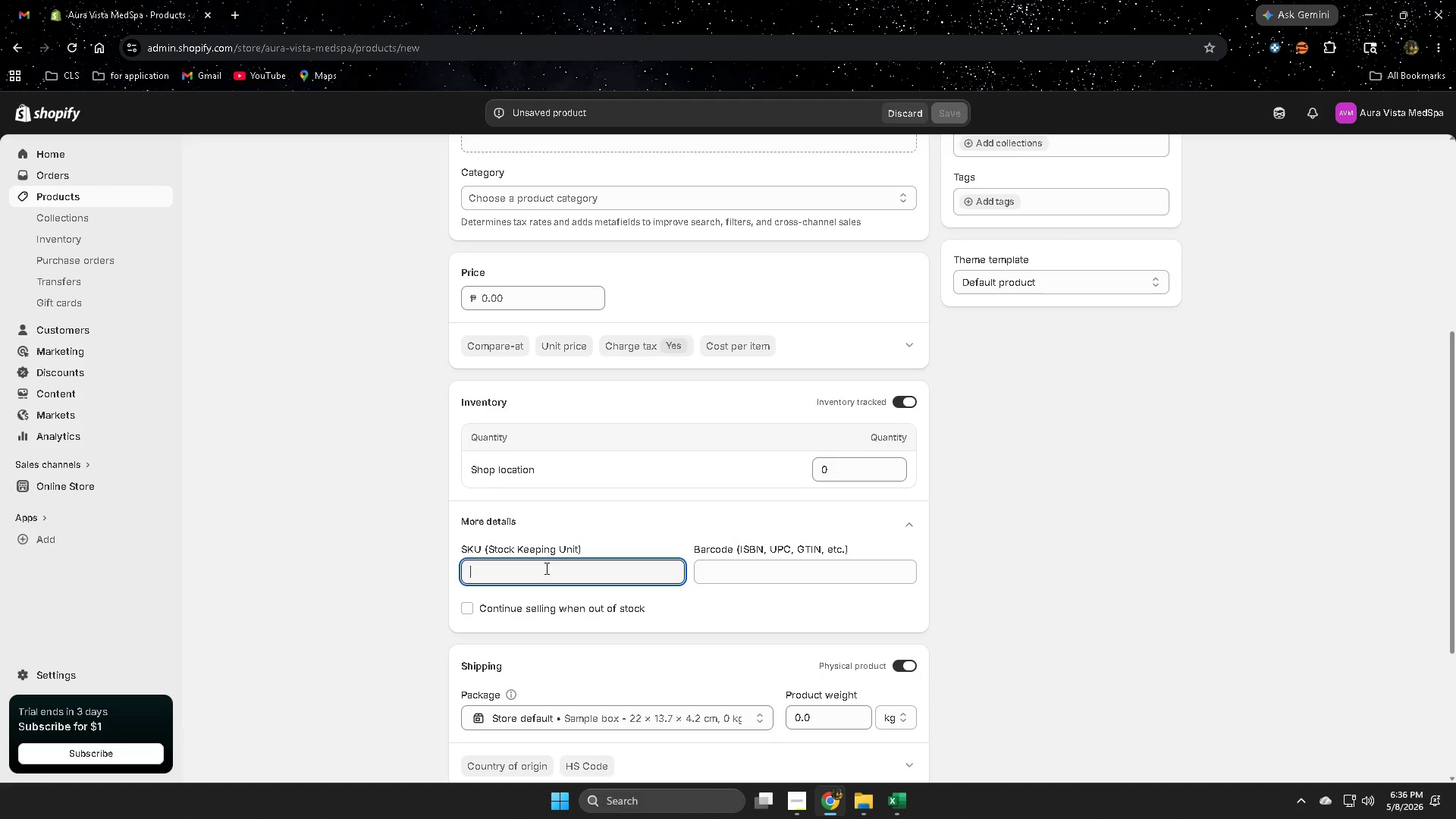 
key(Control+V)
 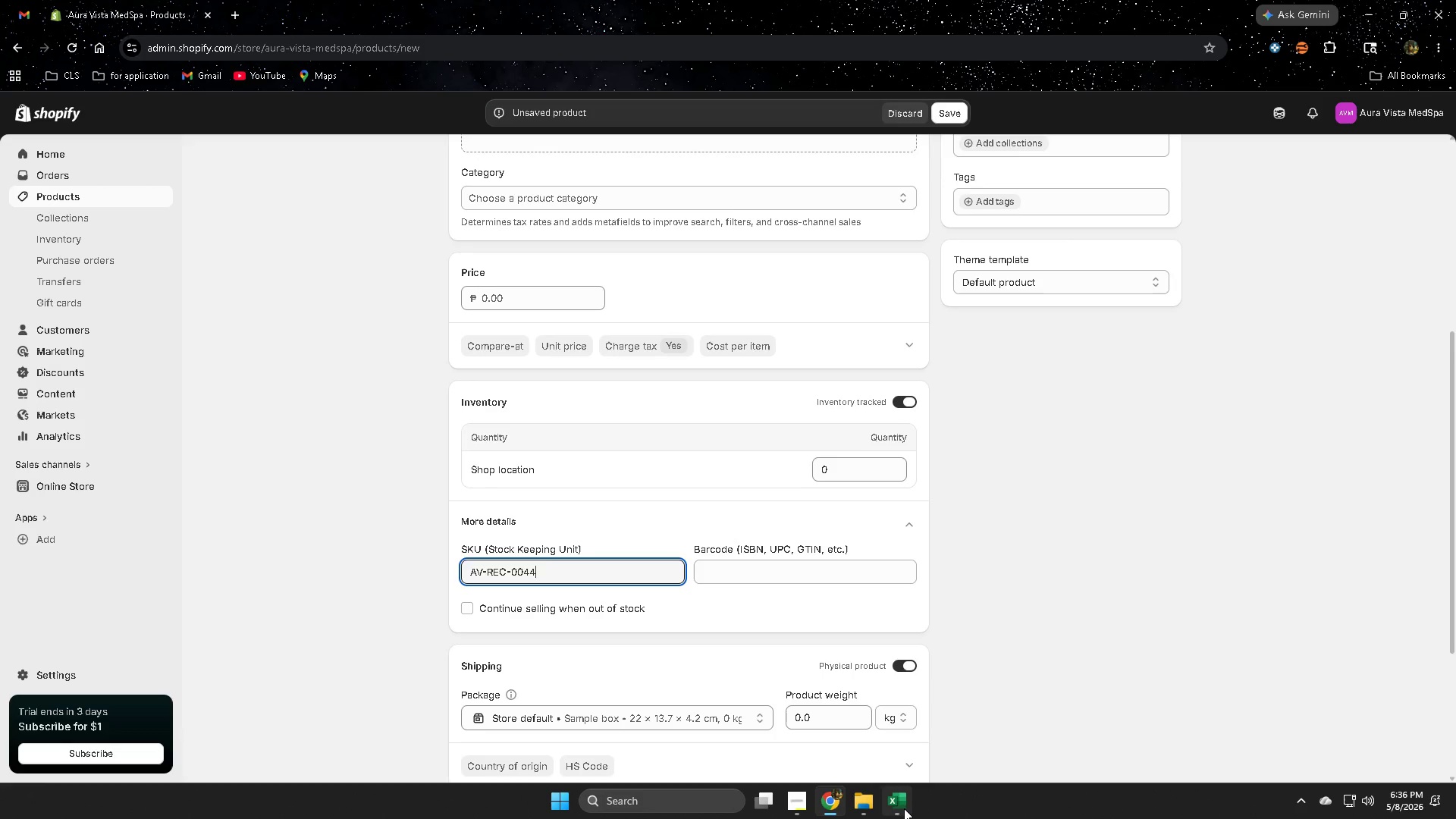 
left_click([895, 803])
 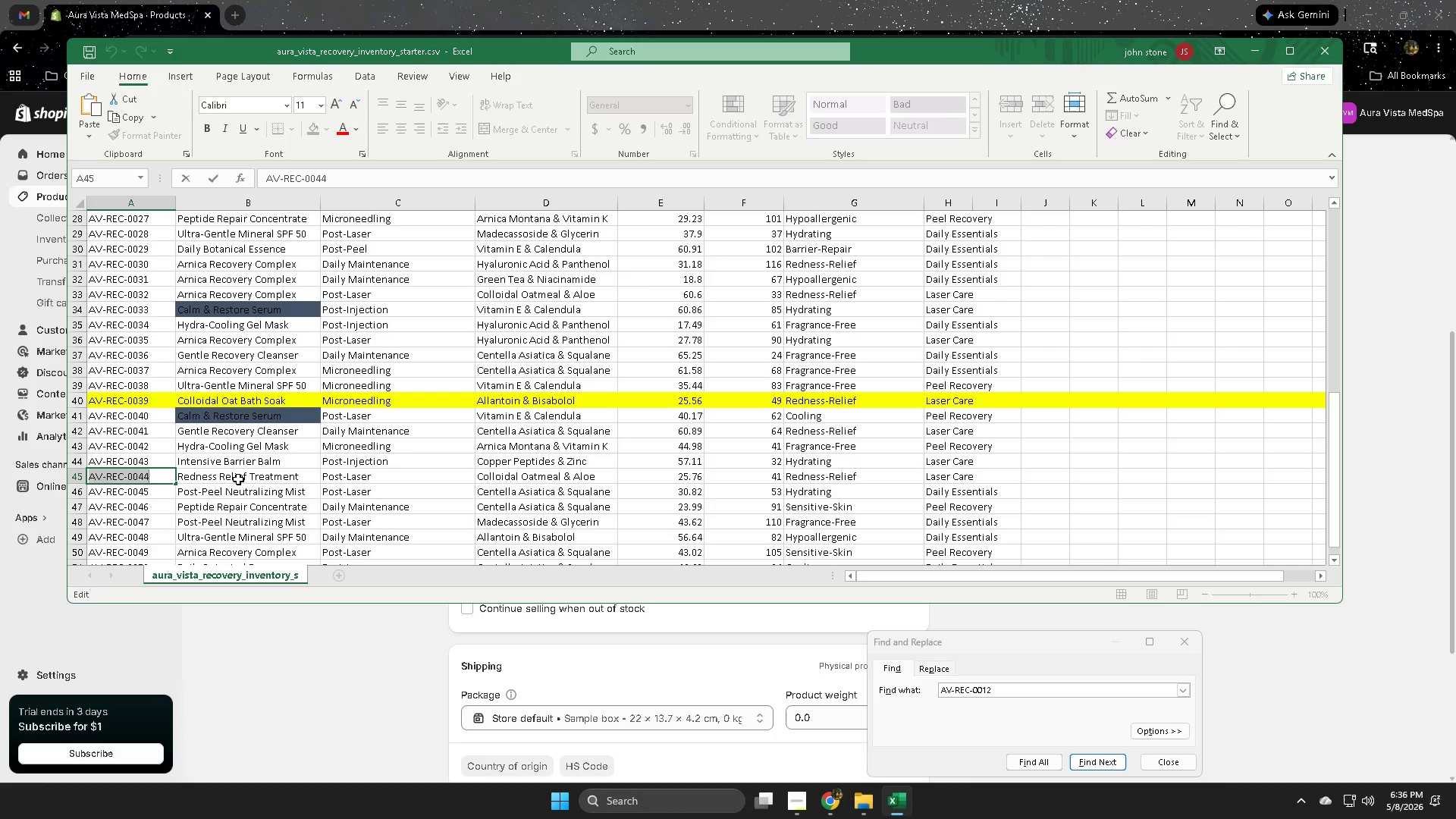 
double_click([238, 479])
 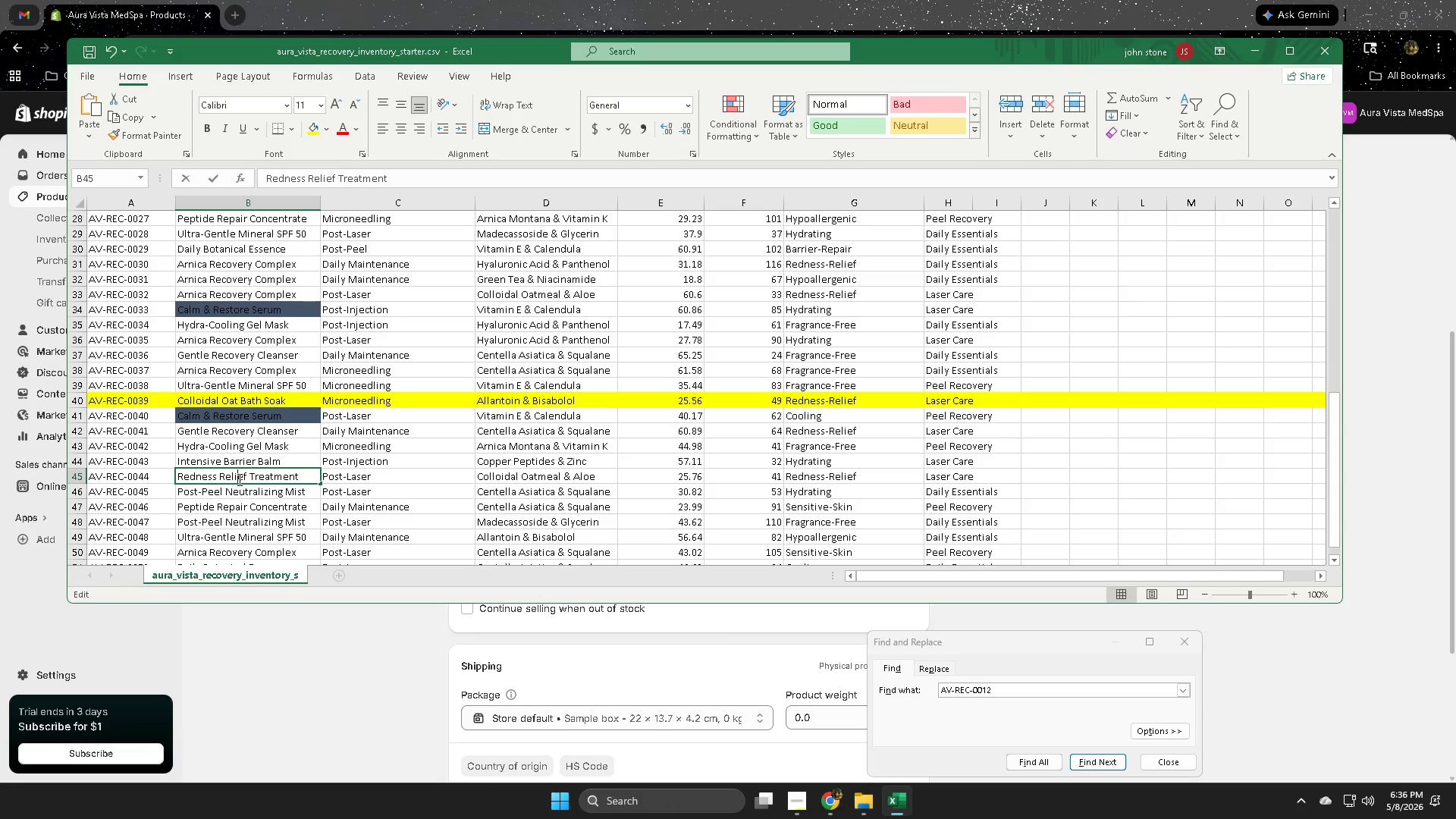 
triple_click([238, 479])
 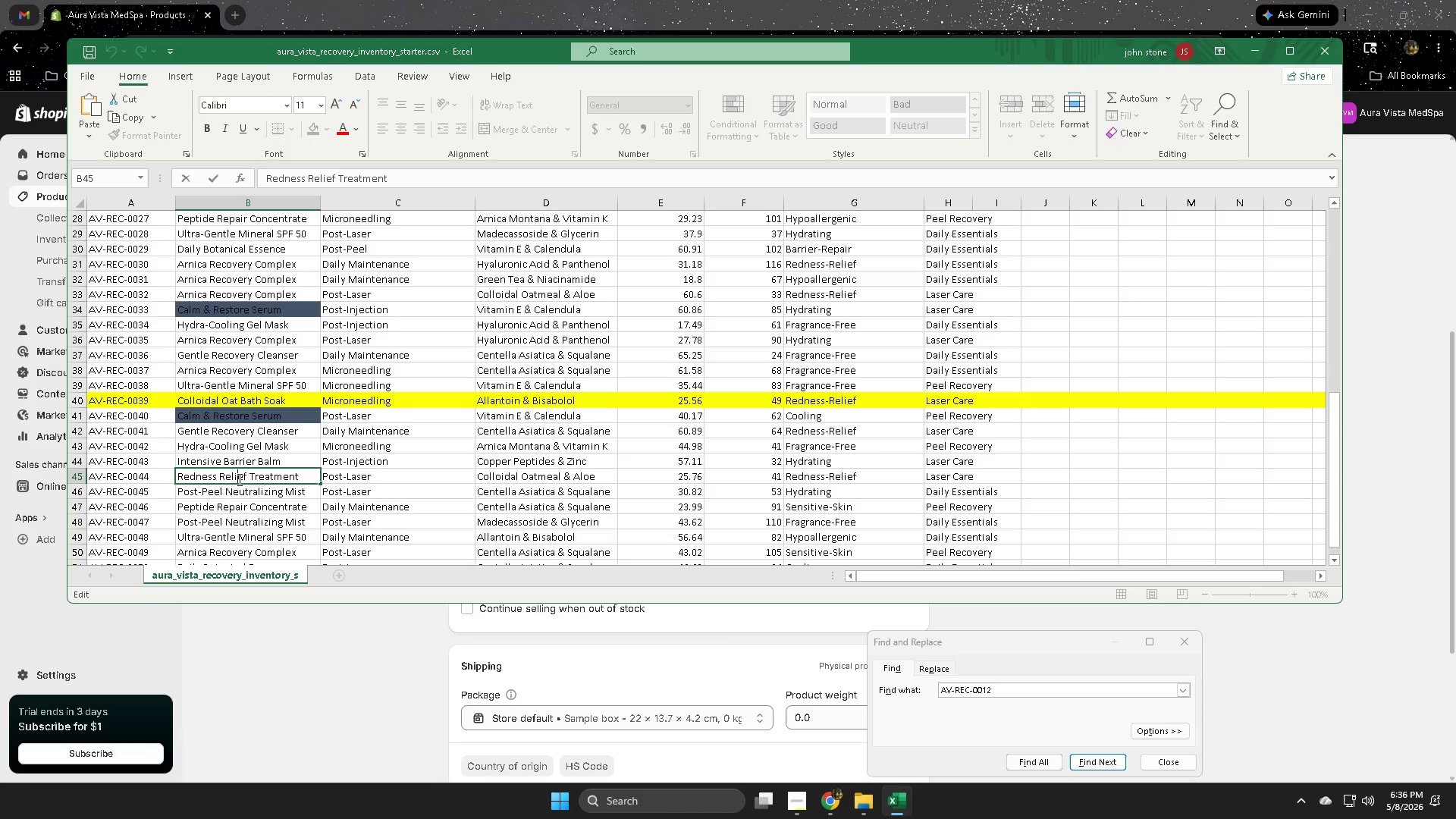 
triple_click([238, 479])
 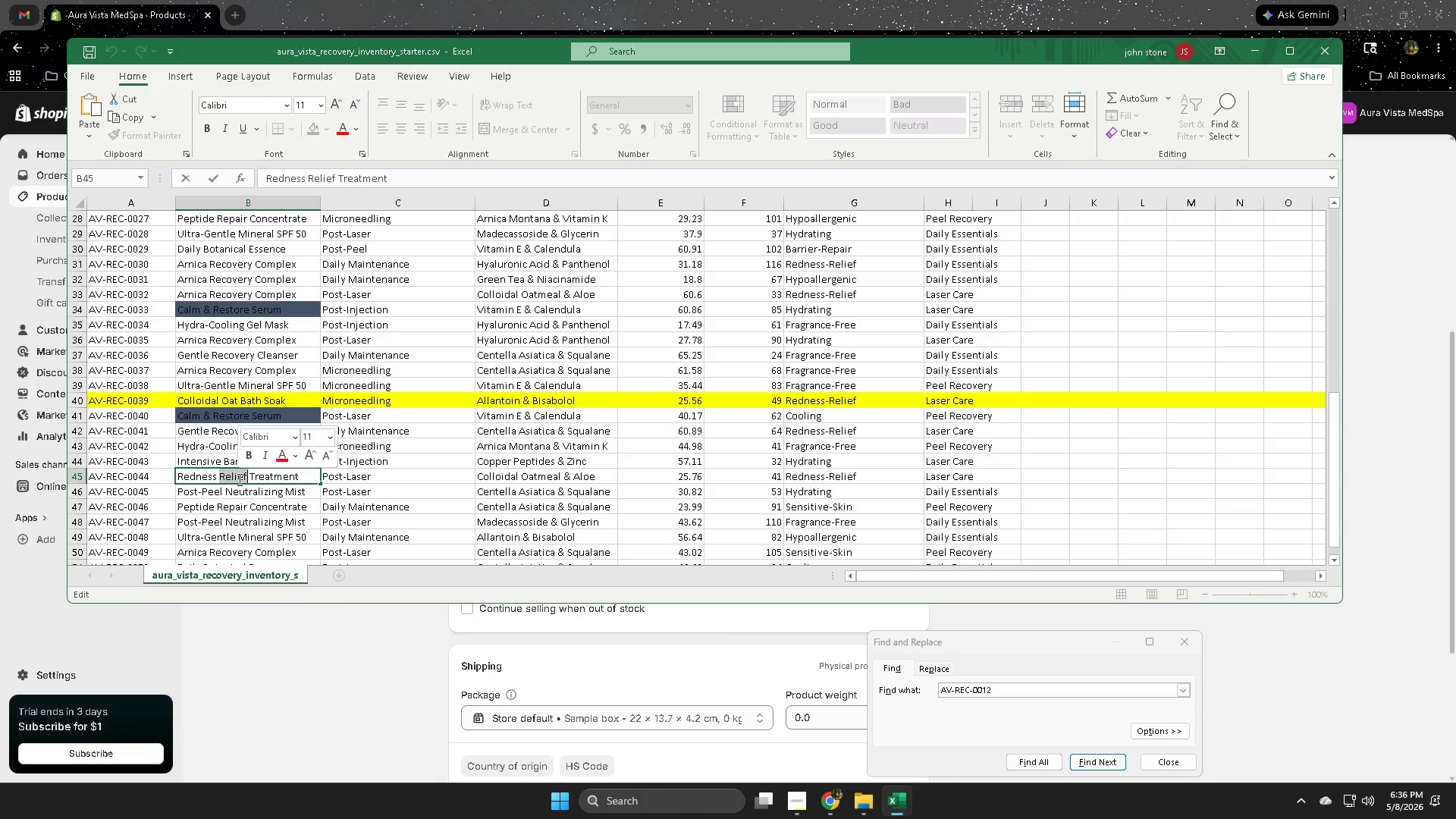 
triple_click([238, 479])
 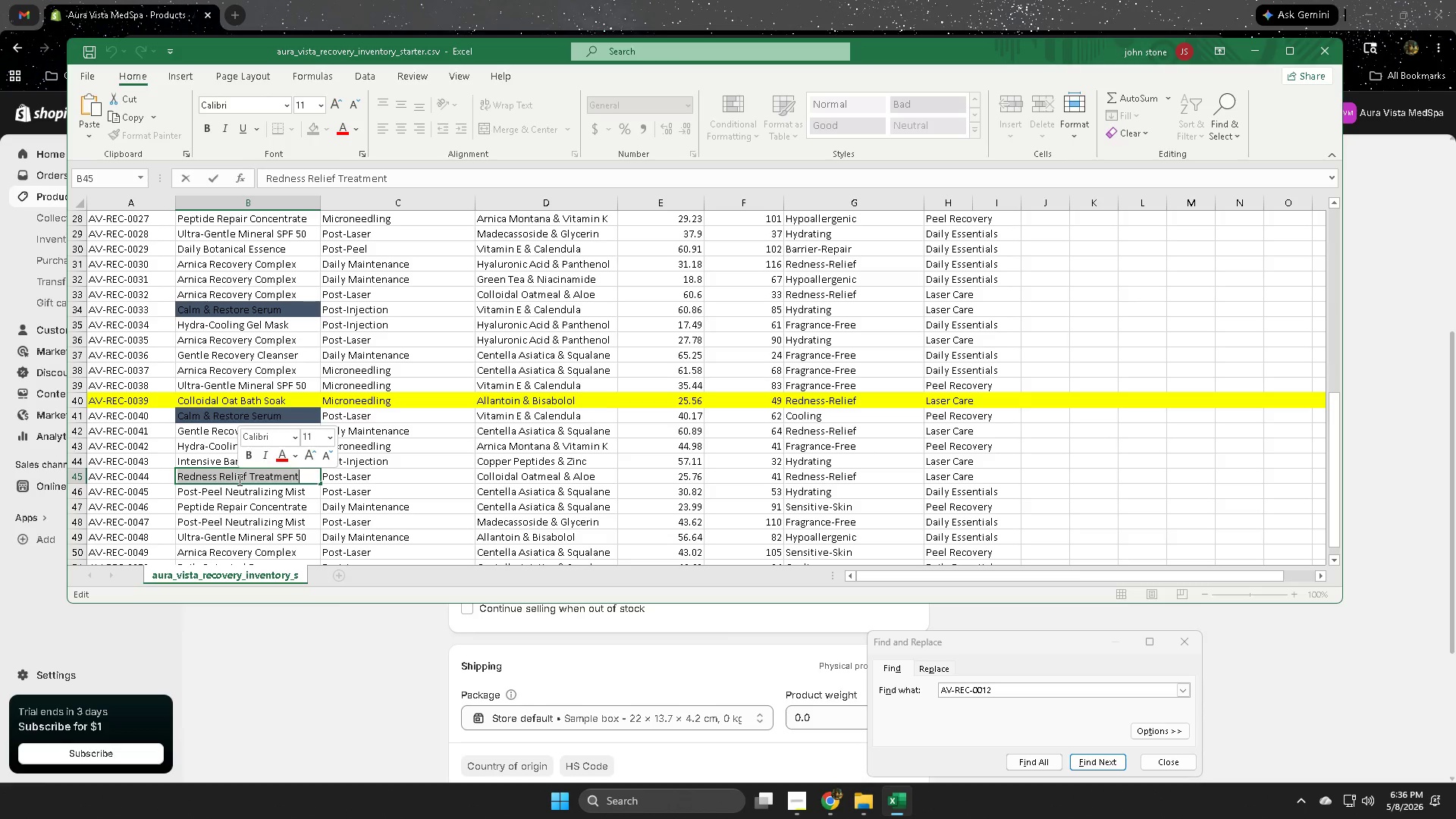 
key(Control+C)
 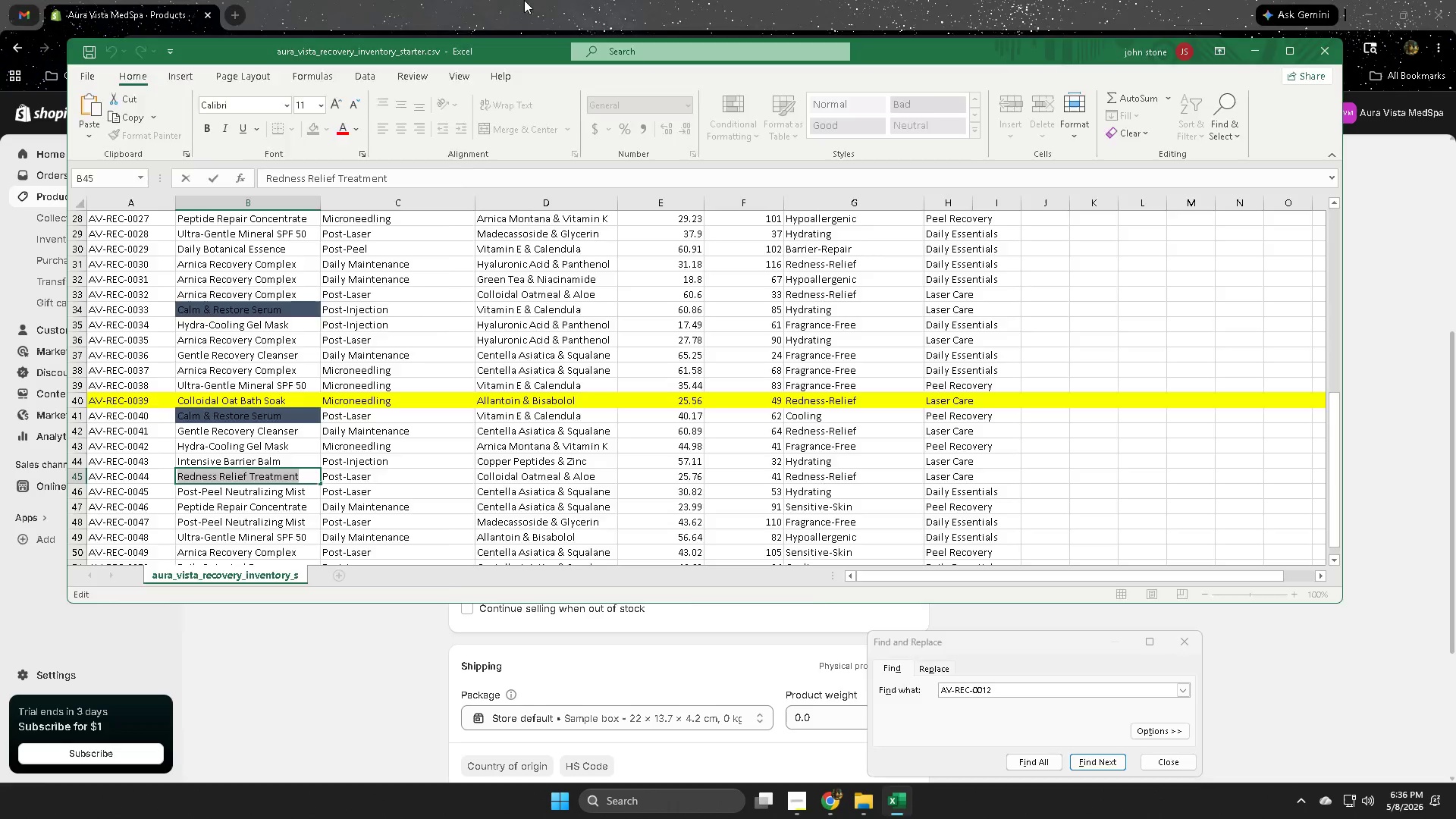 
left_click([524, 0])
 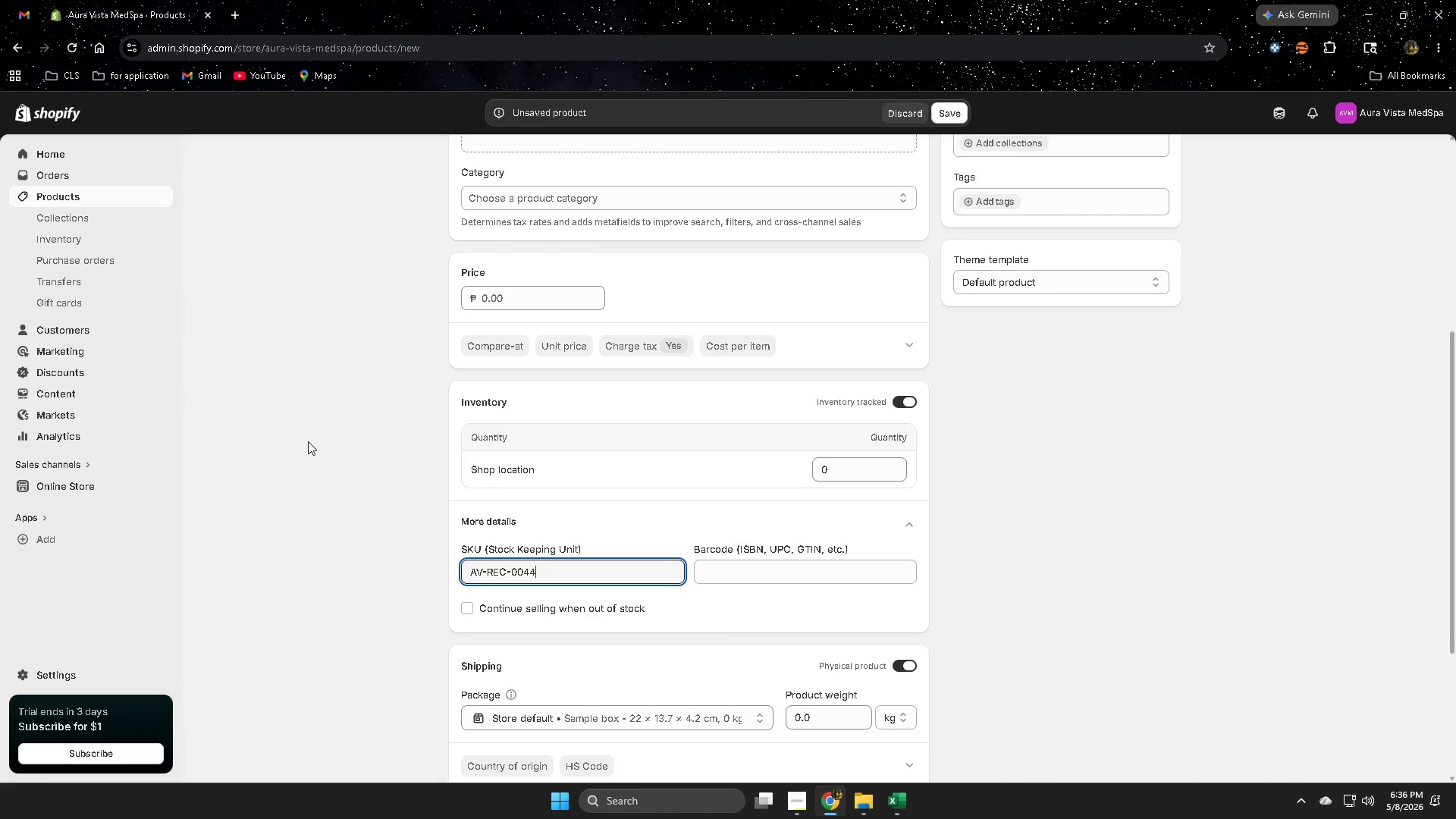 
scroll: coordinate [321, 451], scroll_direction: up, amount: 6.0
 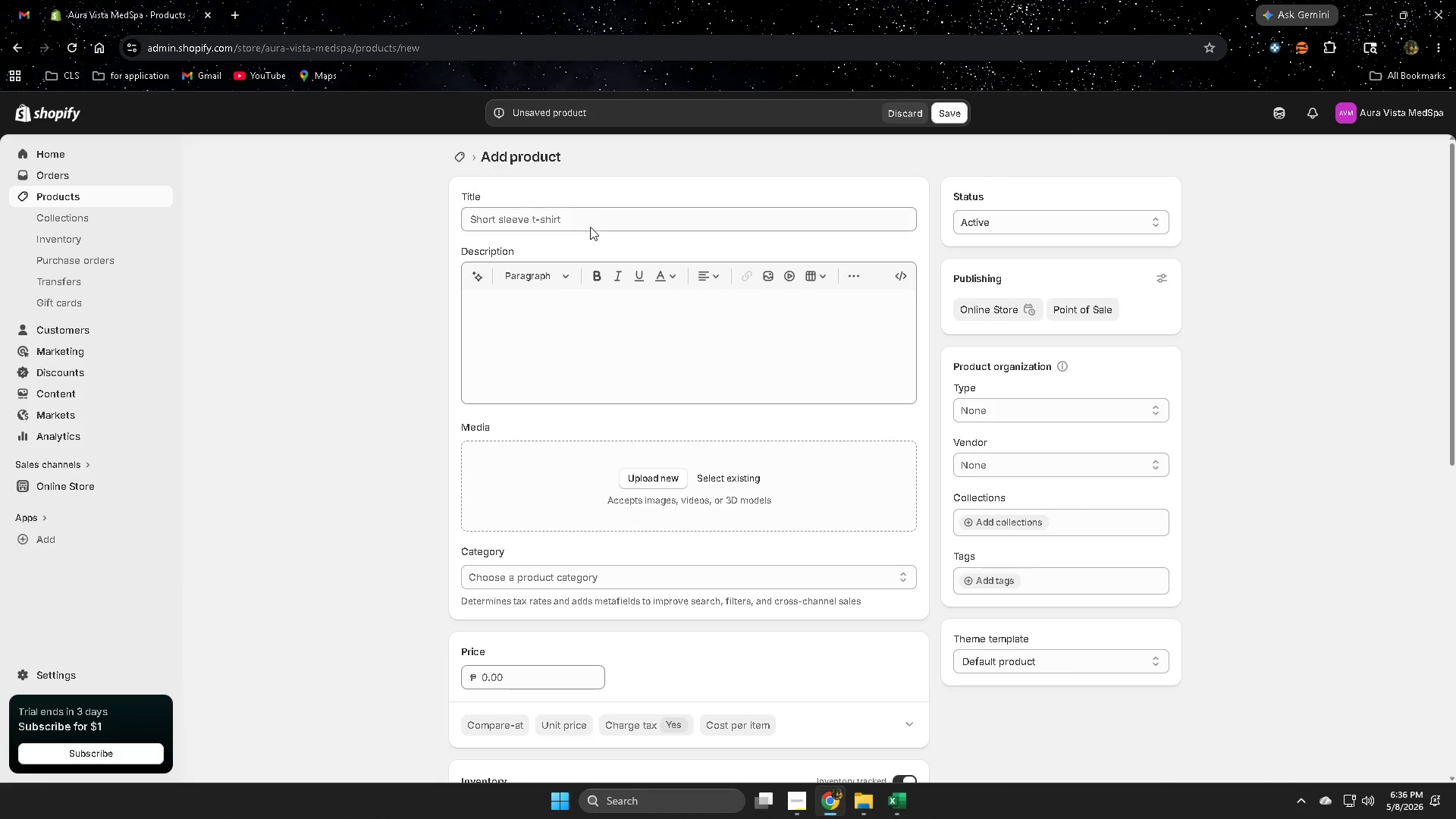 
double_click([592, 224])
 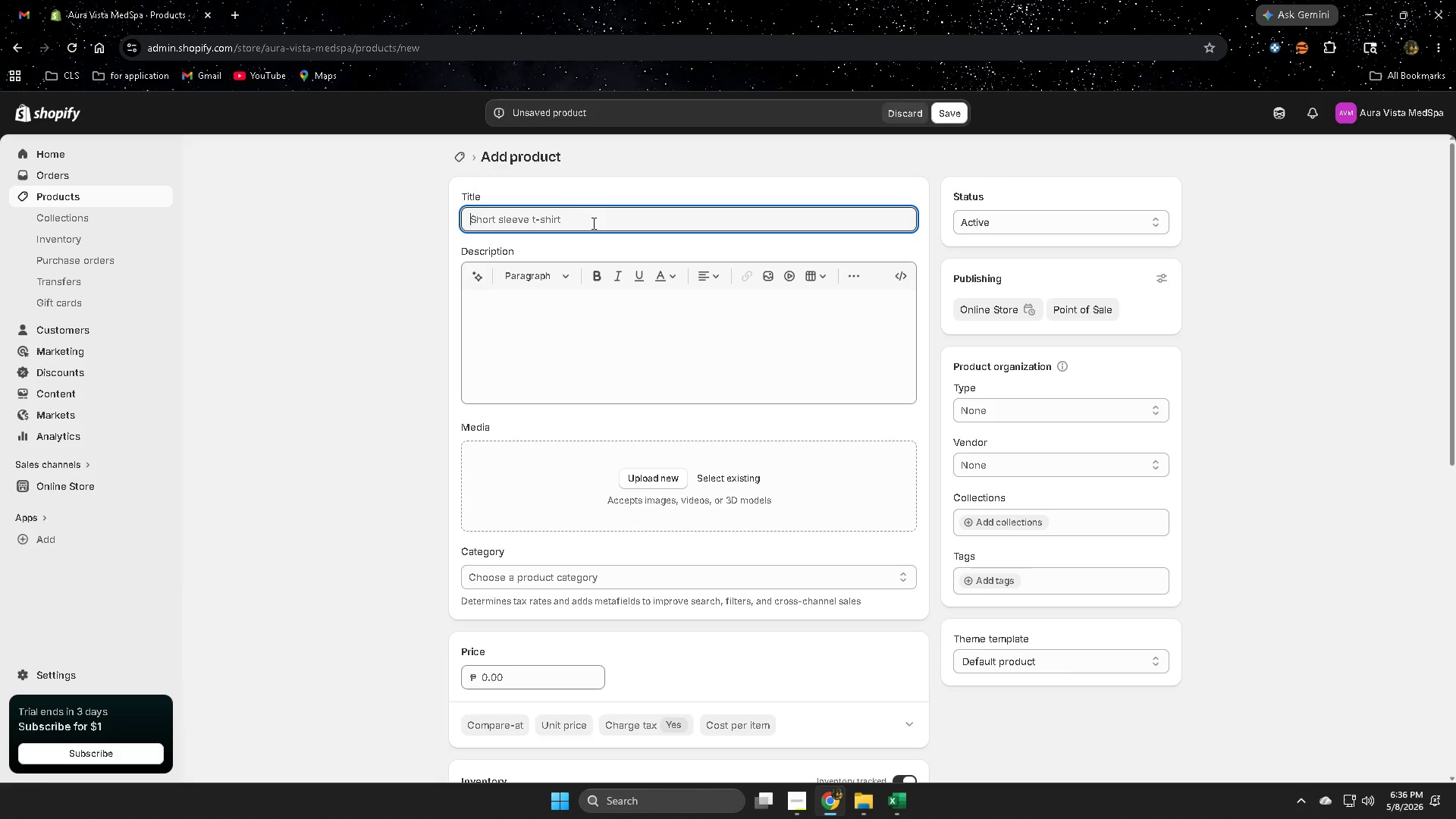 
key(Control+ControlLeft)
 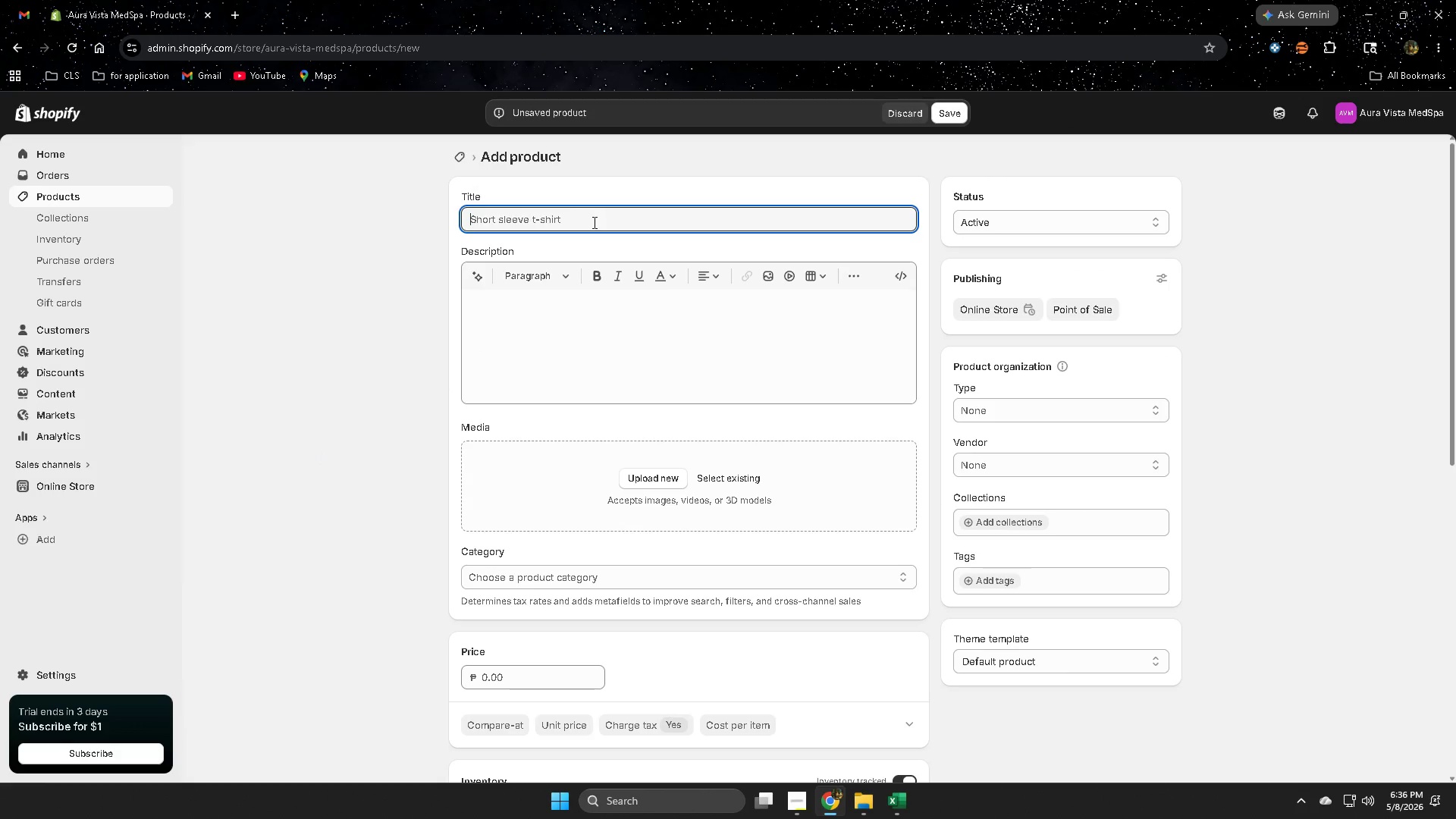 
key(Control+V)
 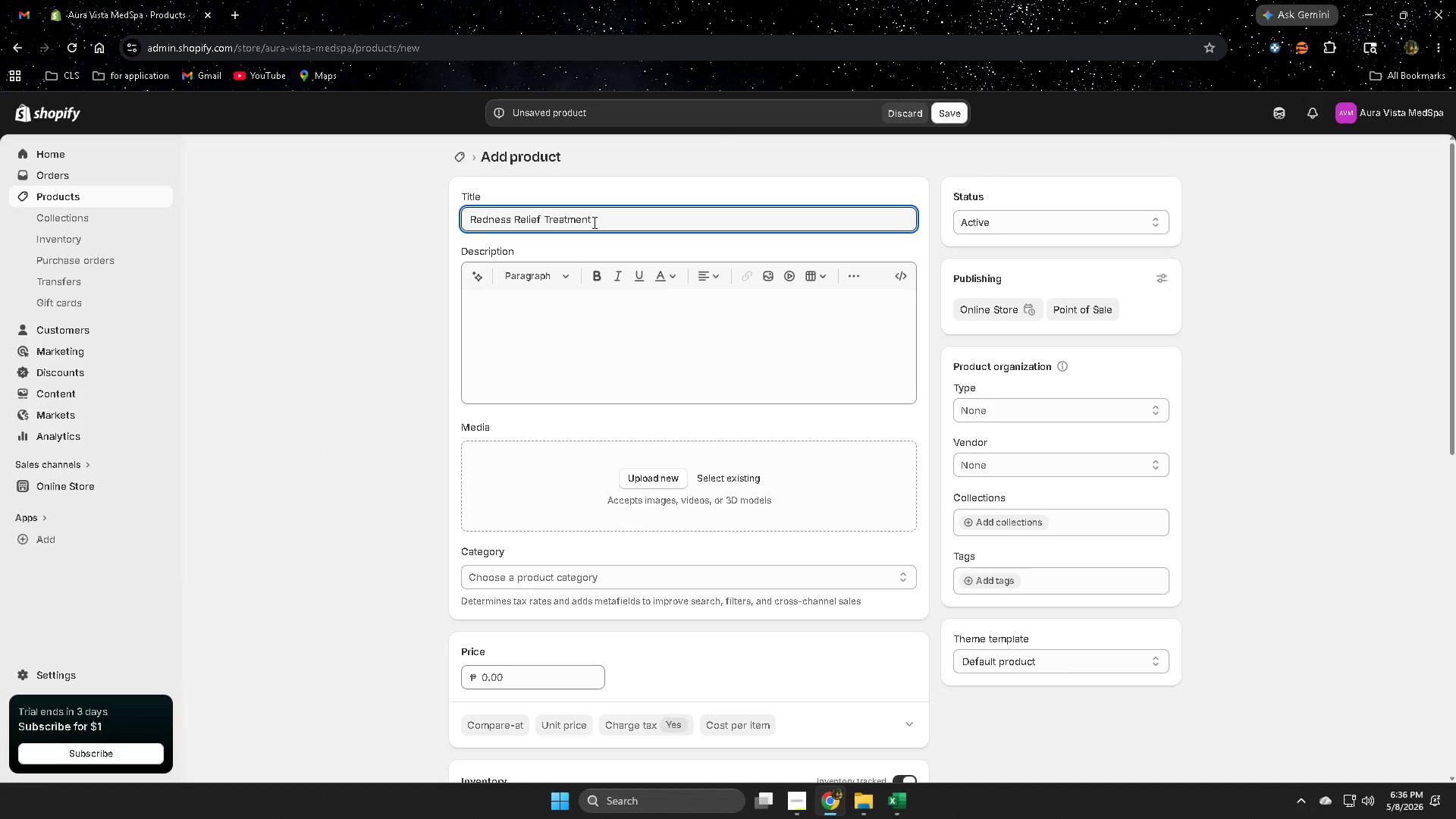 
key(Minus)
 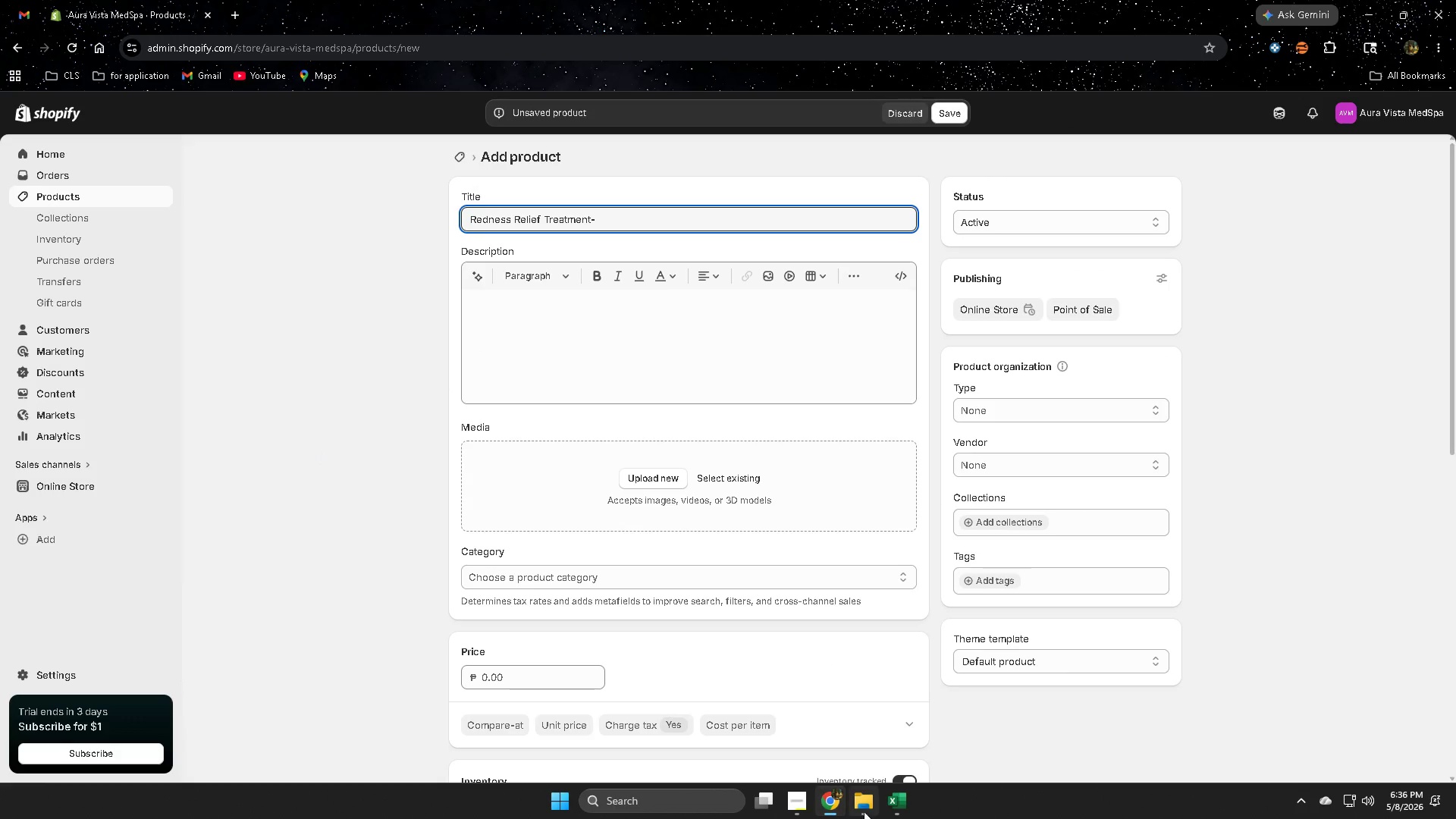 
left_click([893, 803])
 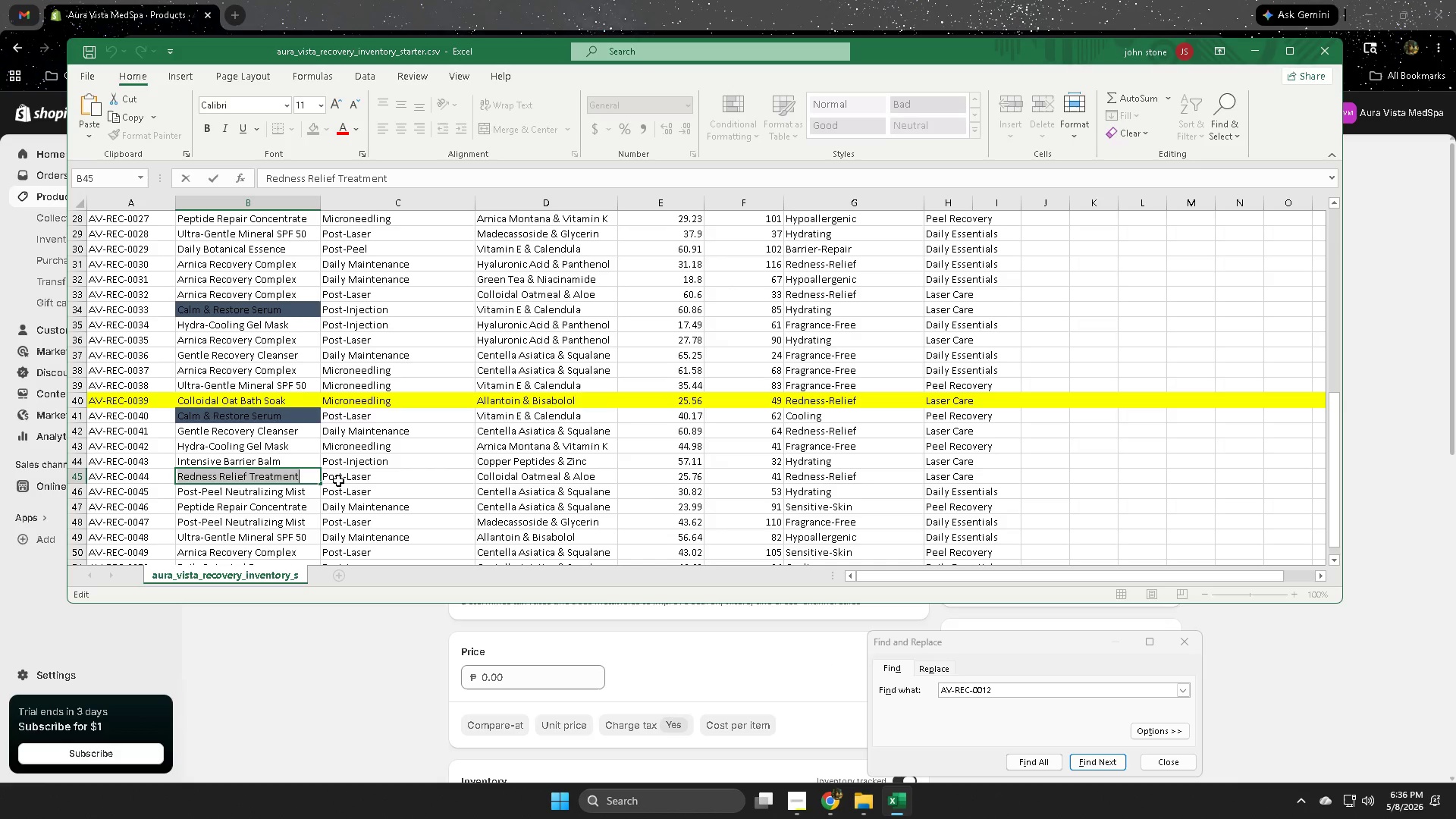 
double_click([337, 478])
 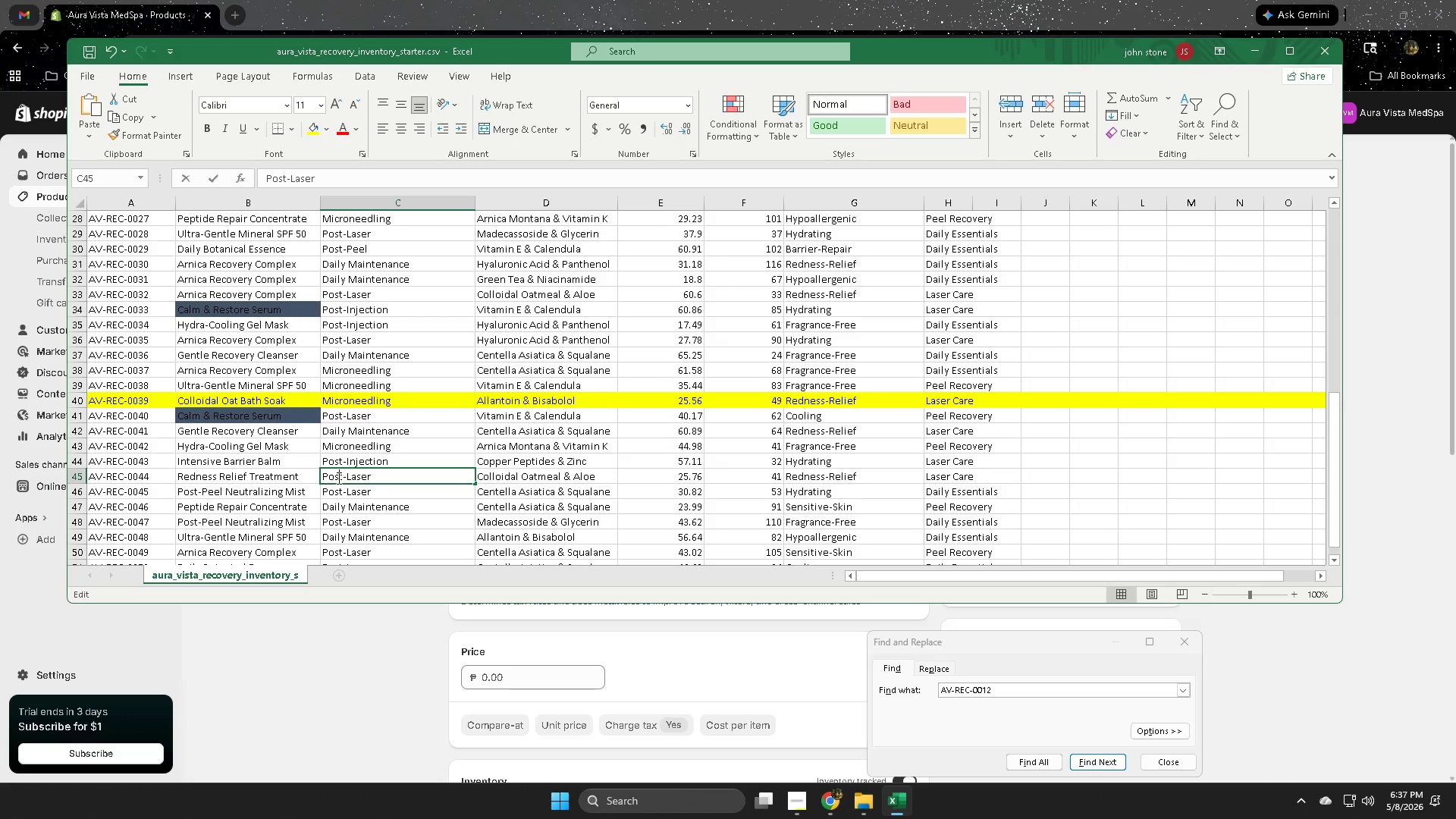 
triple_click([337, 478])
 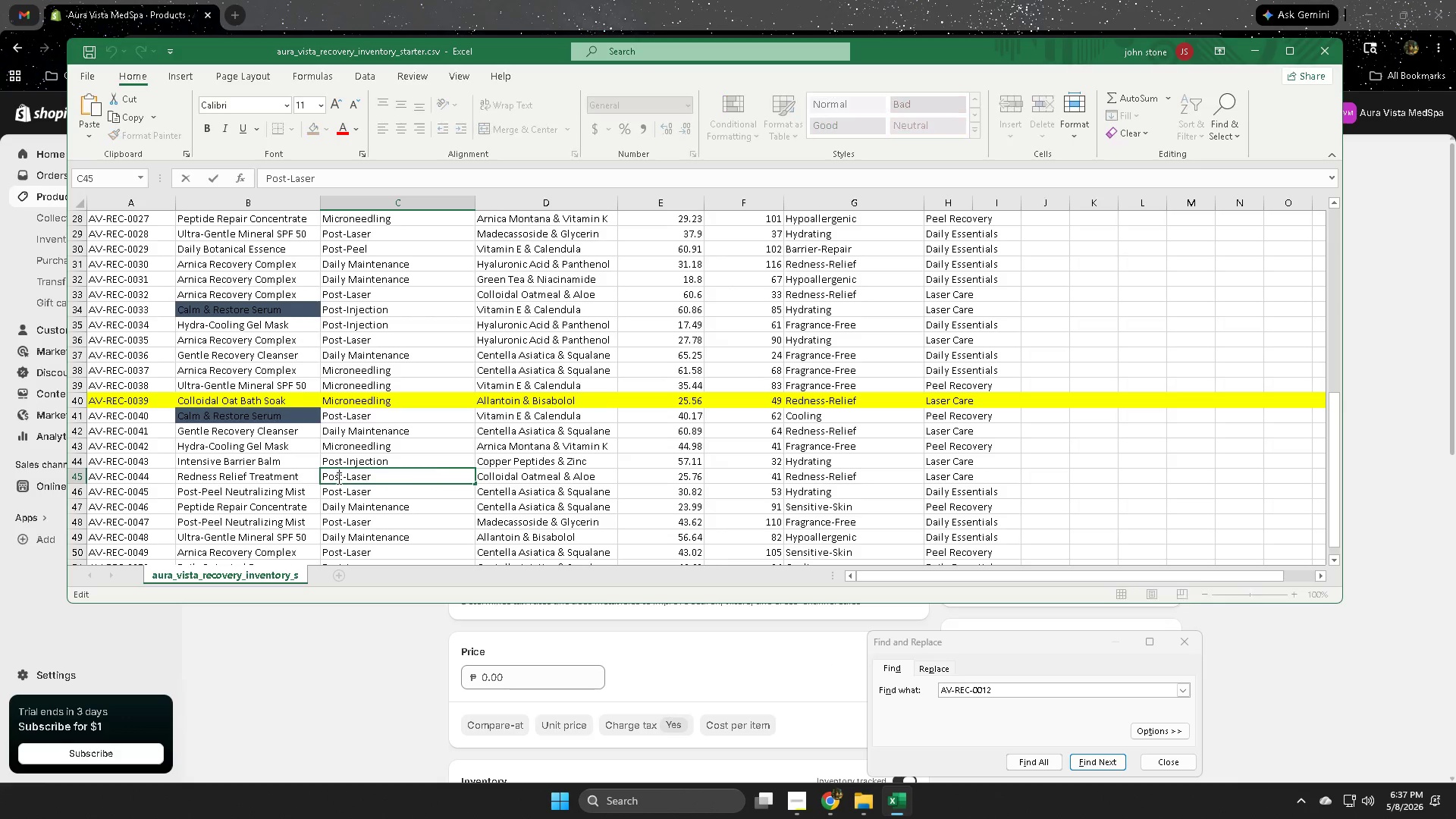 
triple_click([337, 478])
 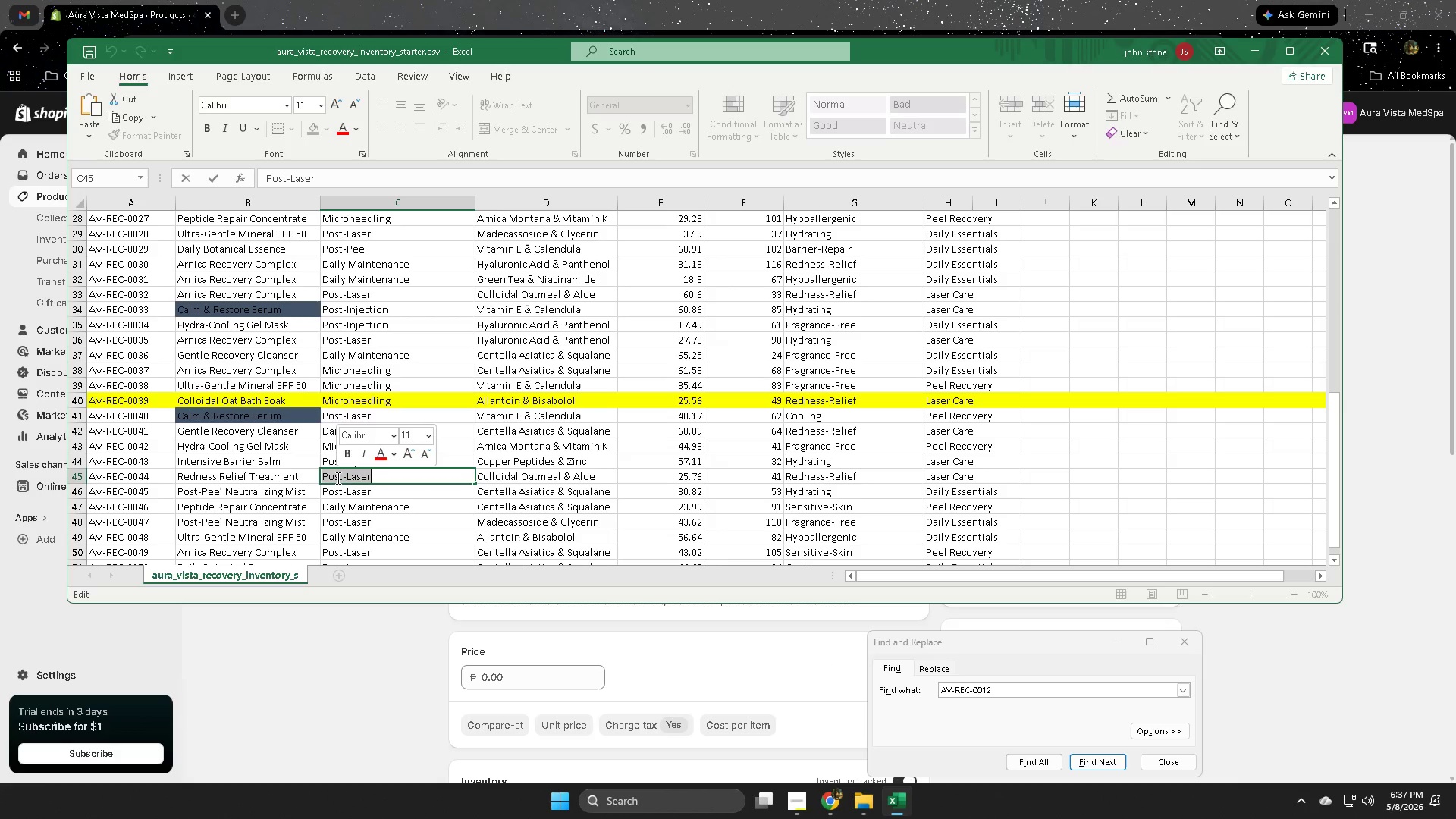 
key(Control+ControlLeft)
 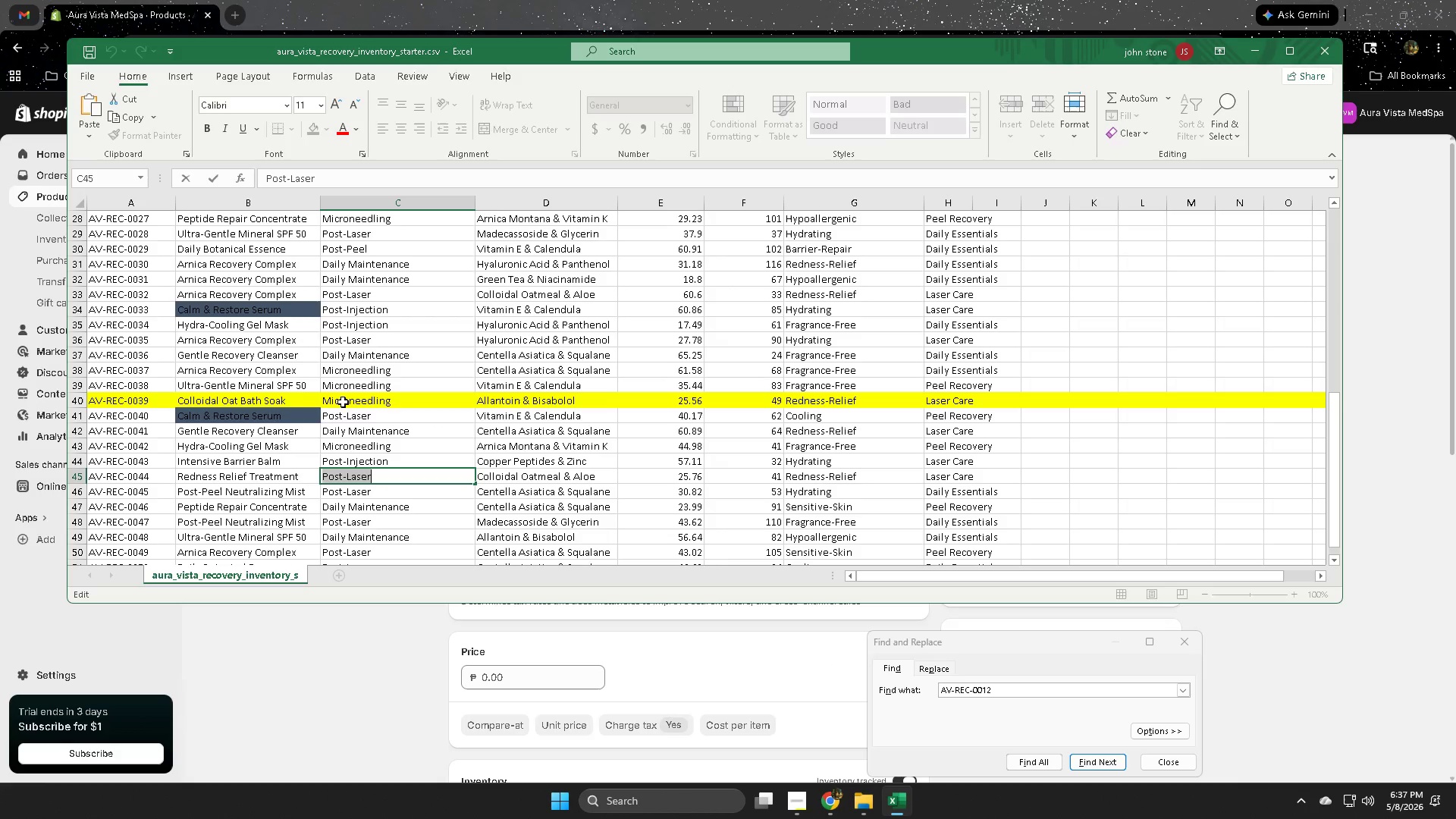 
key(Control+C)
 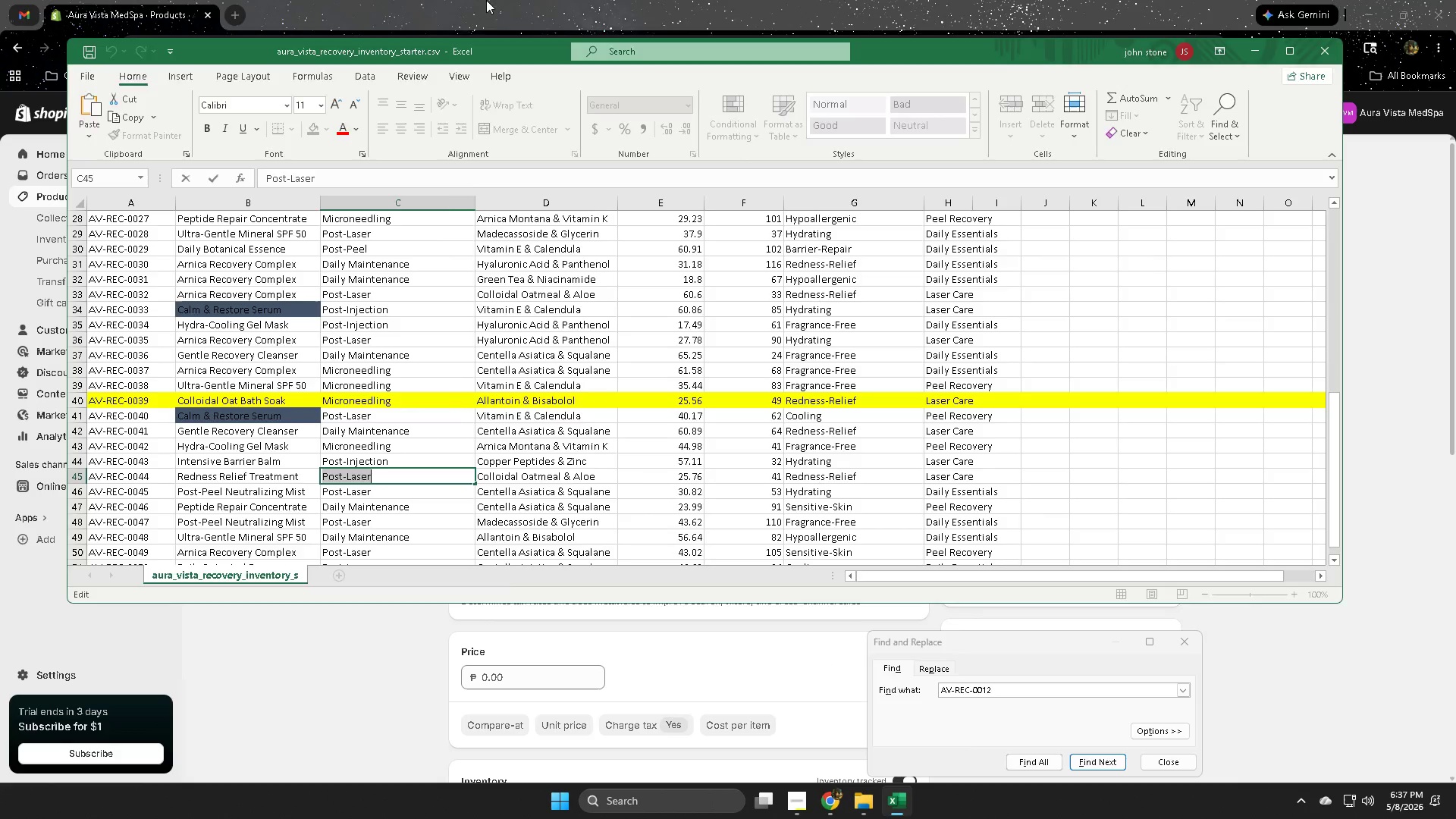 
left_click([491, 0])
 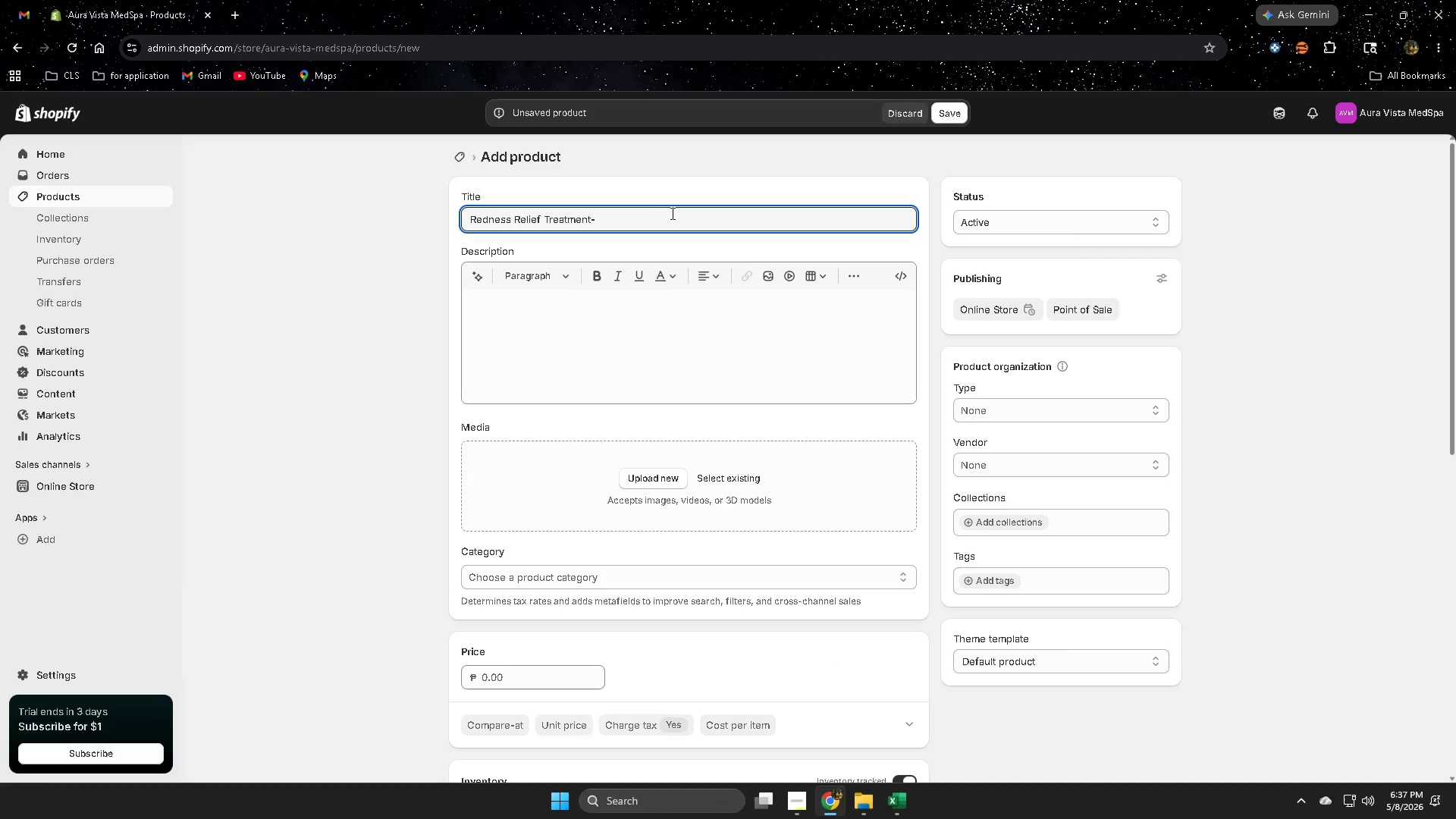 
key(Control+ControlLeft)
 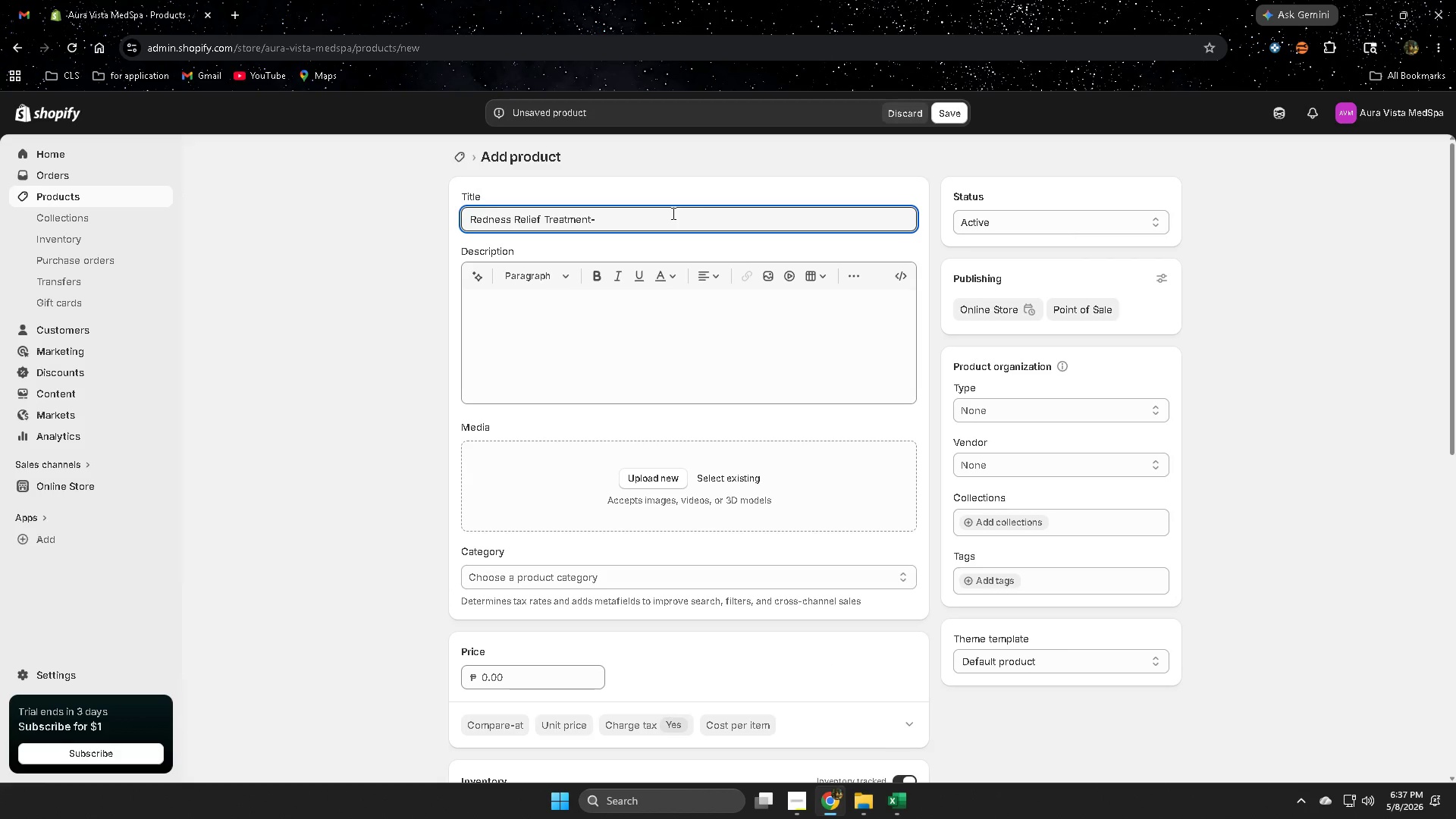 
key(Control+V)
 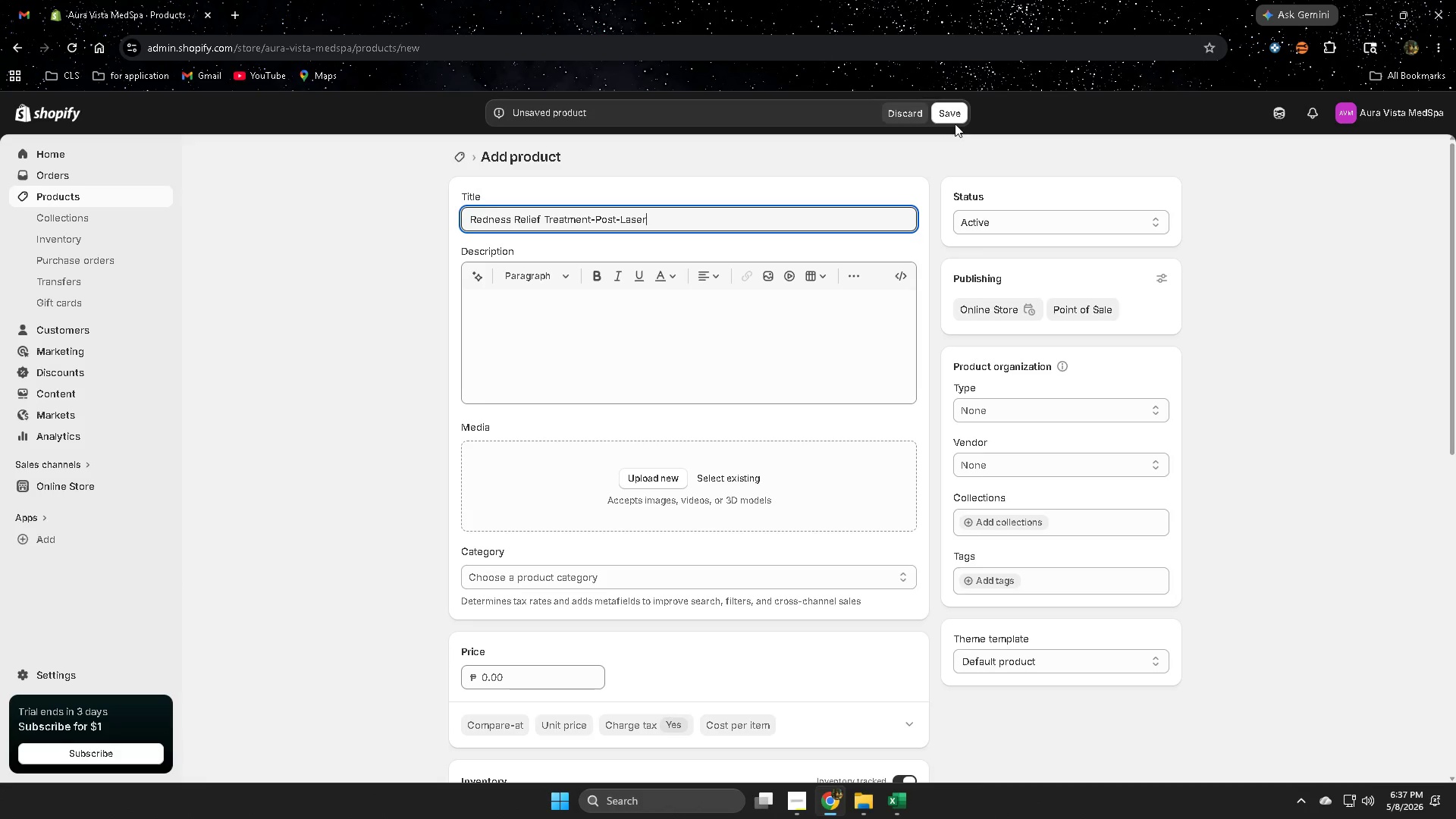 
left_click([951, 116])
 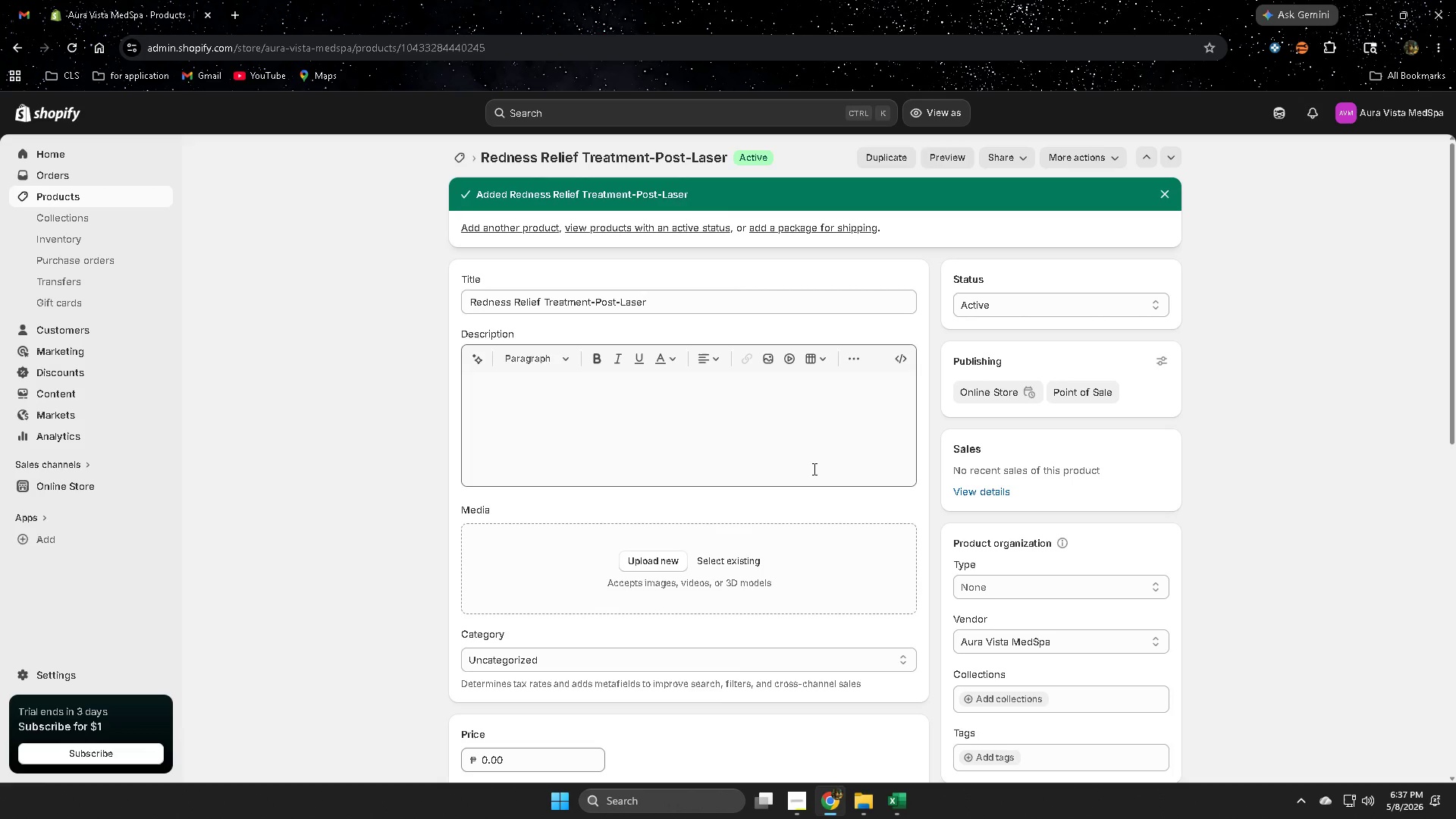 
wait(43.89)
 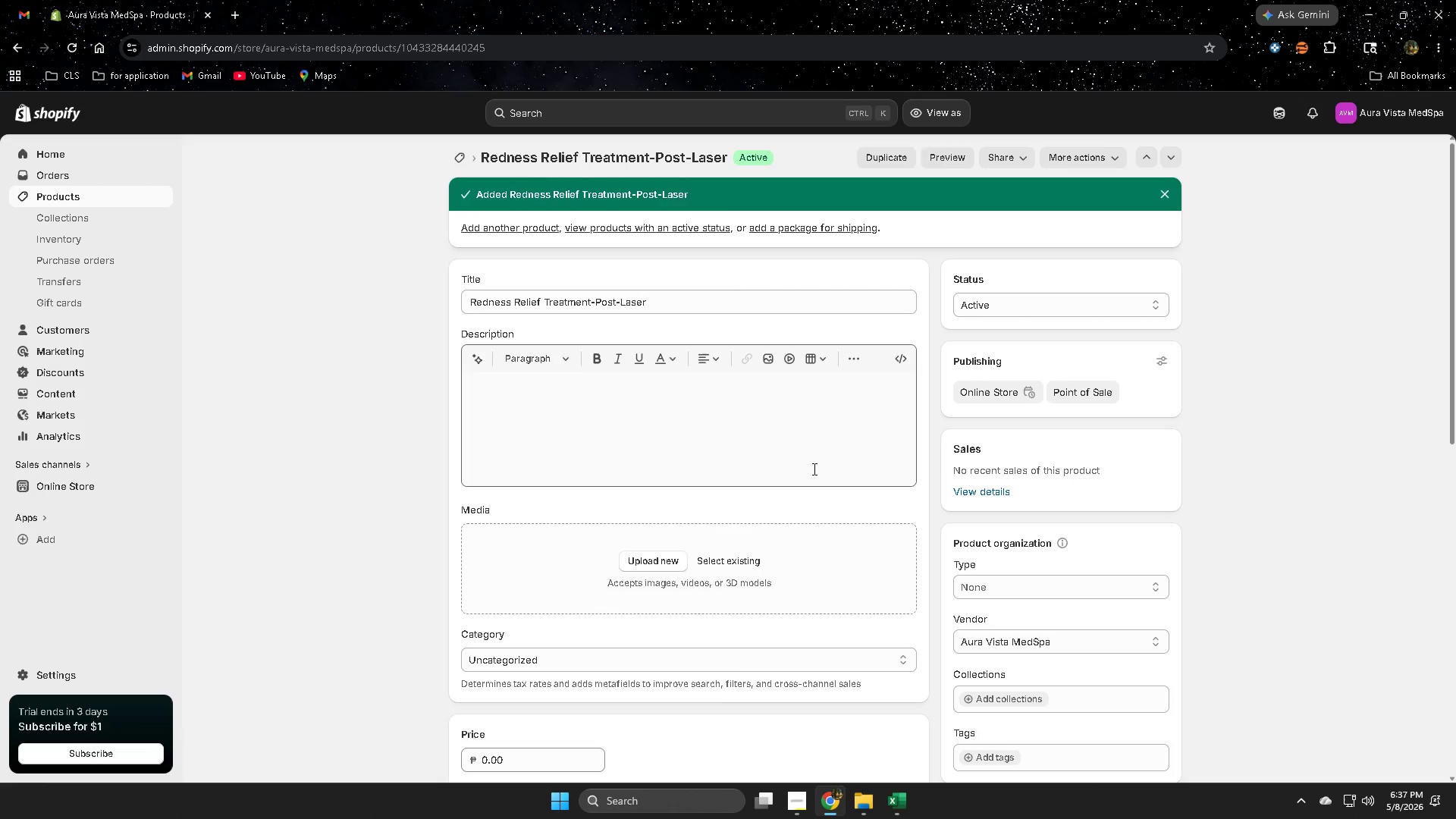 
left_click([61, 197])
 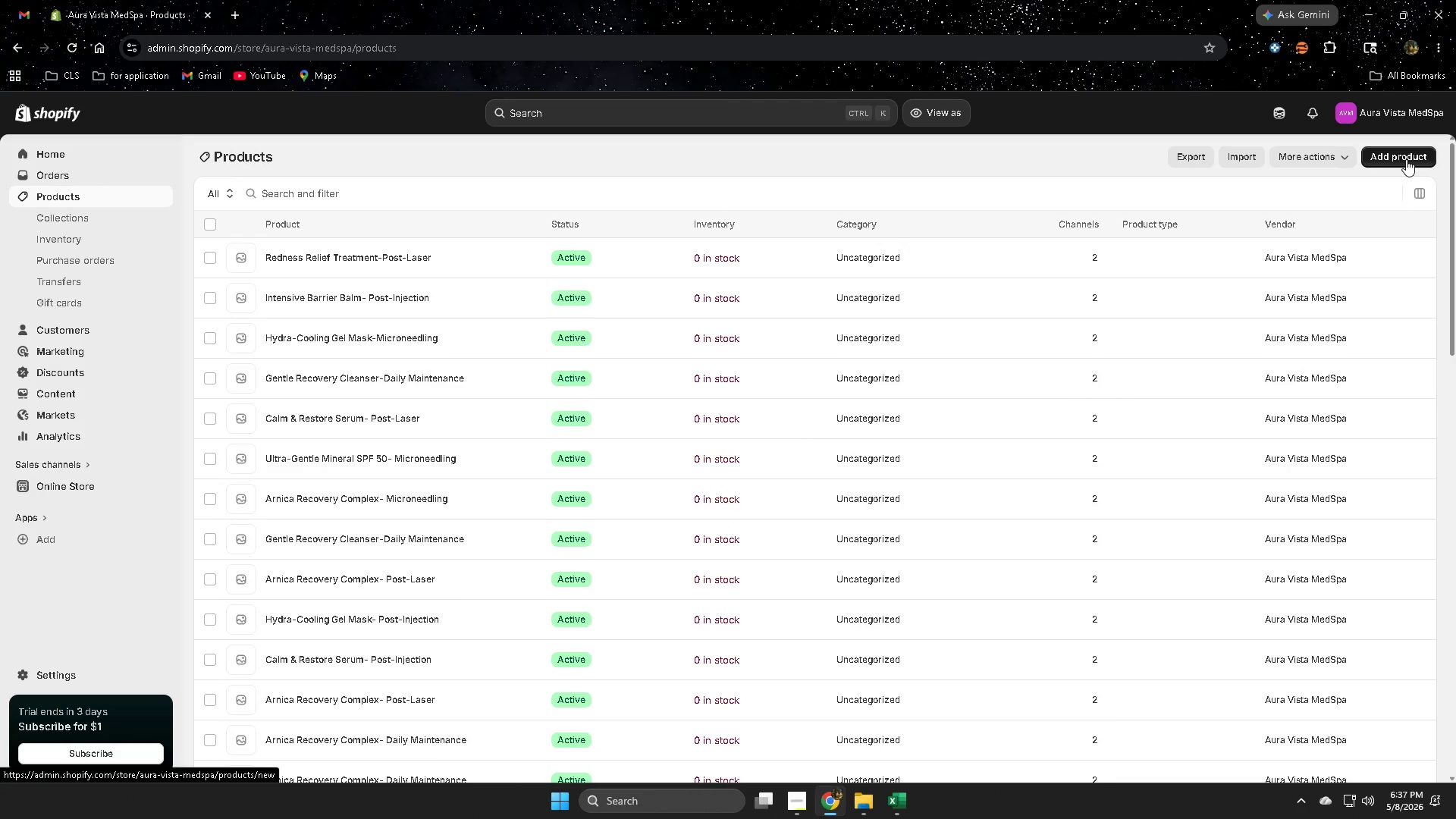 
left_click([795, 262])
 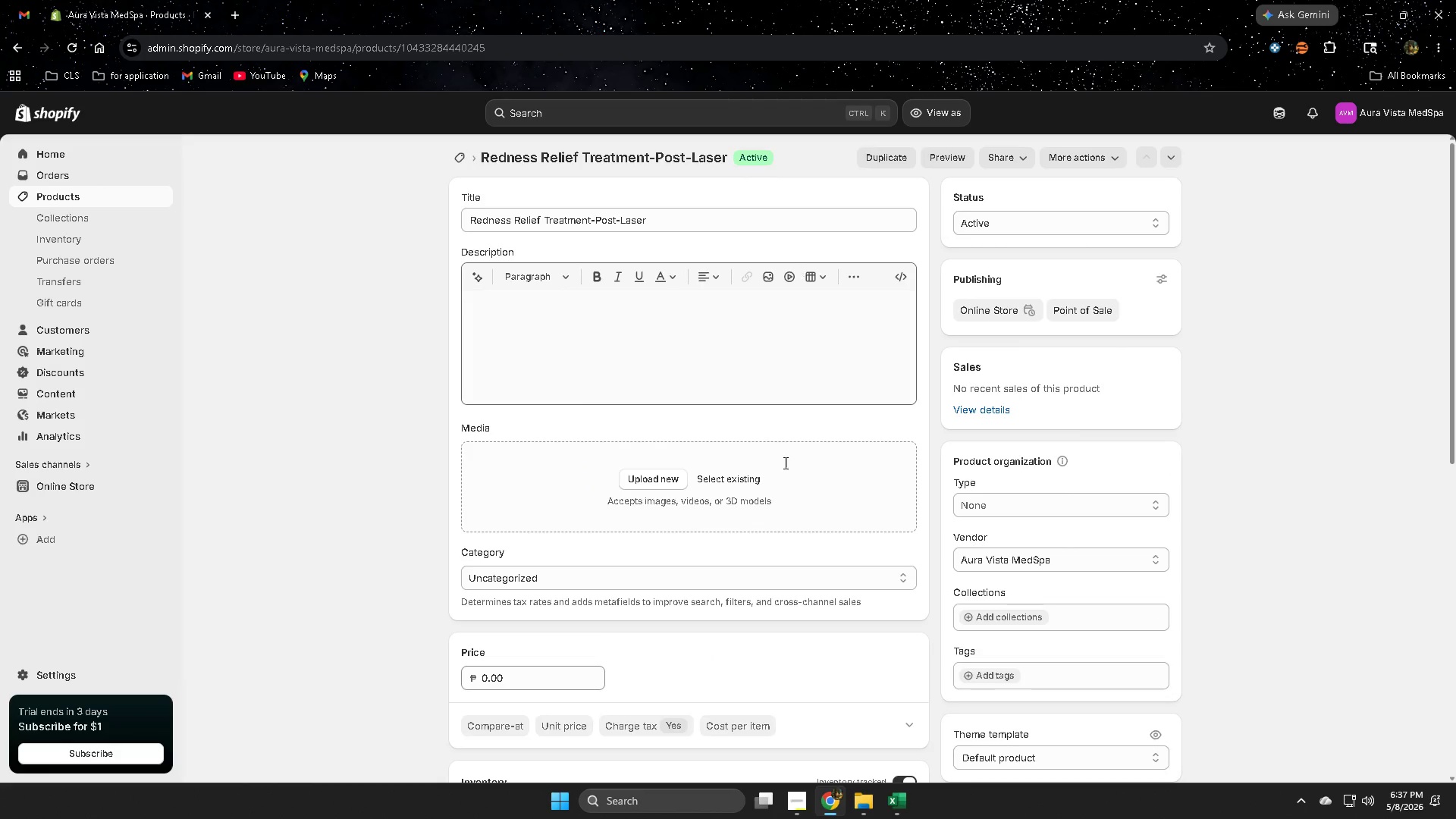 
scroll: coordinate [741, 651], scroll_direction: down, amount: 5.0
 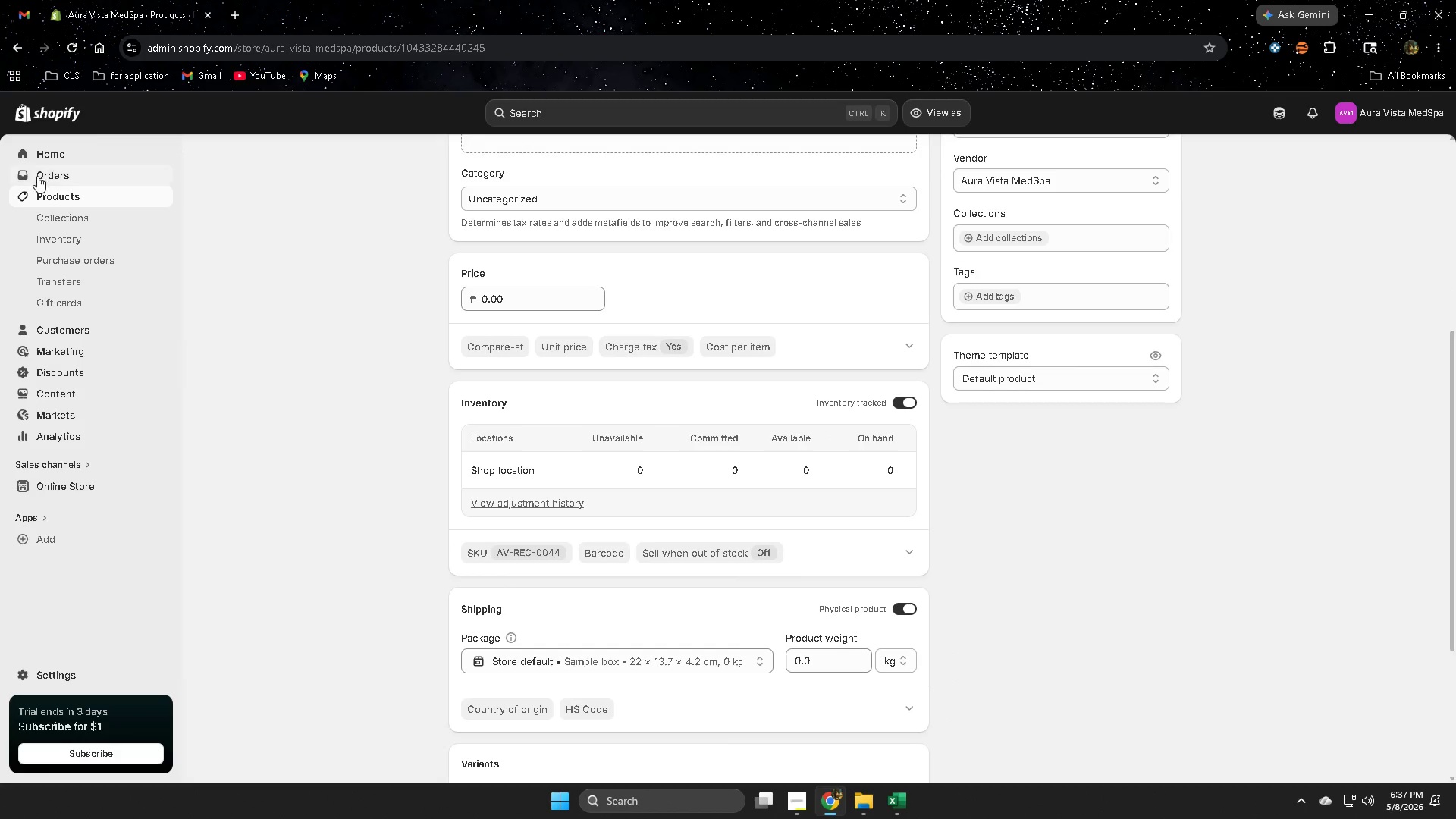 
left_click([84, 199])
 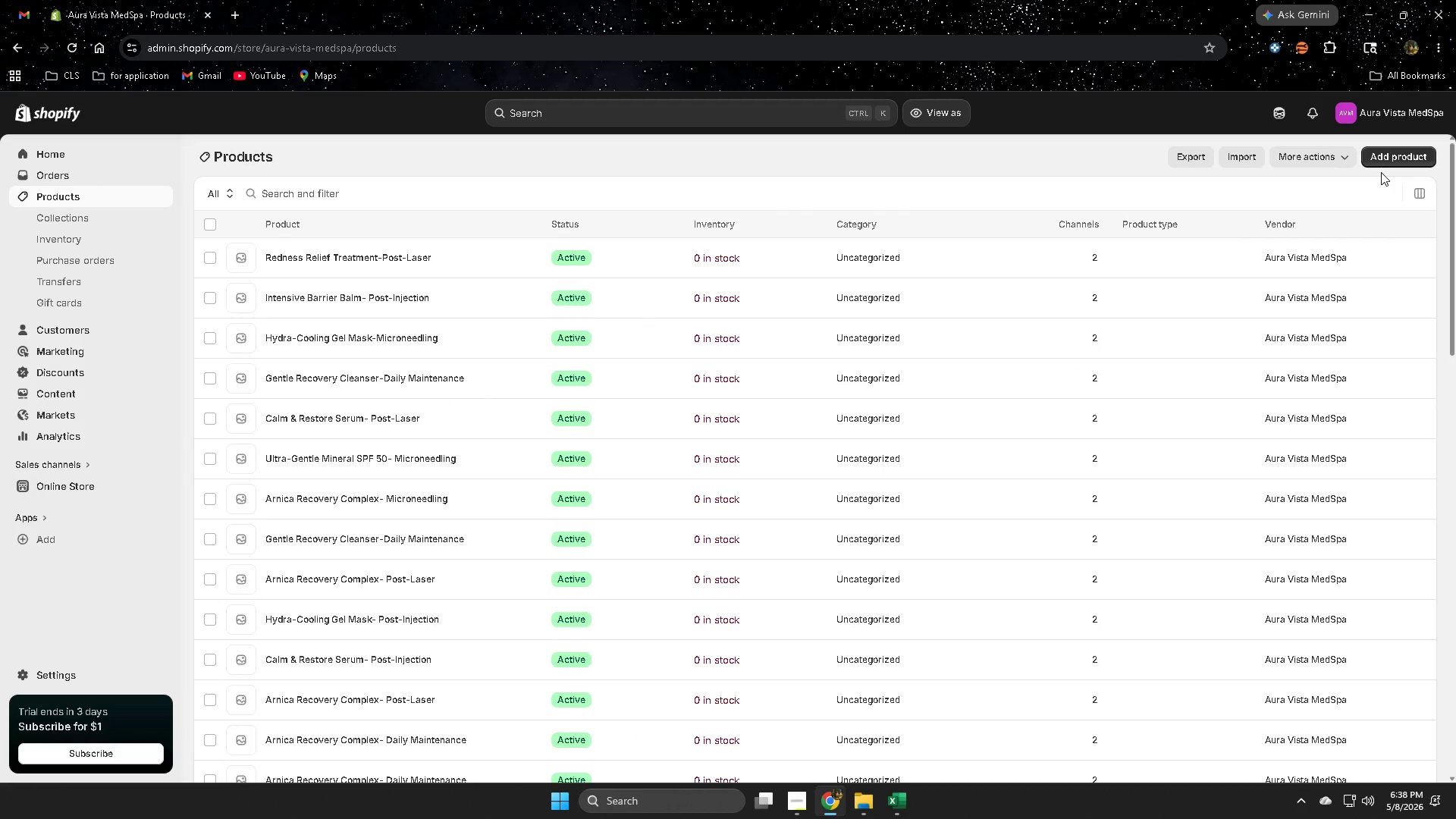 
wait(21.61)
 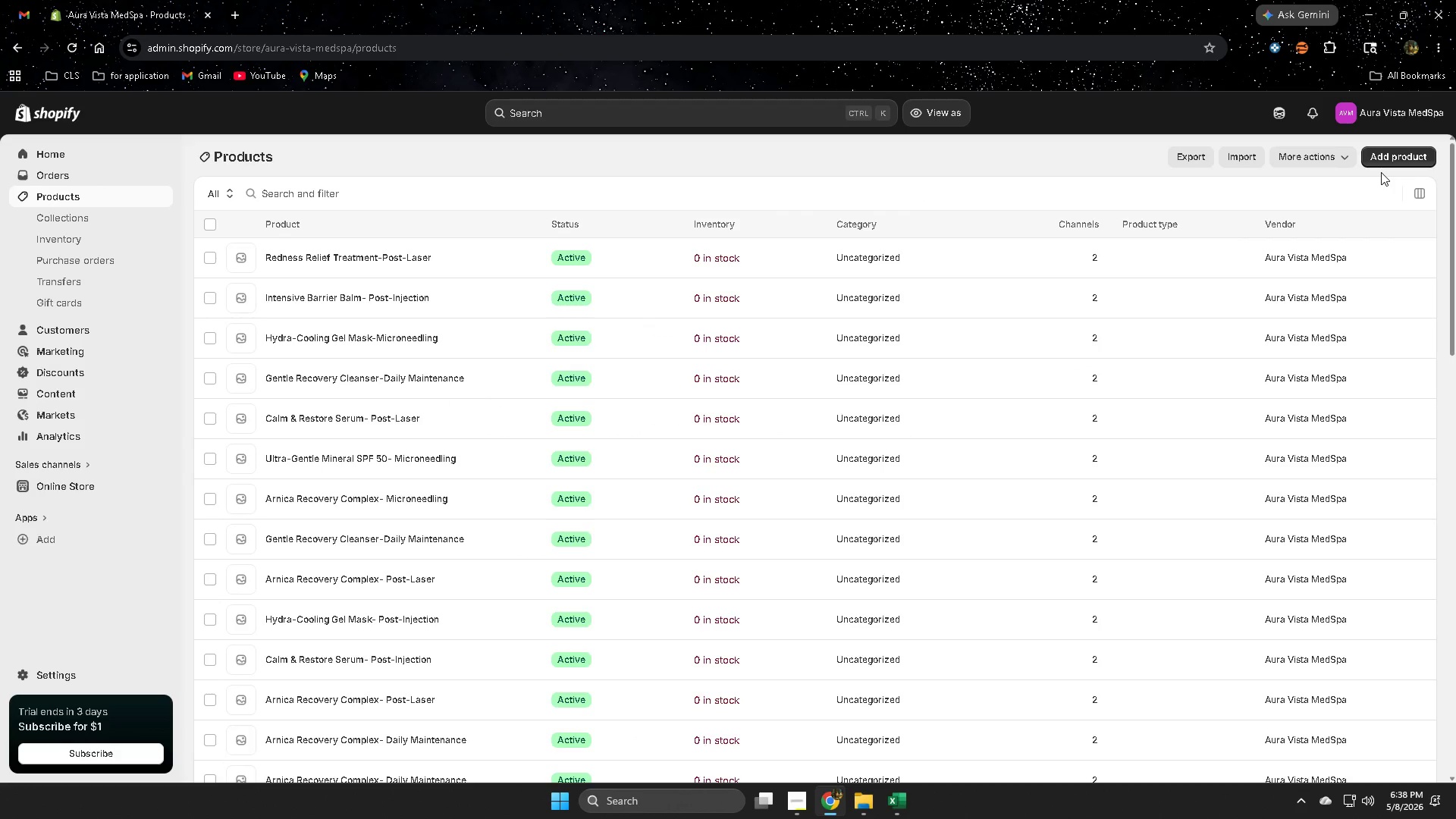 
left_click([901, 803])
 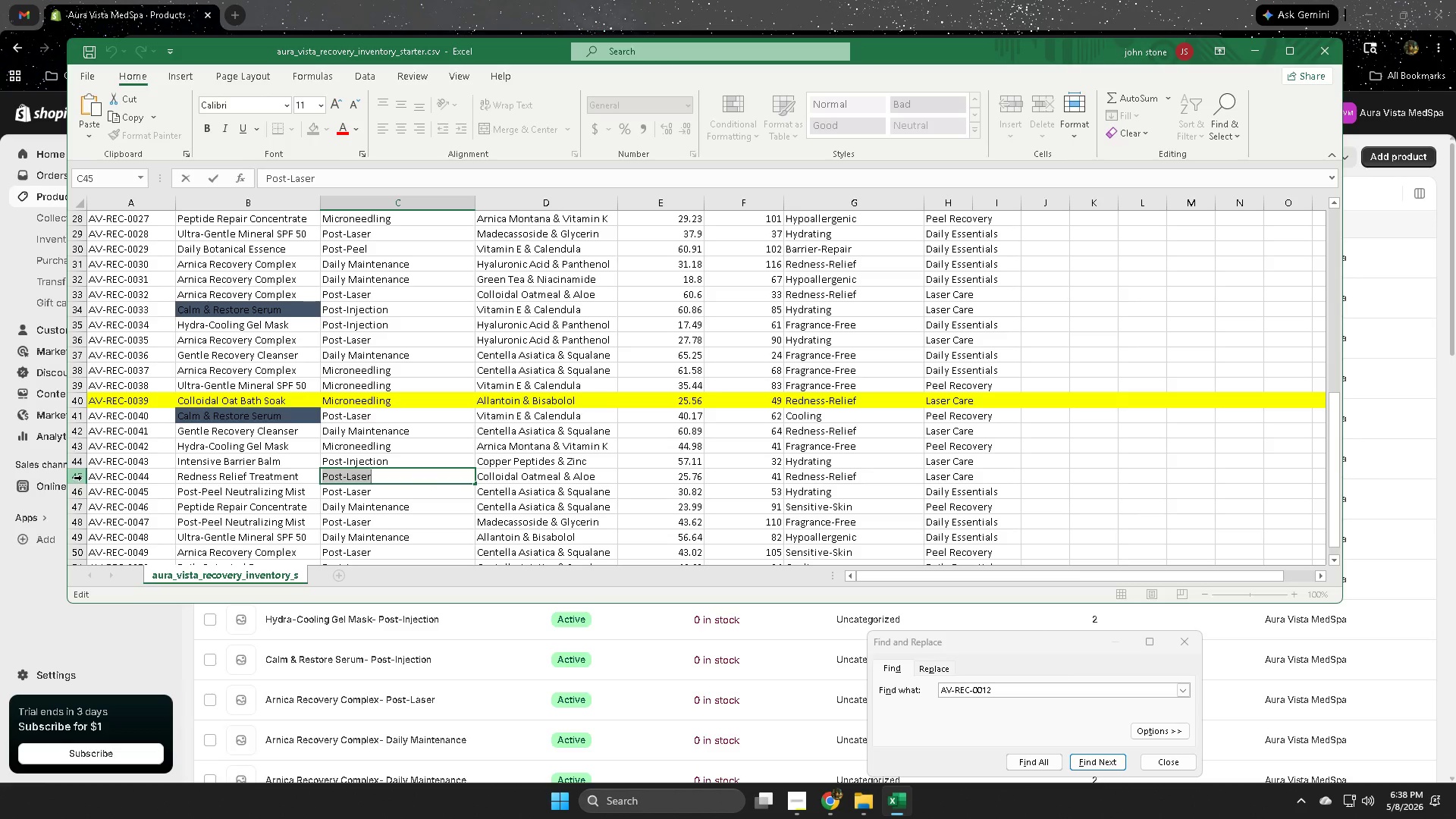 
wait(7.76)
 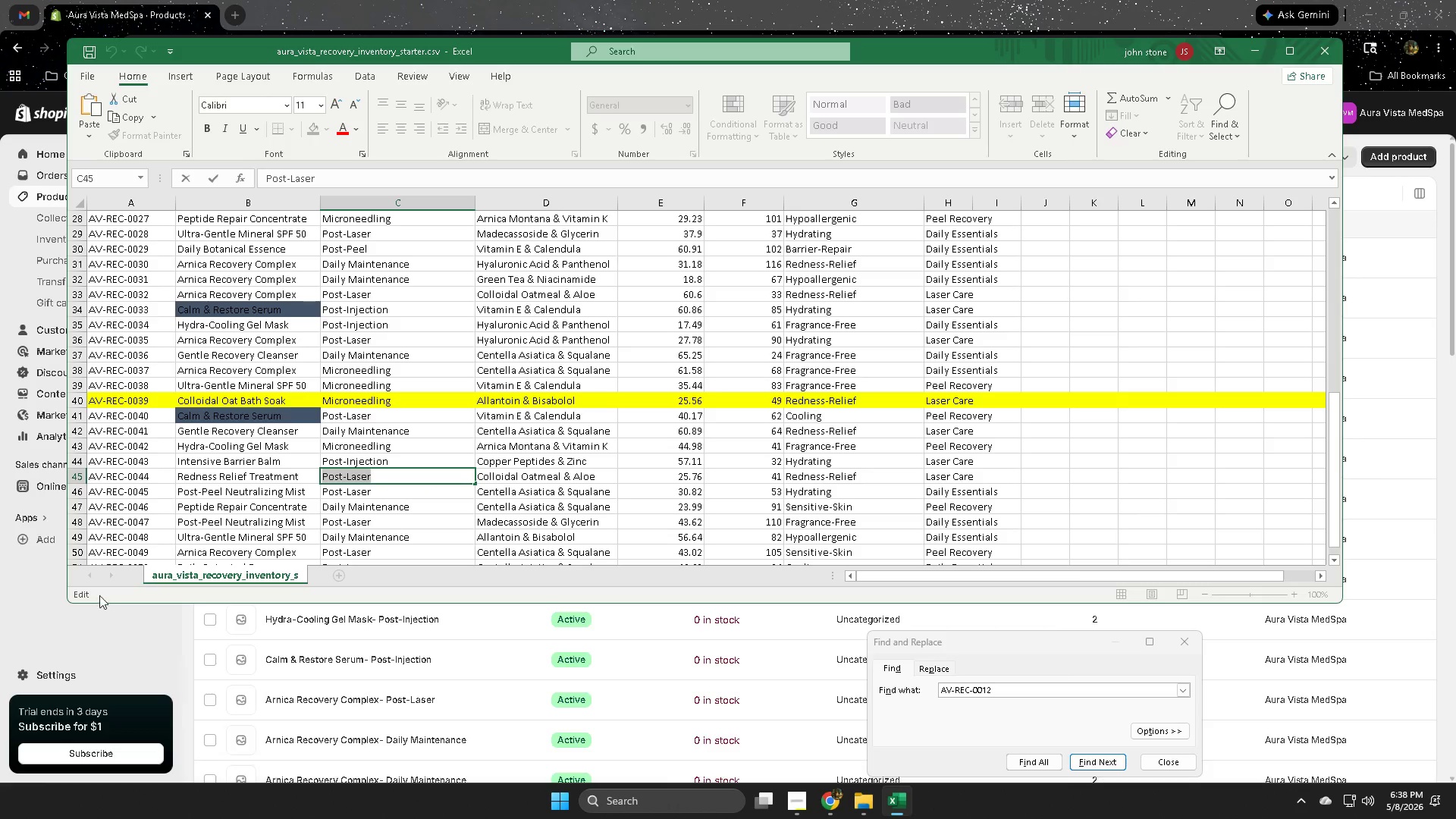 
mouse_move([929, 788])
 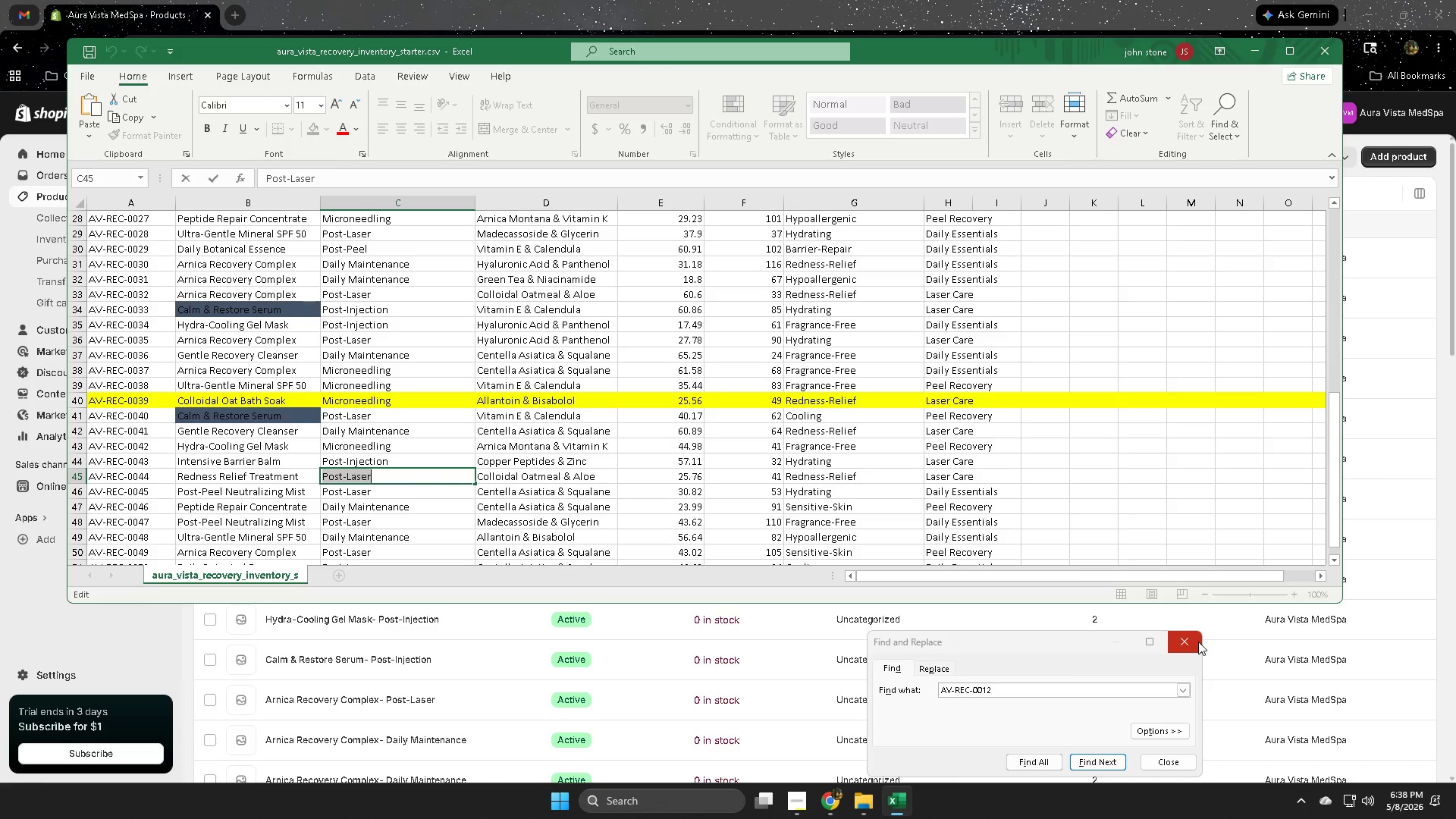 
left_click([1195, 644])
 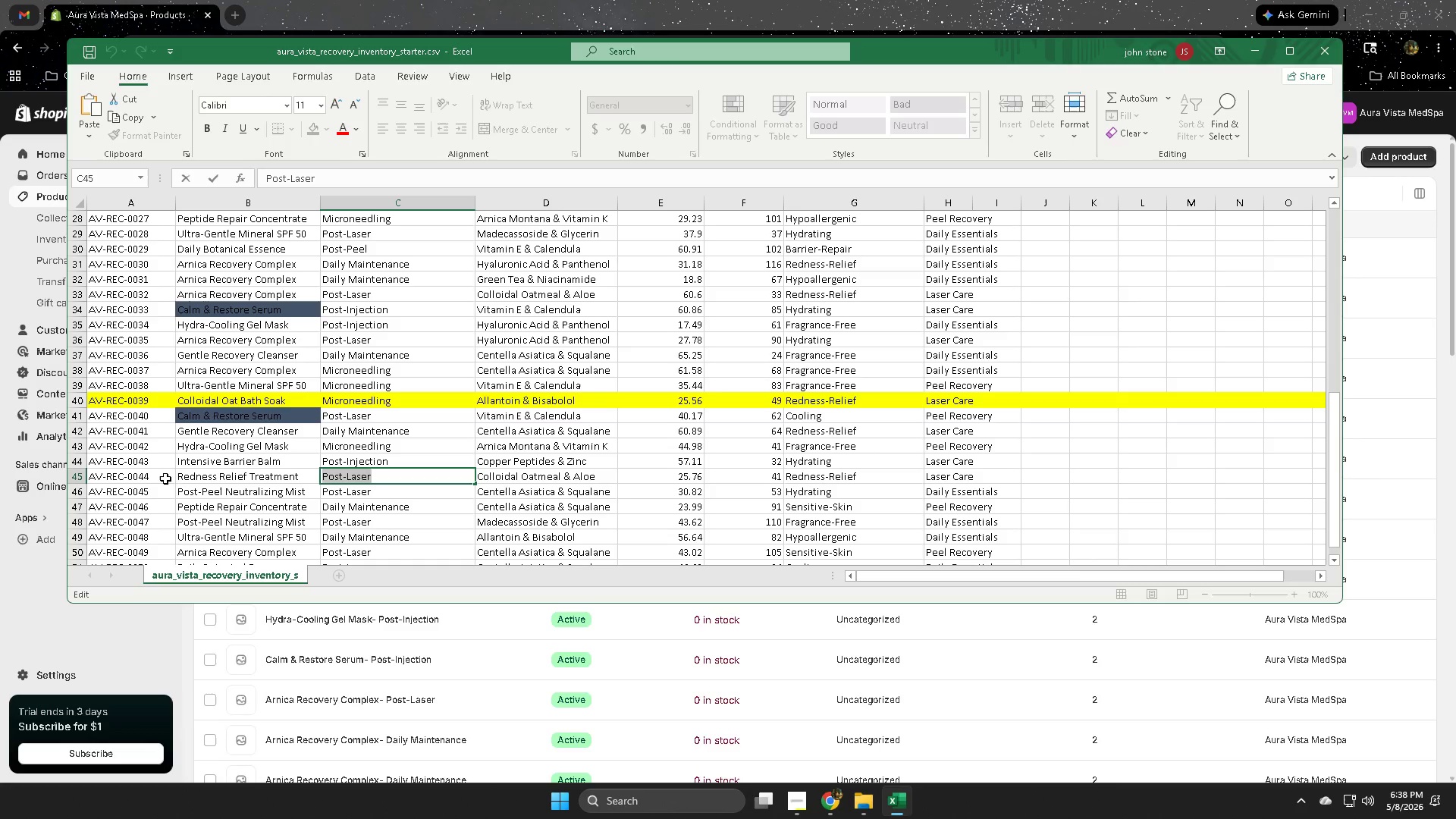 
left_click([704, 0])
 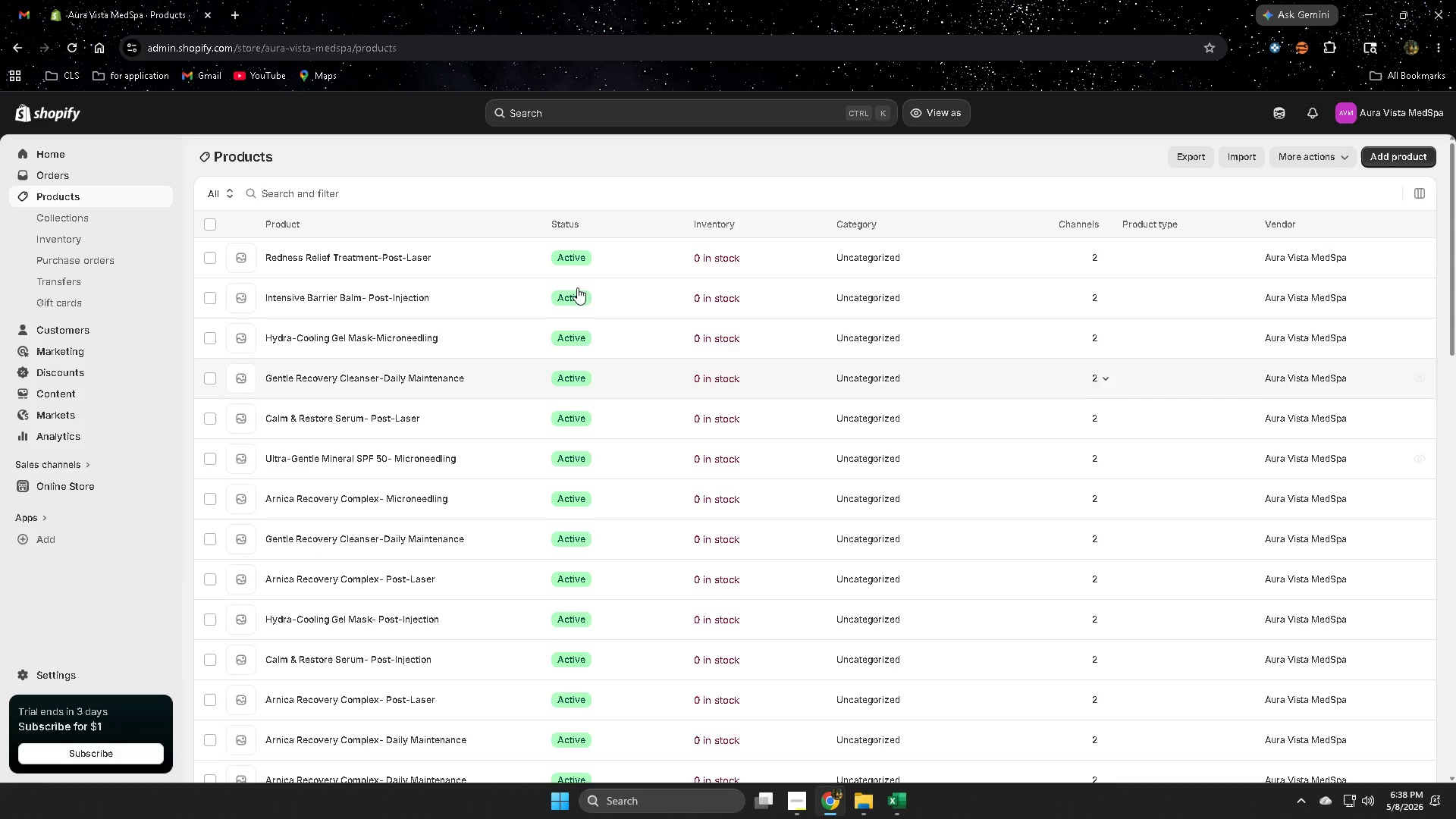 
left_click([627, 259])
 